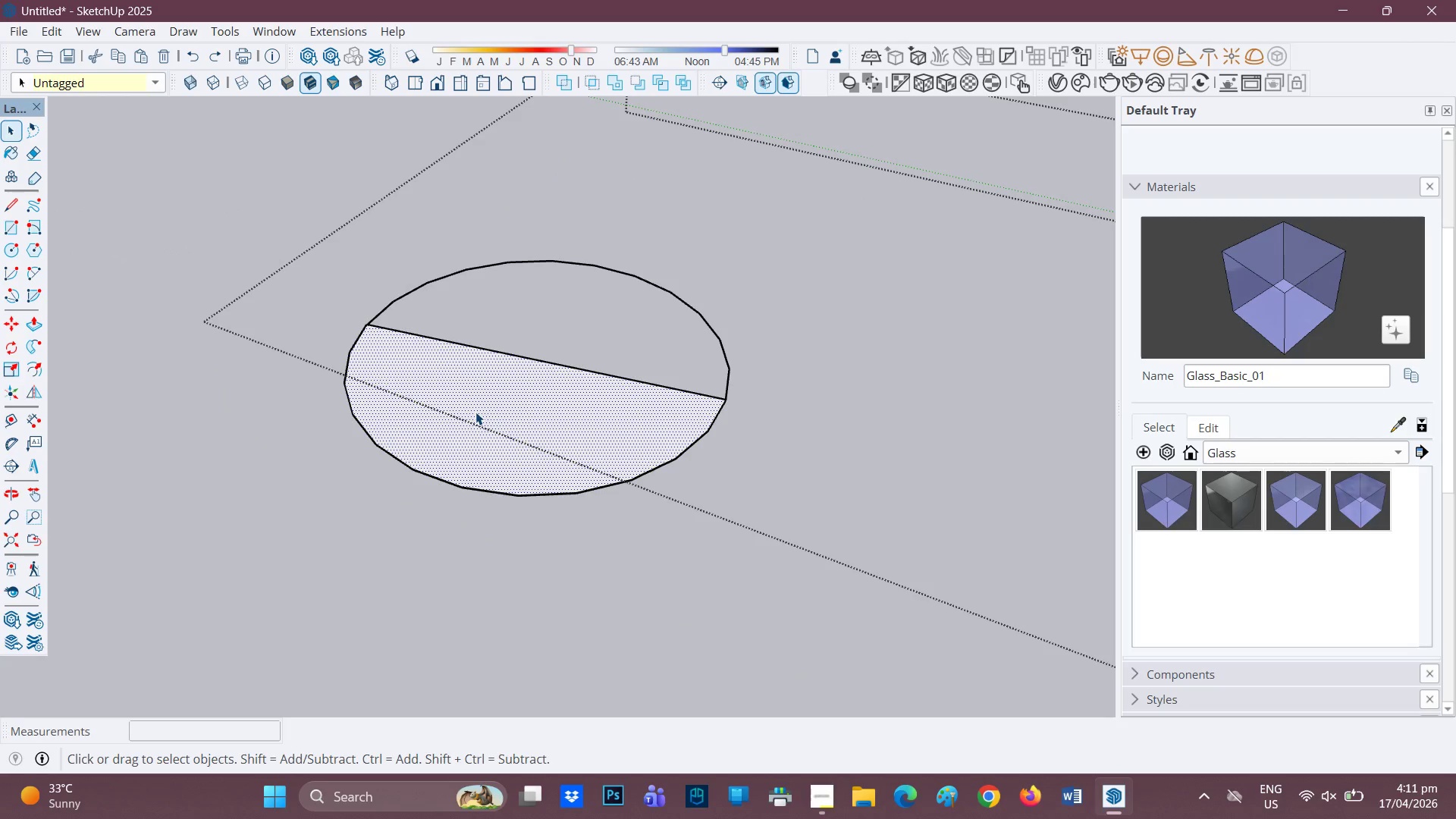 
key(Control+Z)
 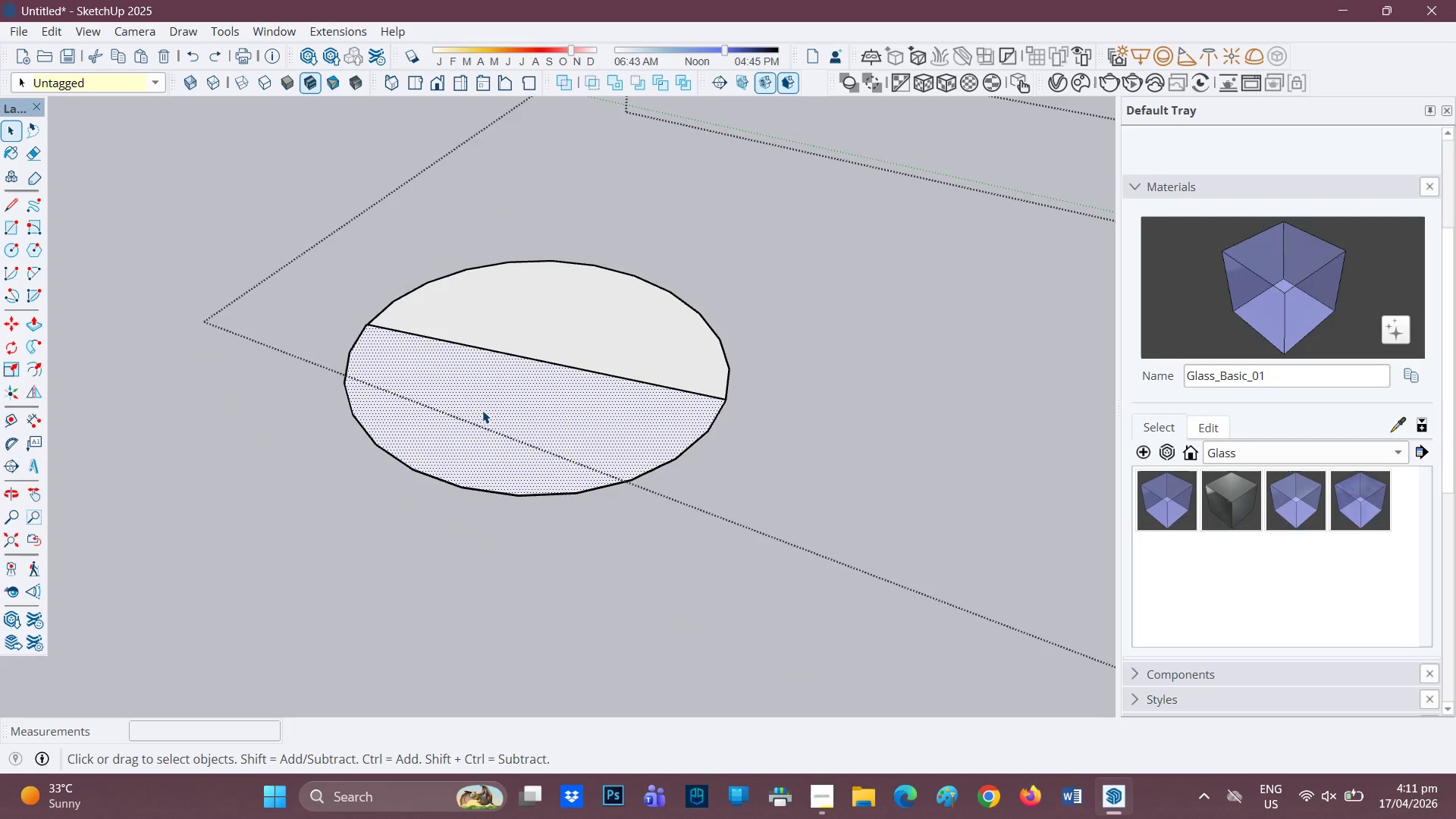 
key(Control+Z)
 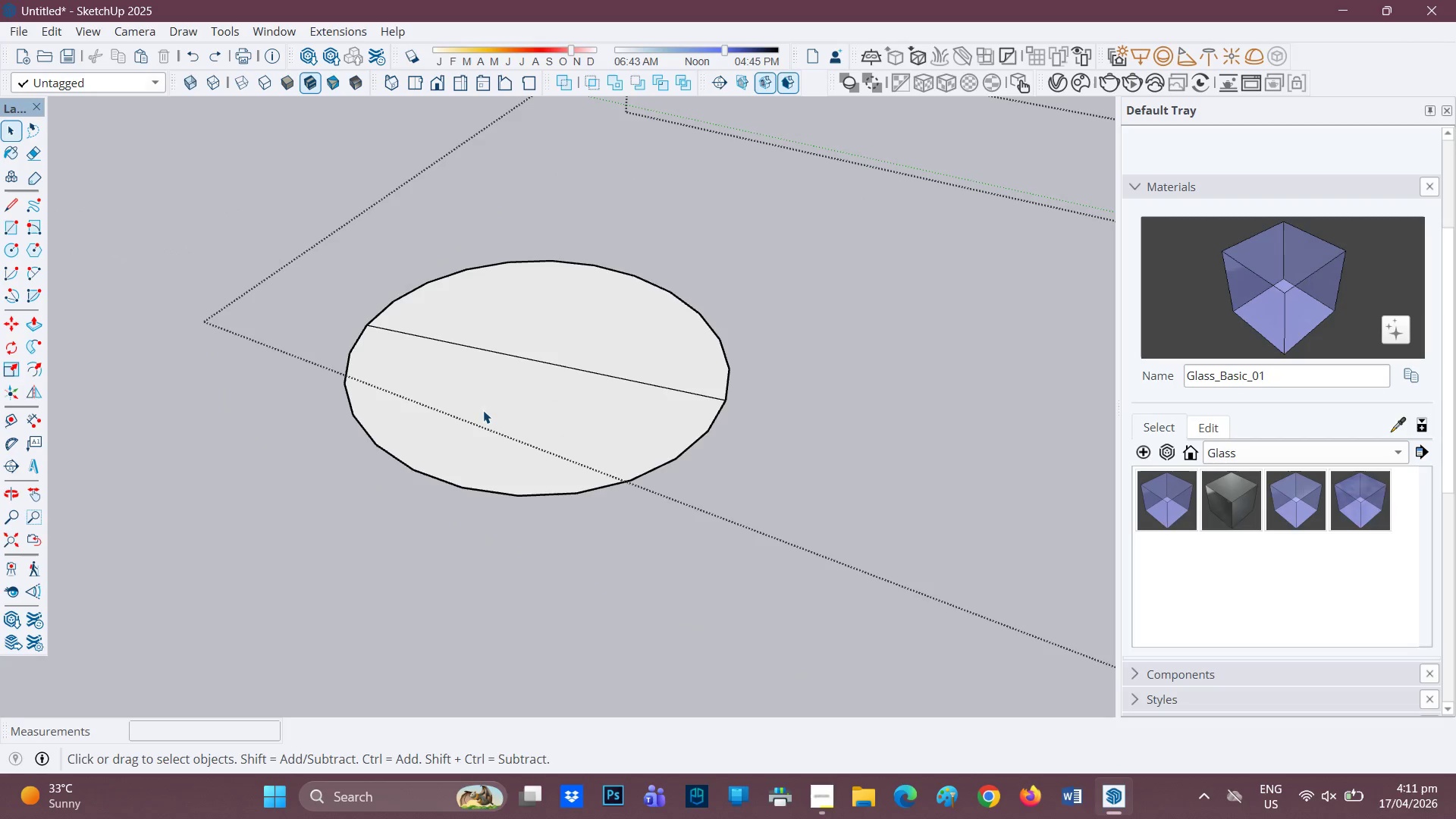 
key(Control+ControlLeft)
 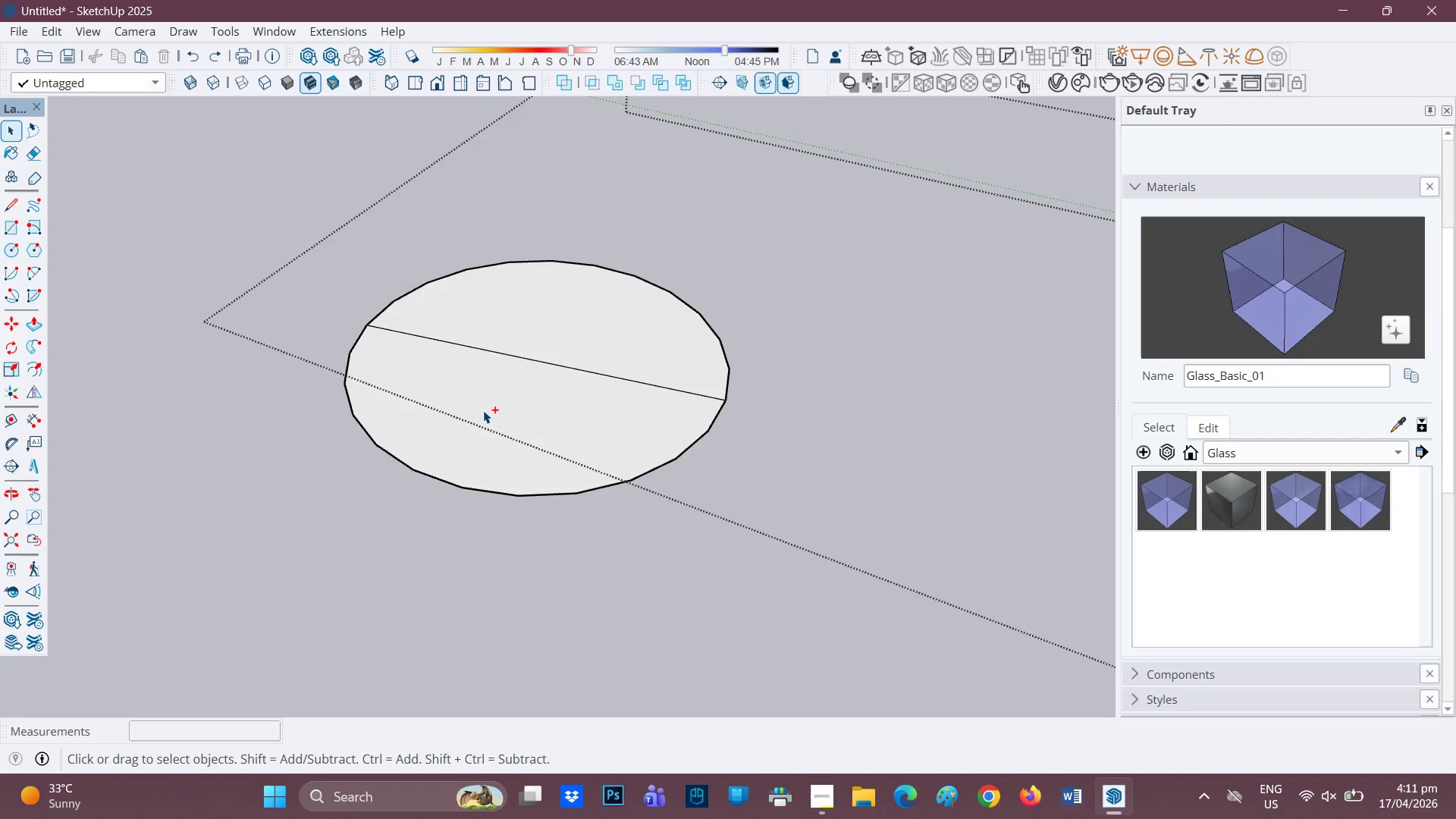 
key(Control+Z)
 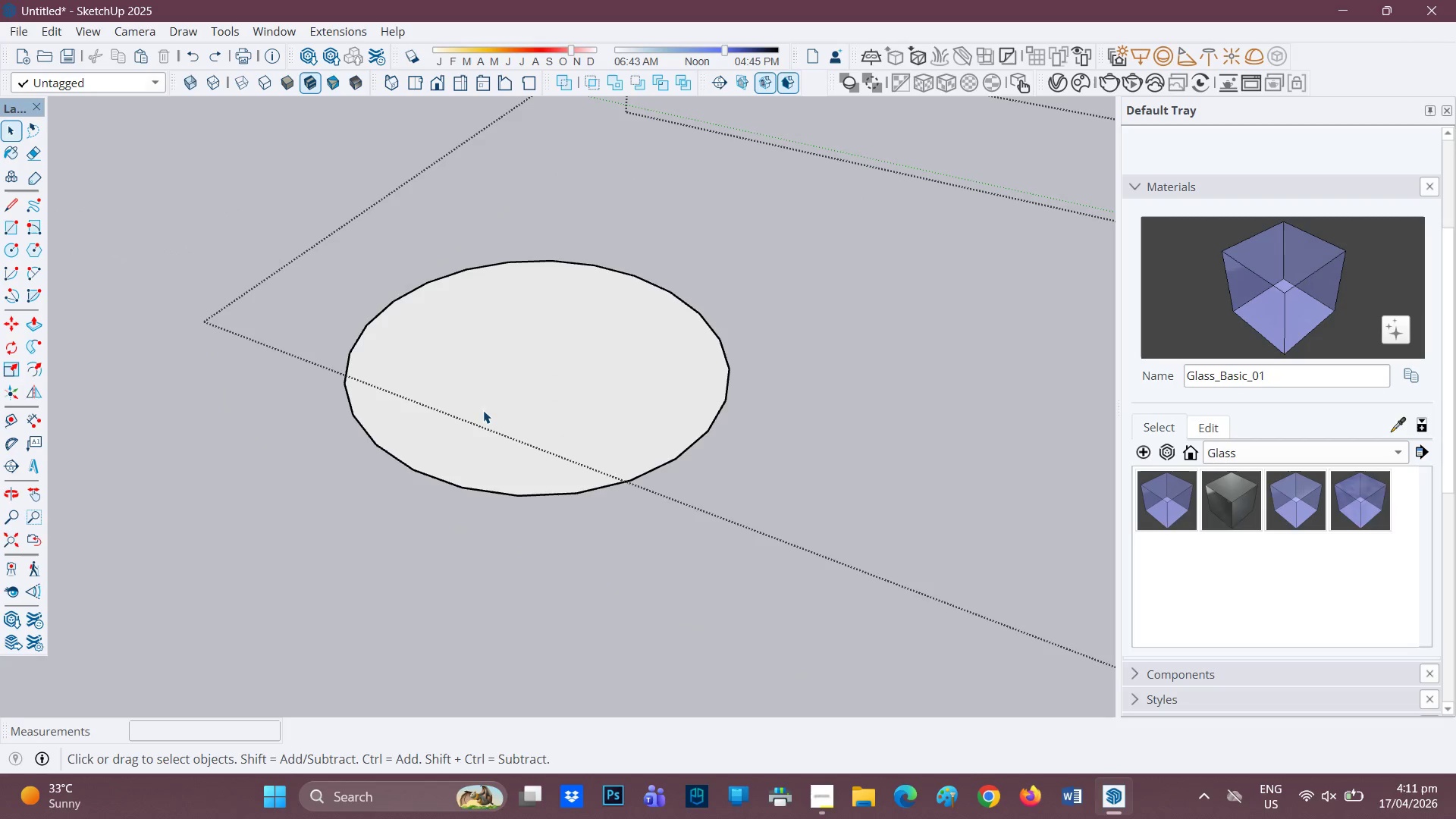 
key(Control+Z)
 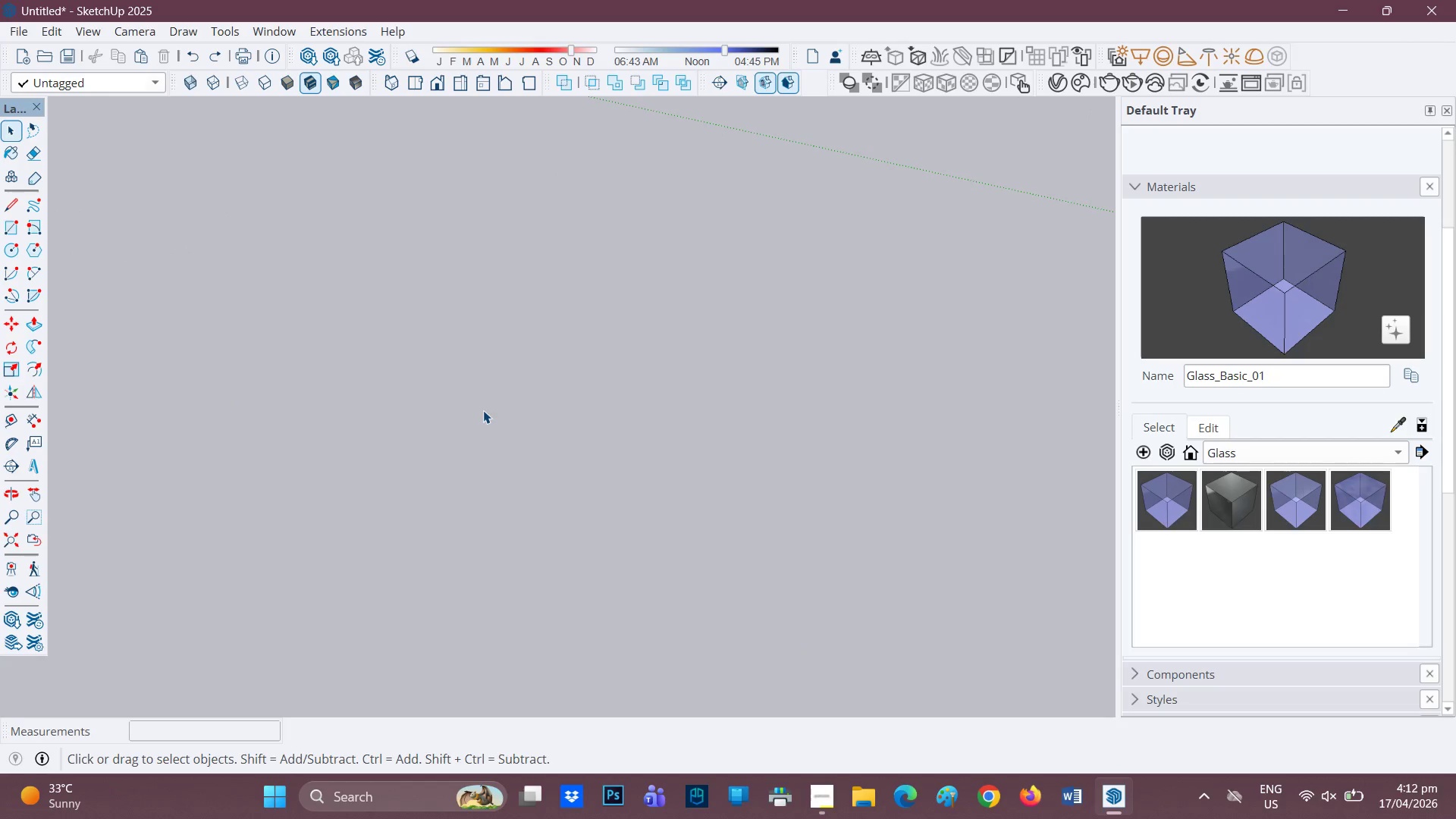 
key(Space)
 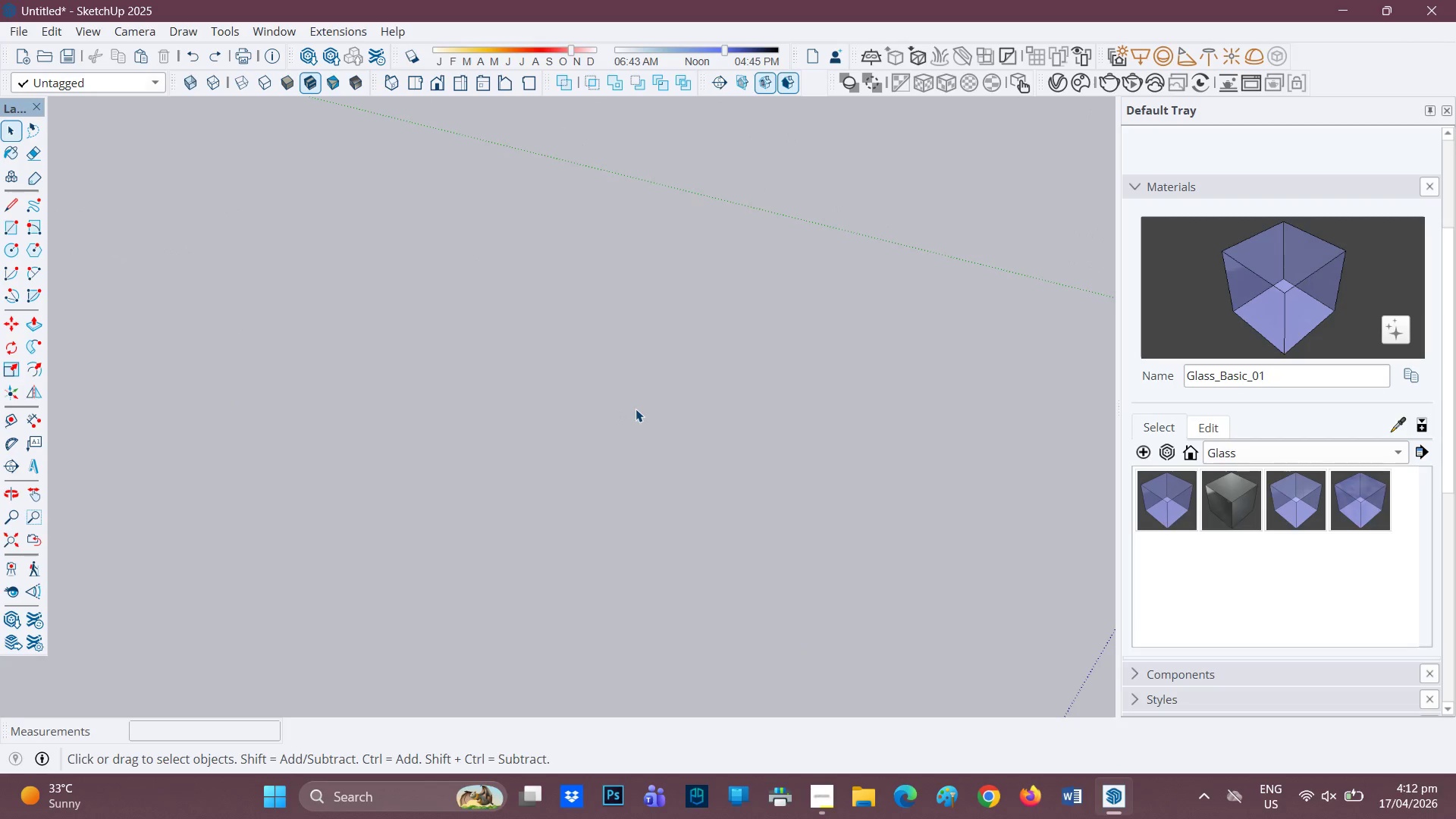 
scroll: coordinate [632, 401], scroll_direction: down, amount: 11.0
 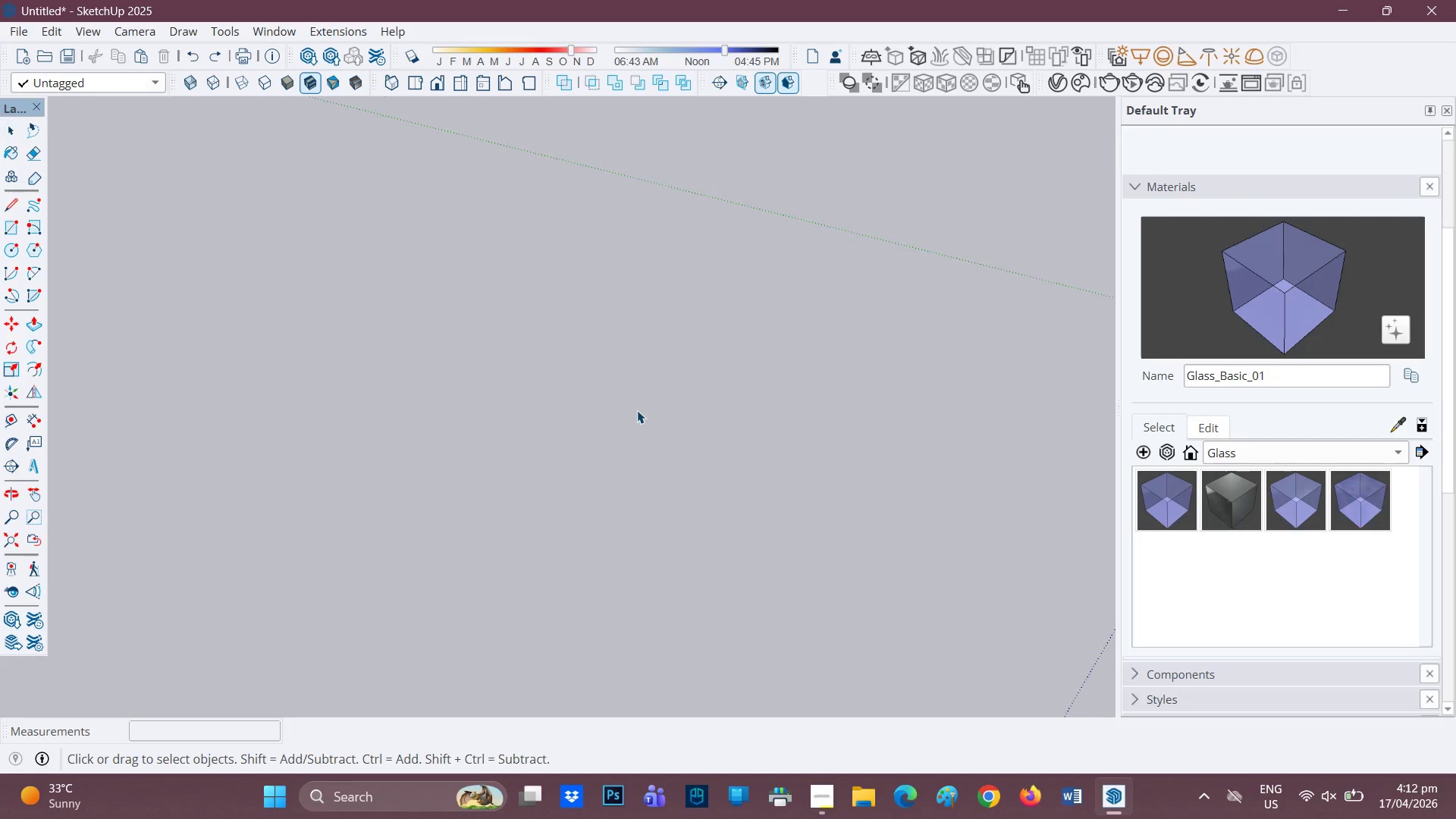 
double_click([635, 409])
 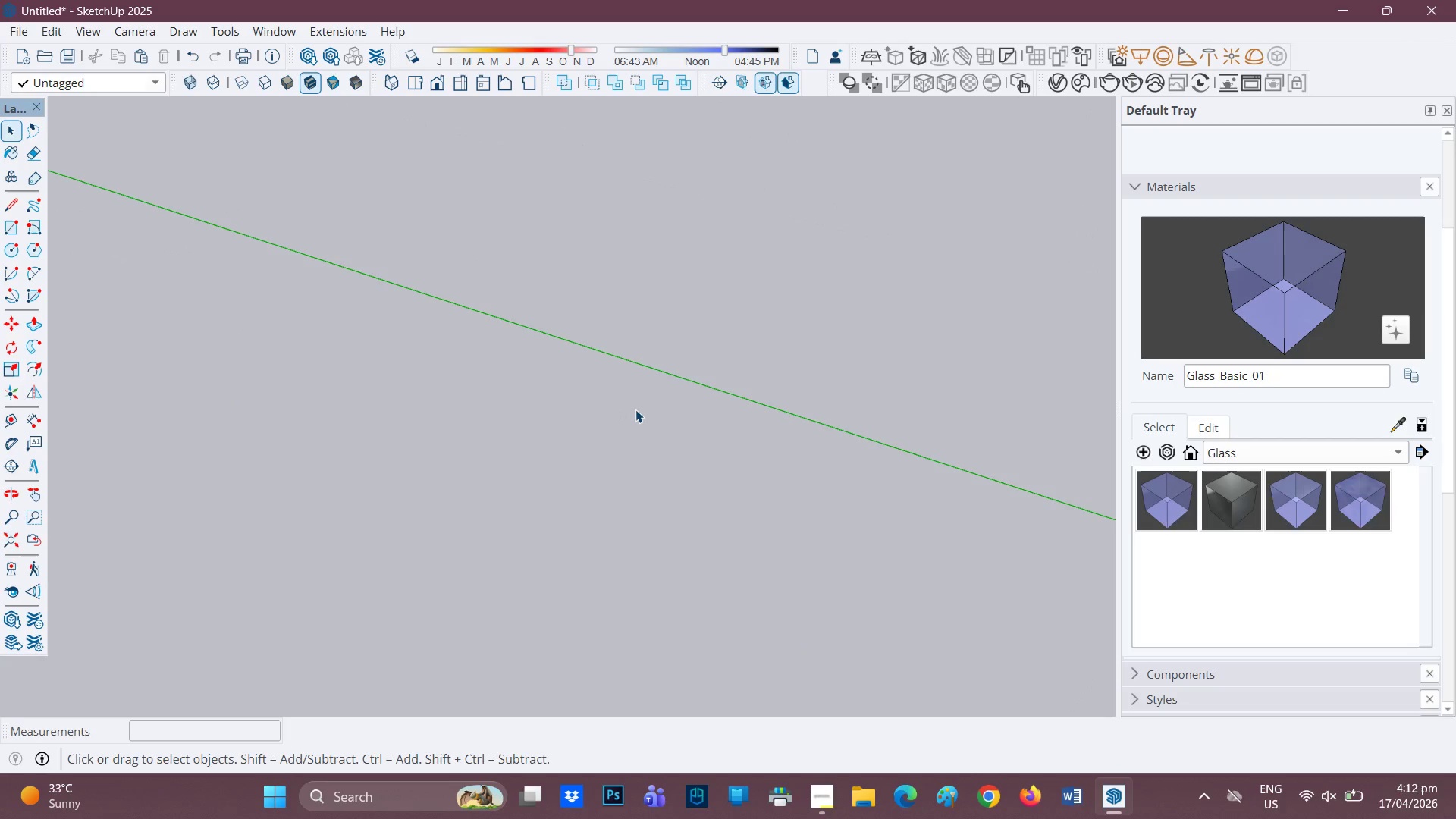 
triple_click([635, 410])
 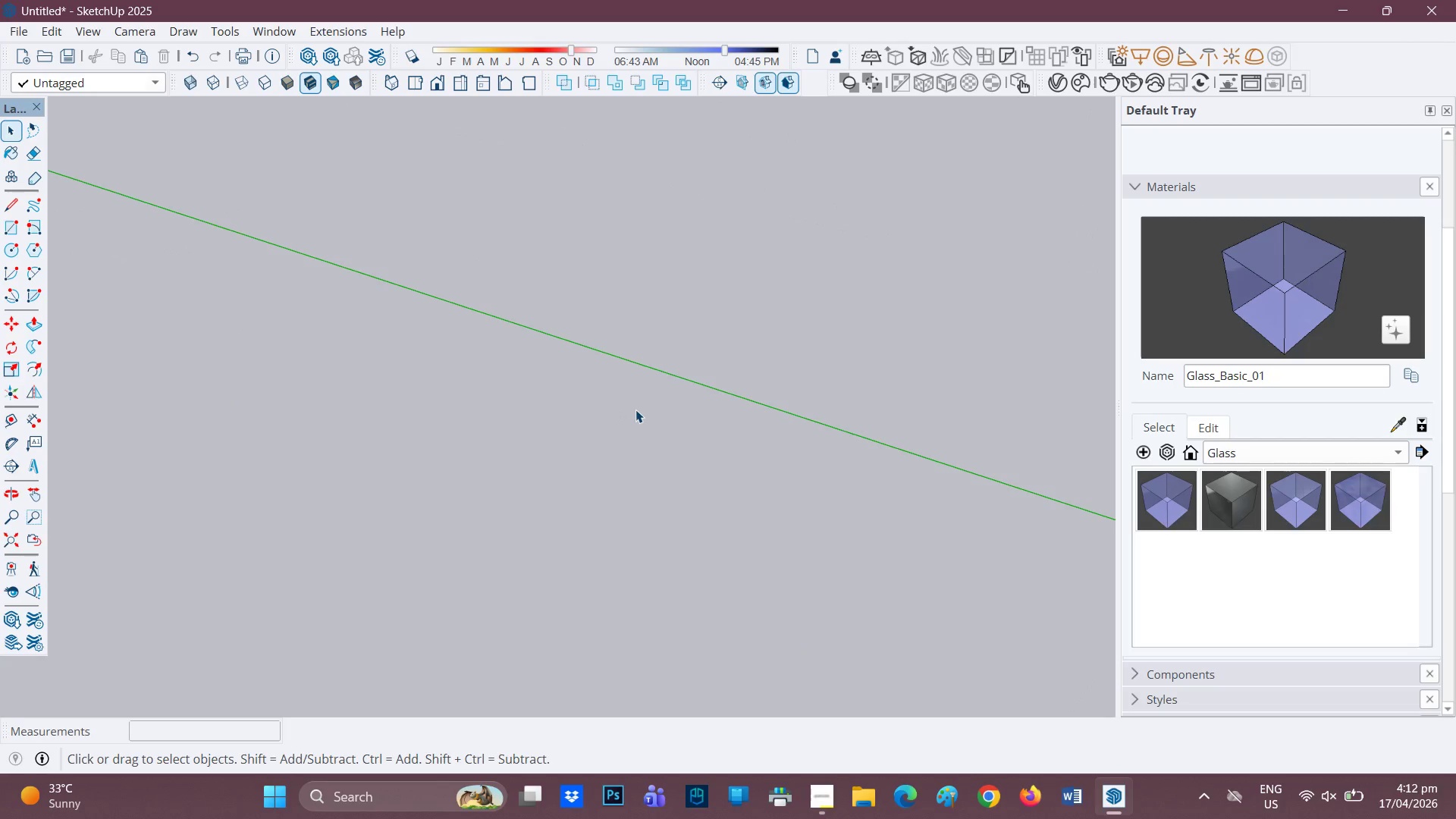 
triple_click([635, 410])
 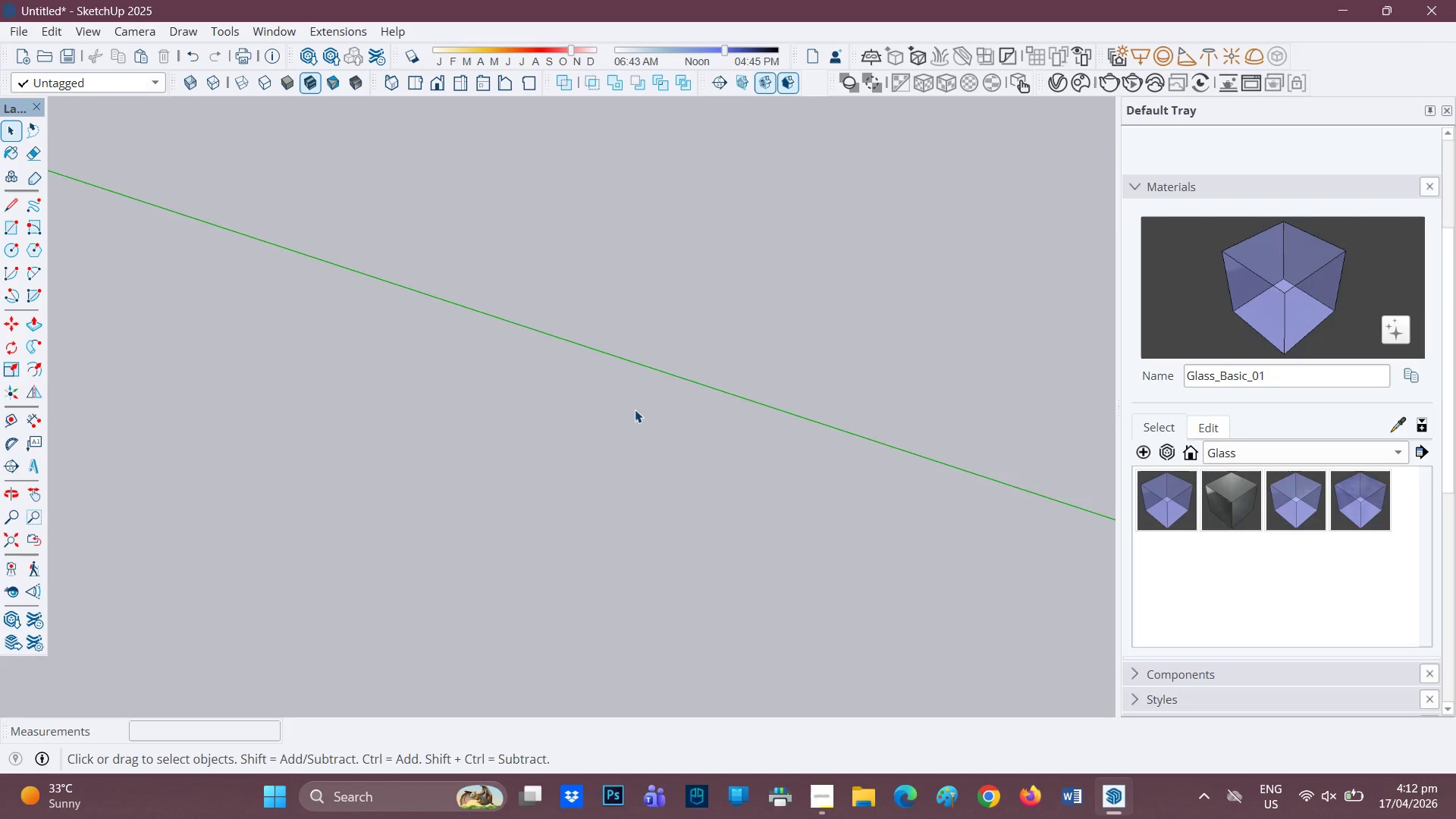 
scroll: coordinate [852, 407], scroll_direction: down, amount: 11.0
 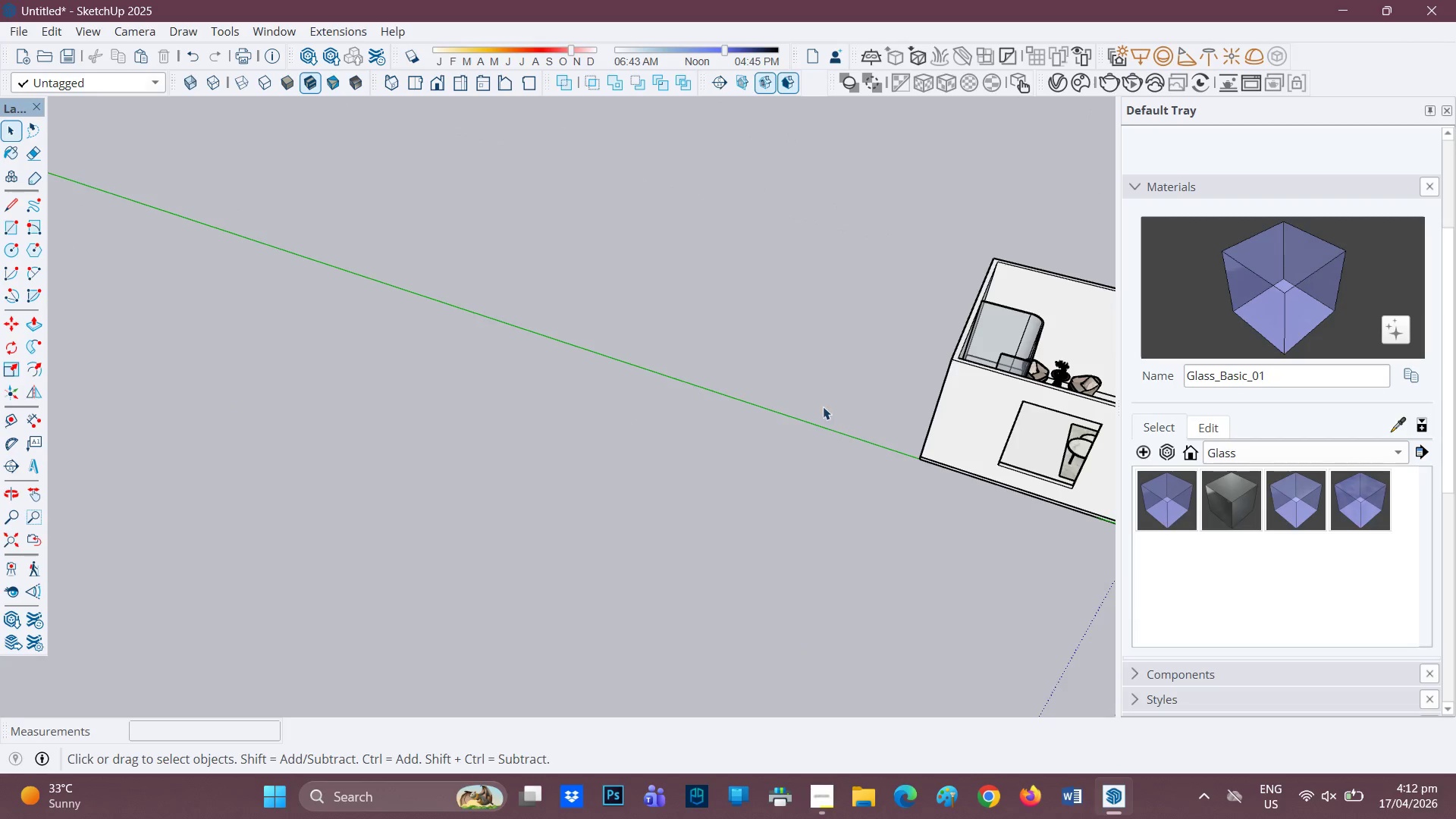 
key(H)
 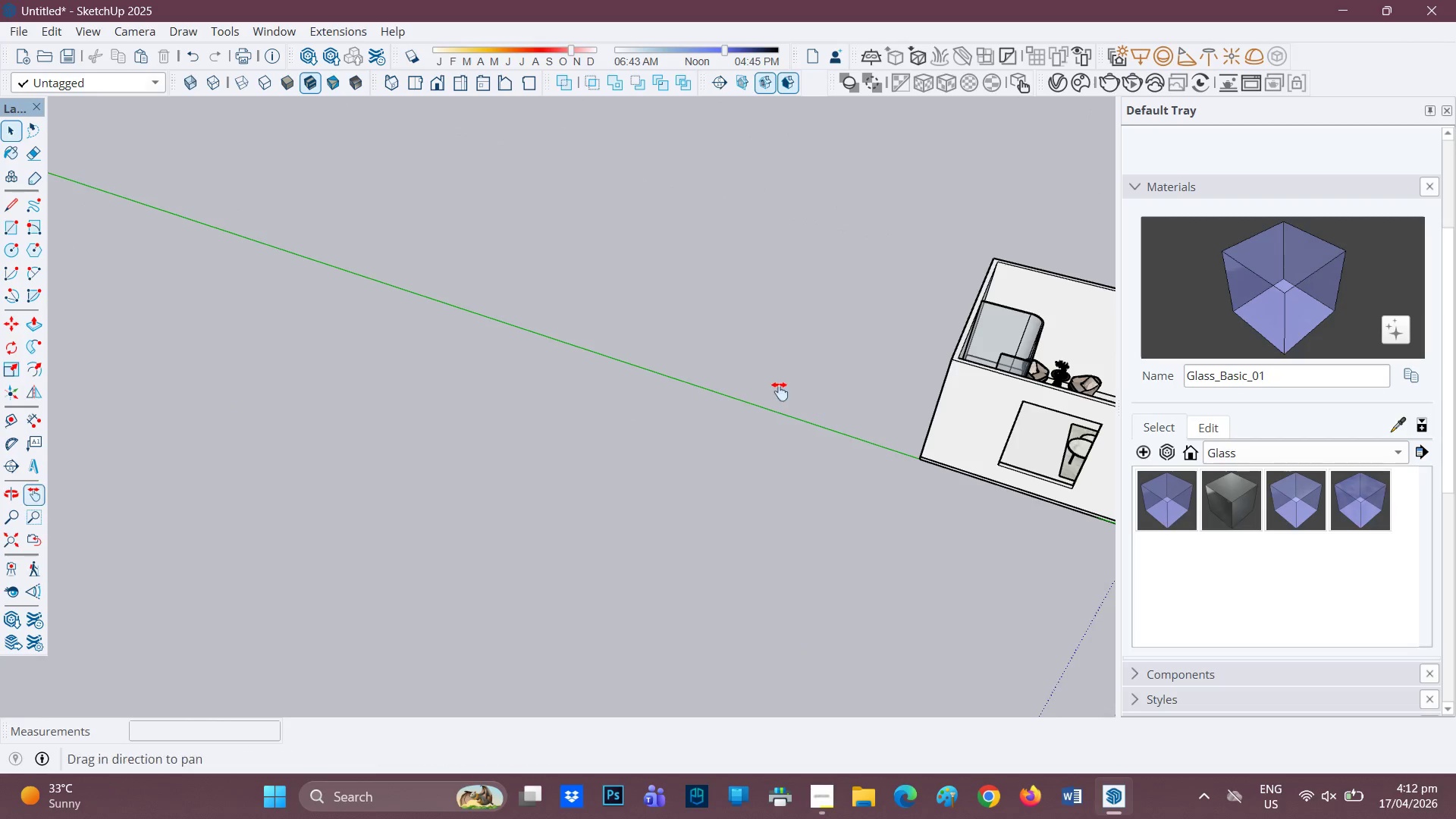 
left_click_drag(start_coordinate=[812, 398], to_coordinate=[108, 422])
 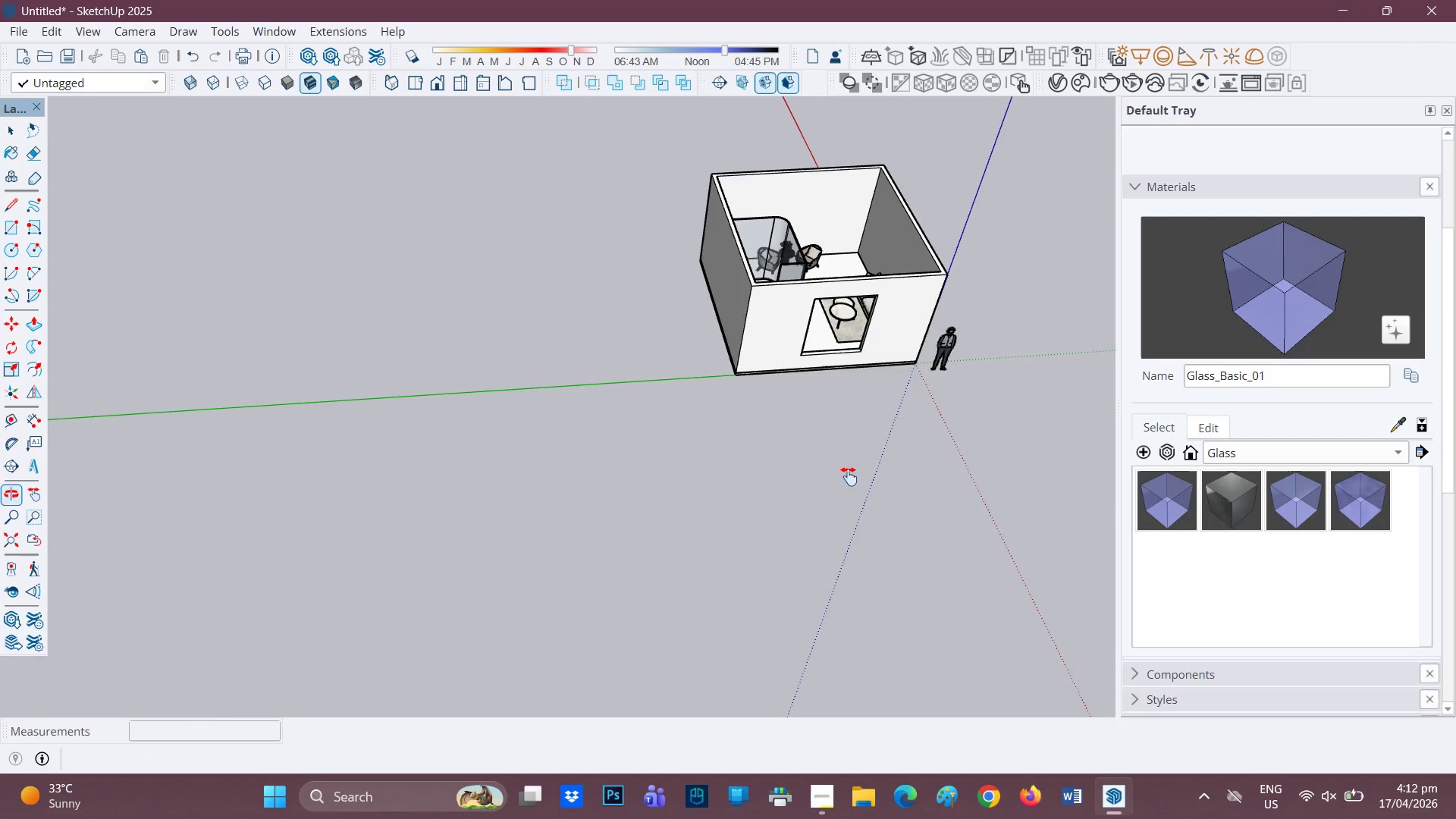 
scroll: coordinate [768, 475], scroll_direction: up, amount: 2.0
 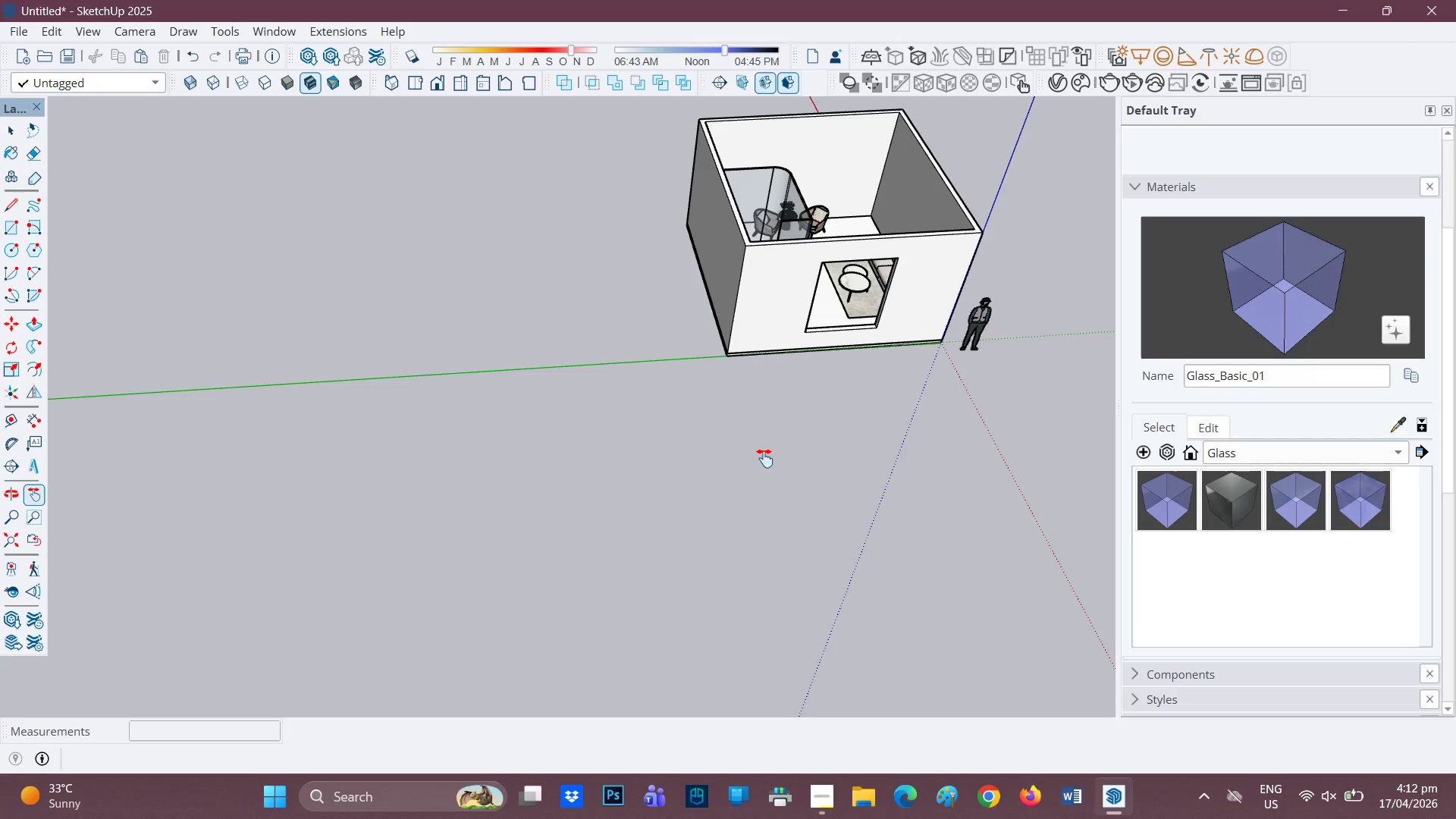 
key(C)
 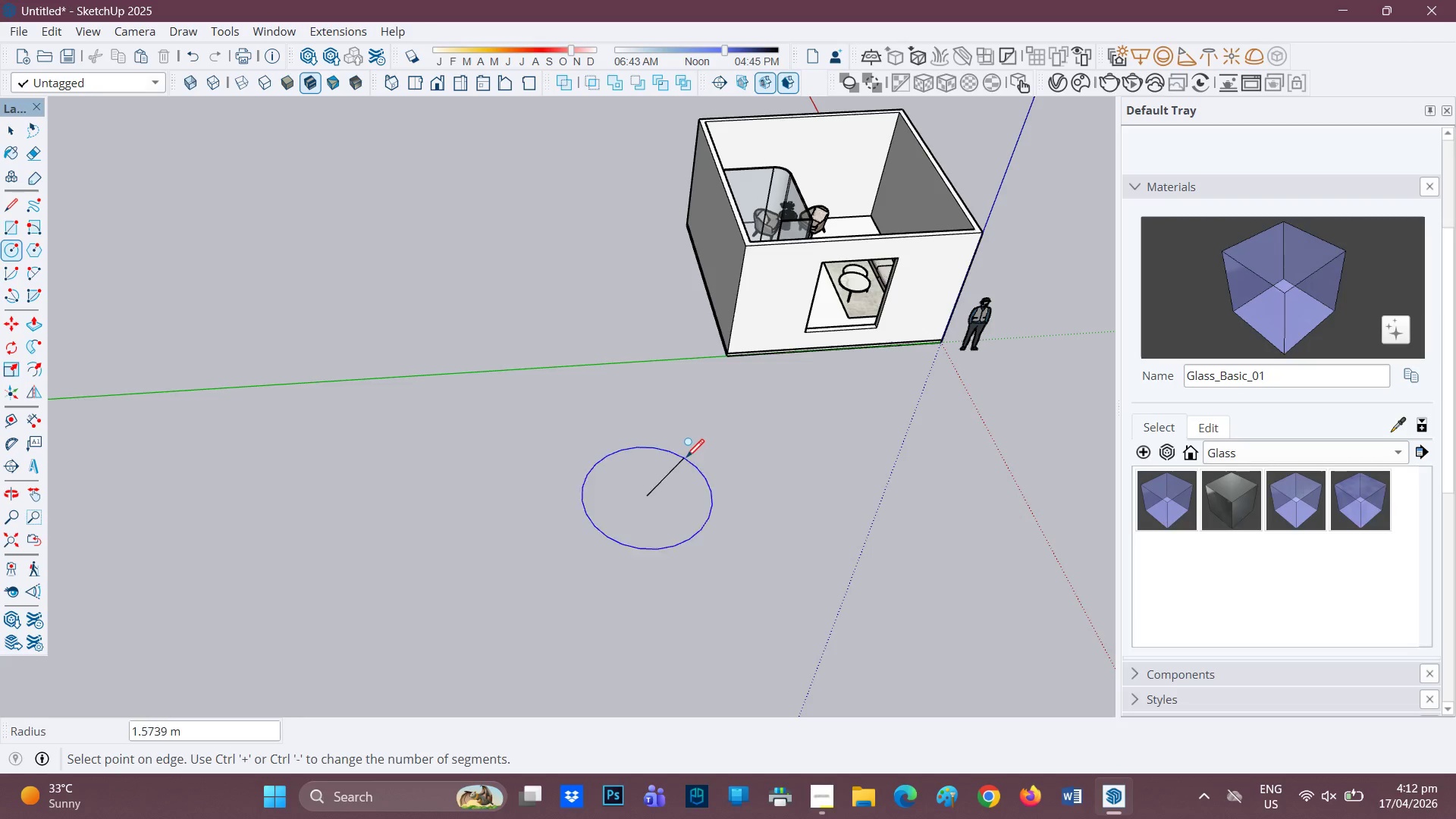 
left_click([688, 457])
 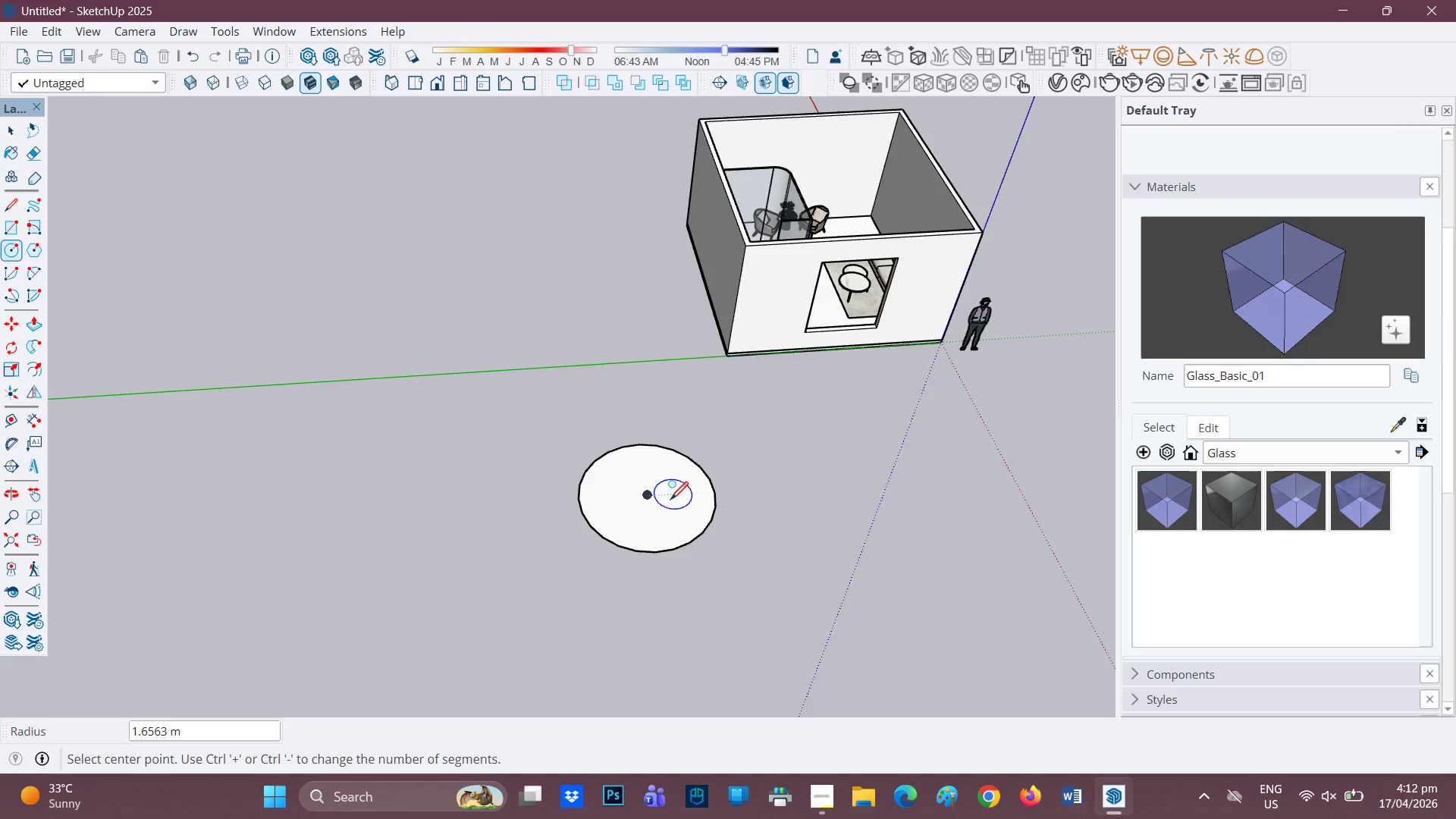 
key(Space)
 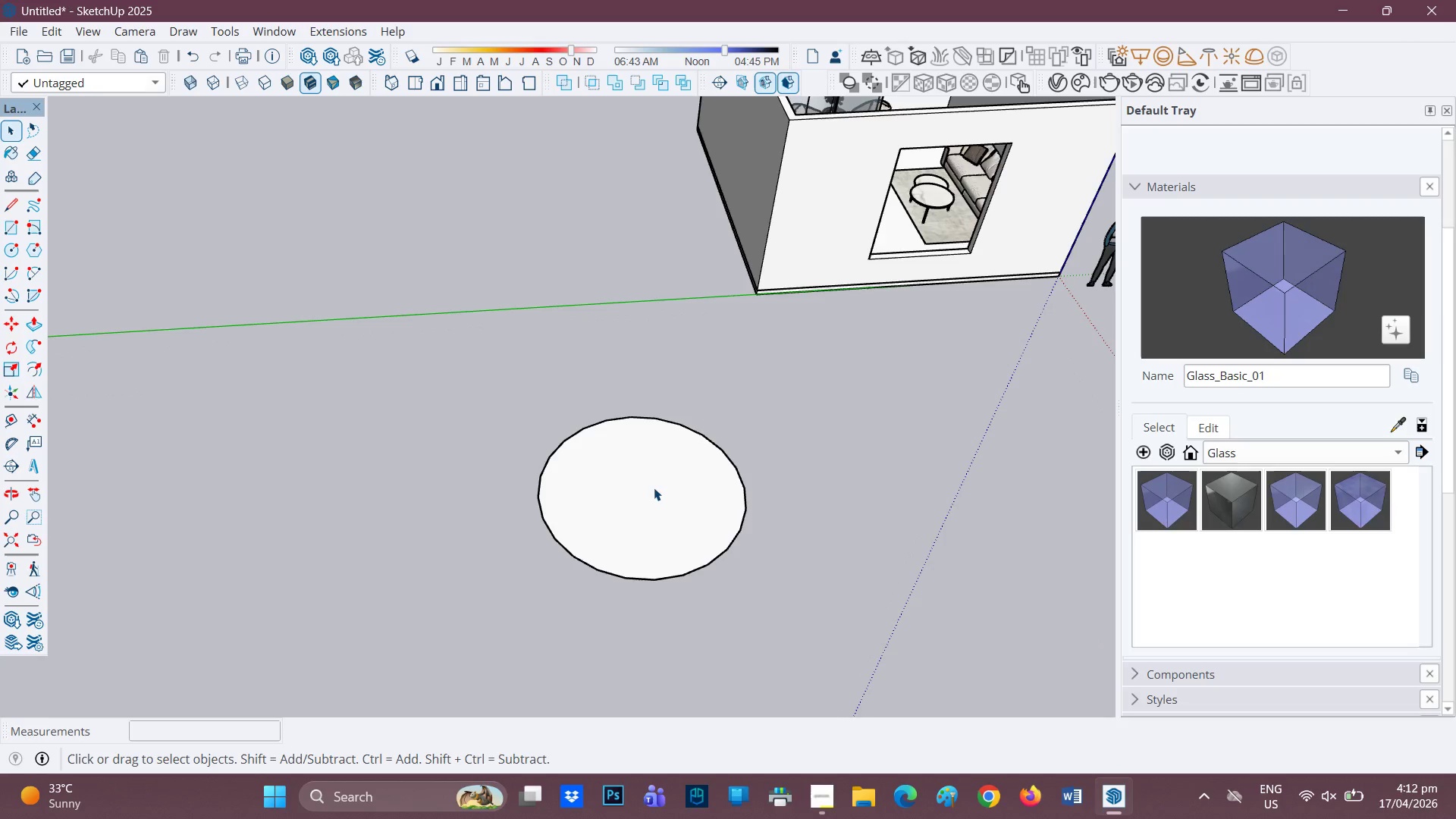 
scroll: coordinate [630, 494], scroll_direction: up, amount: 4.0
 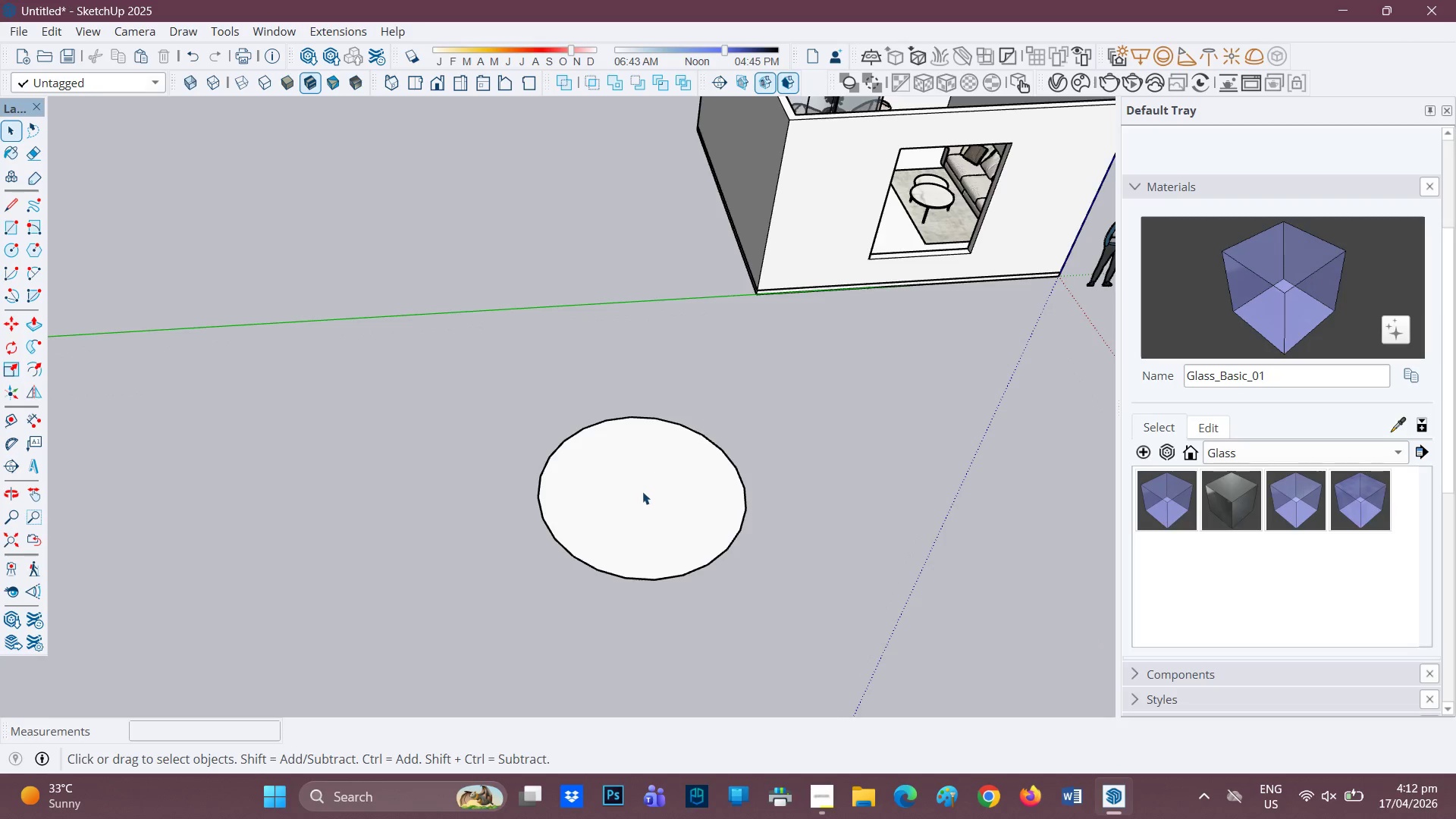 
key(L)
 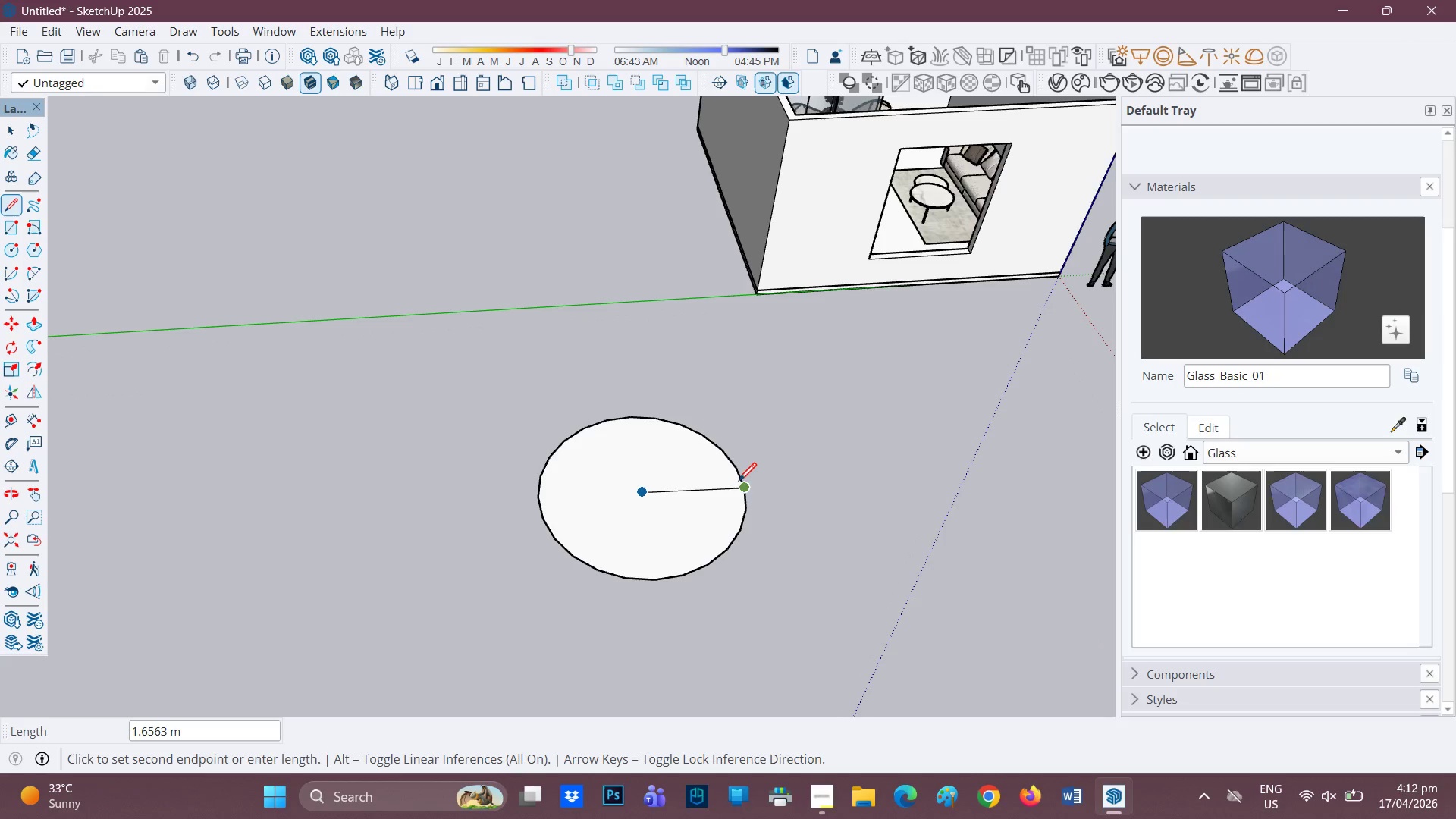 
left_click([740, 485])
 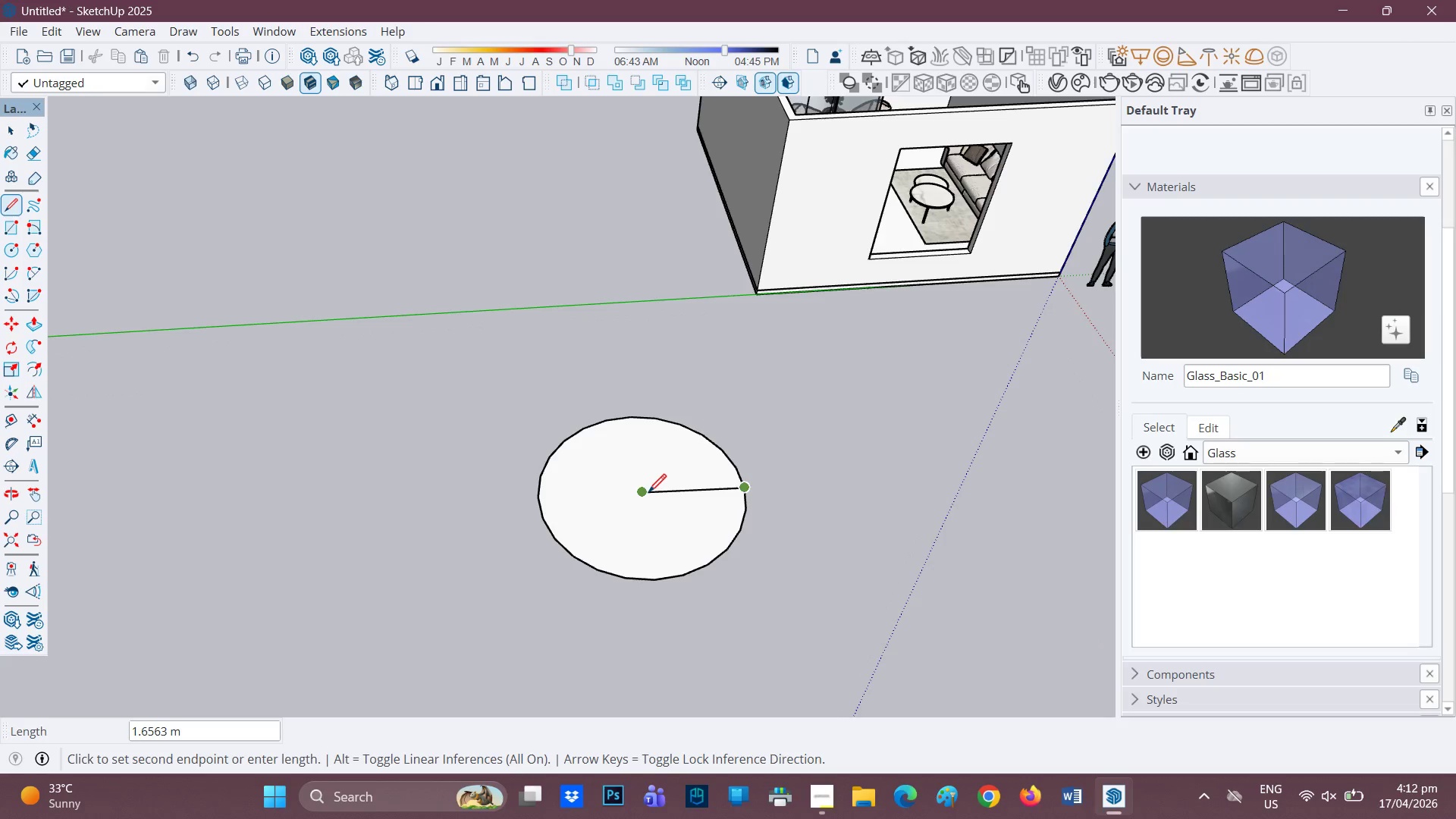 
left_click([648, 494])
 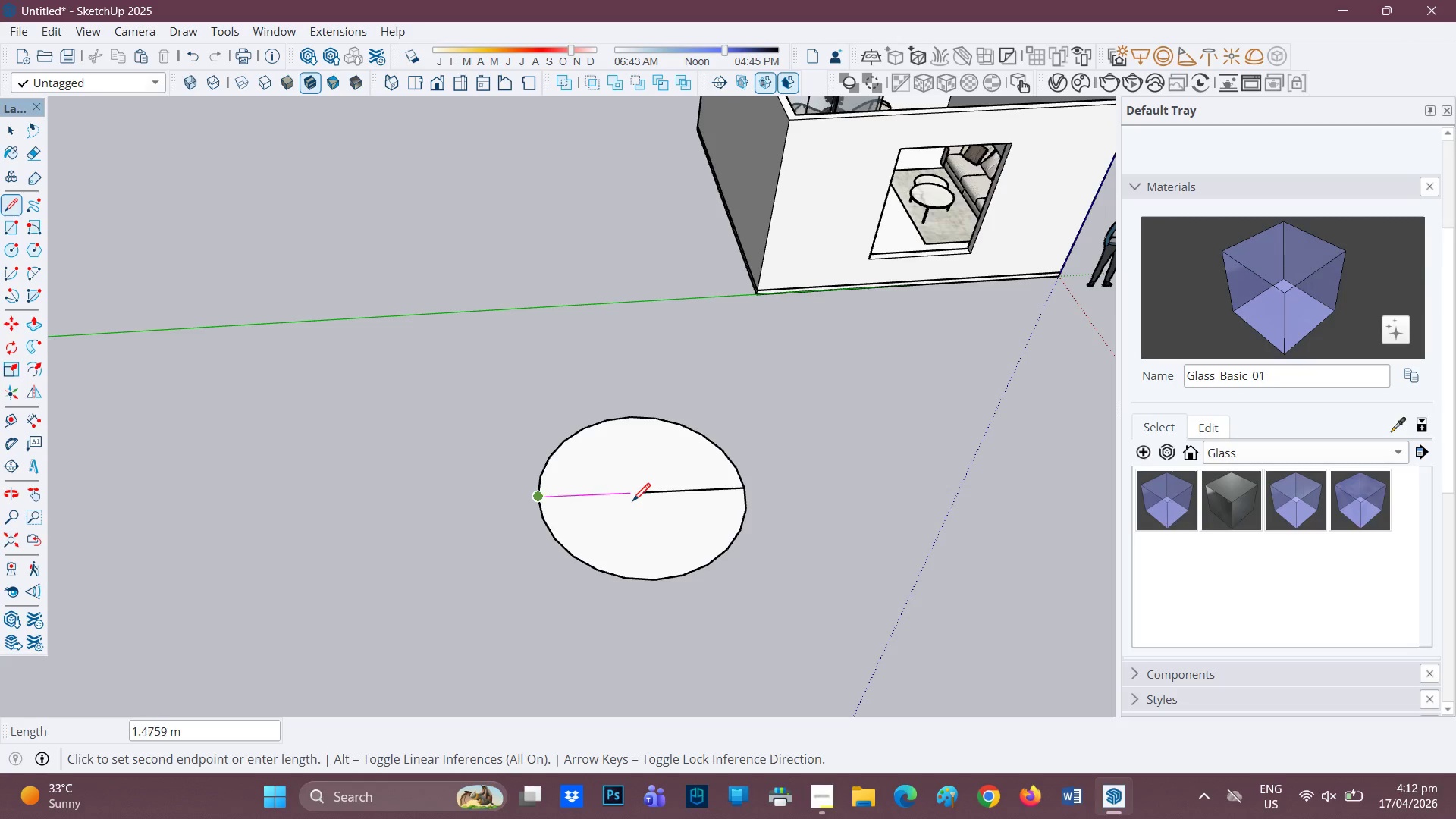 
left_click([642, 494])
 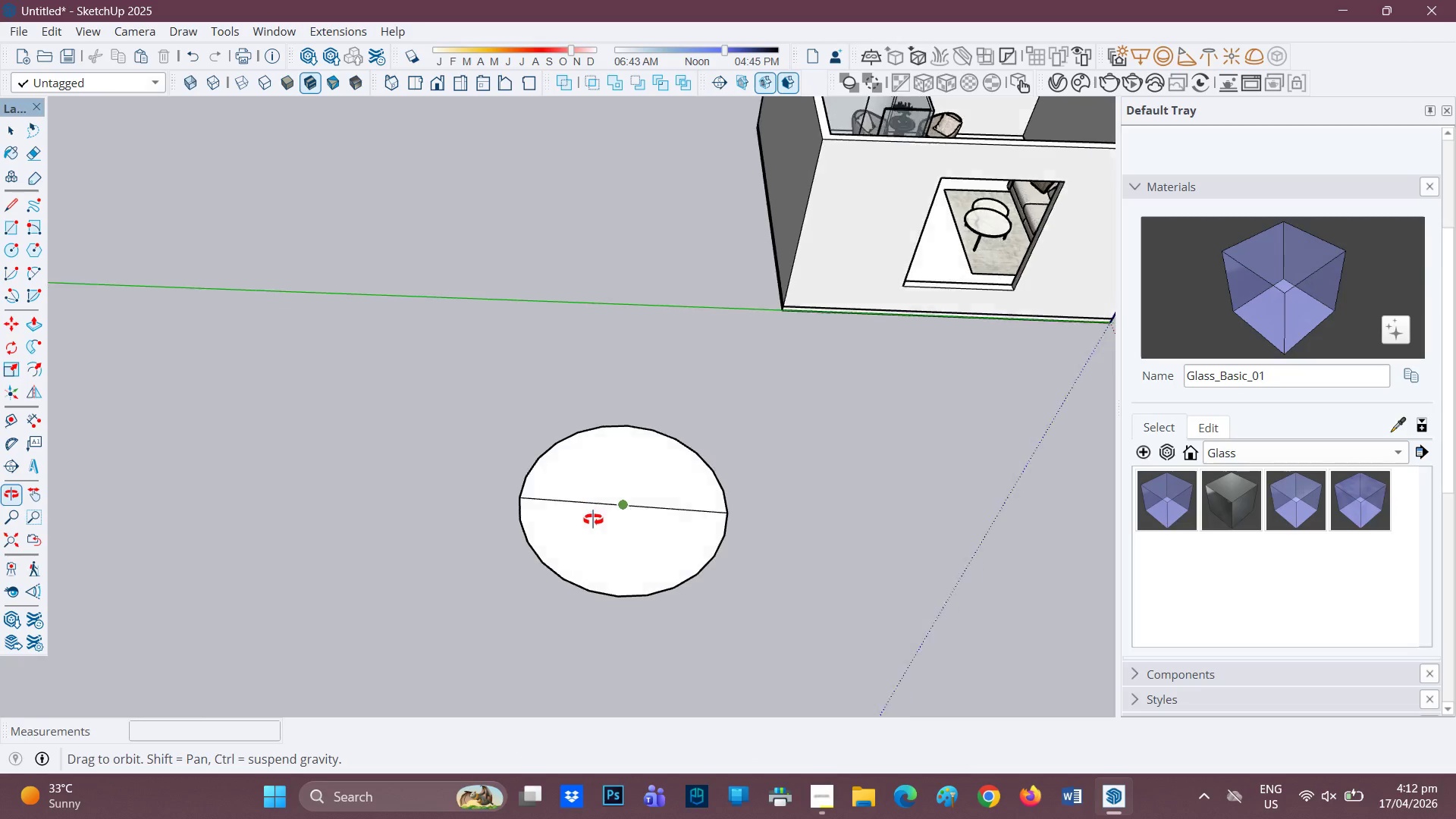 
key(Space)
 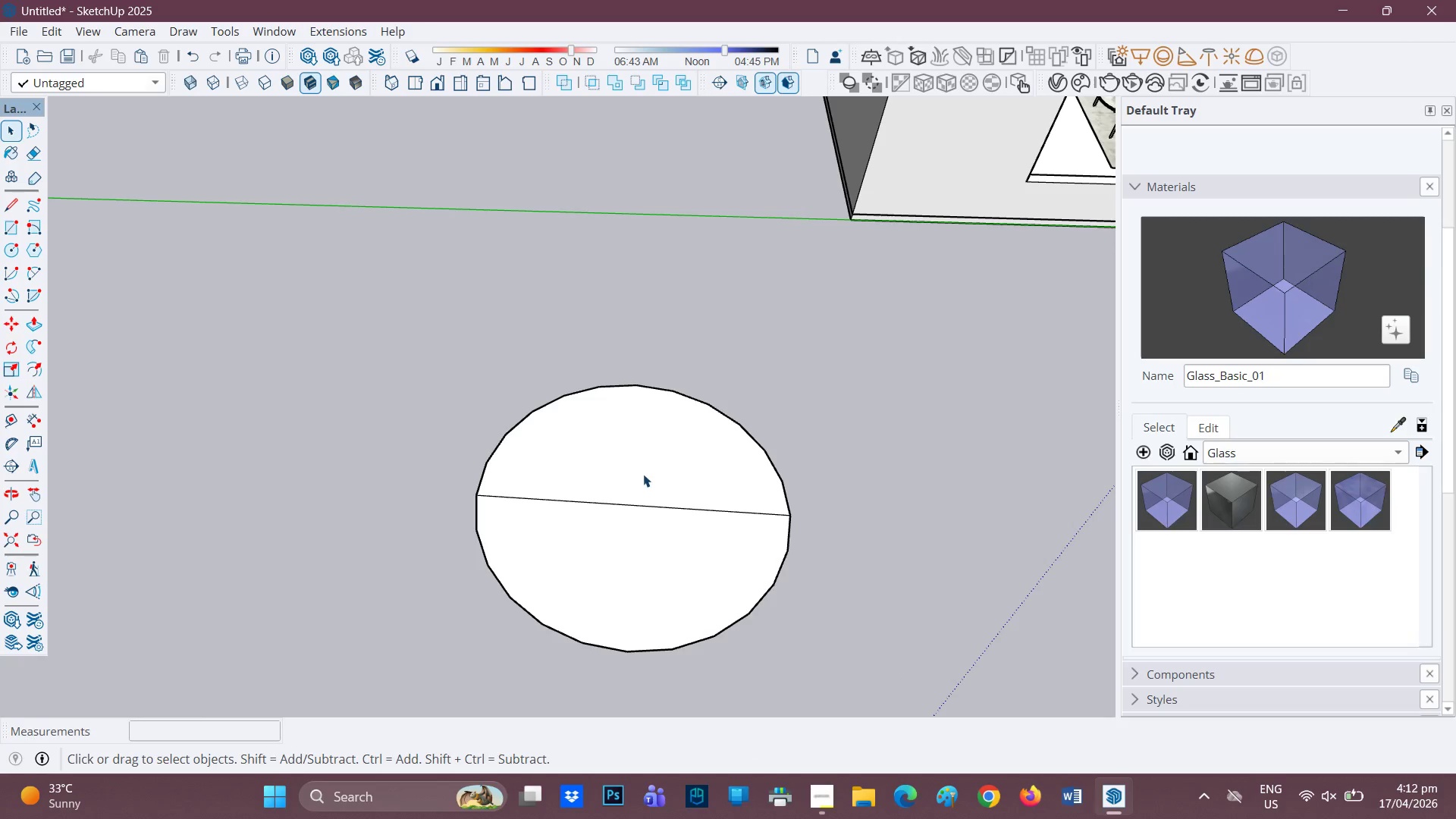 
left_click([643, 474])
 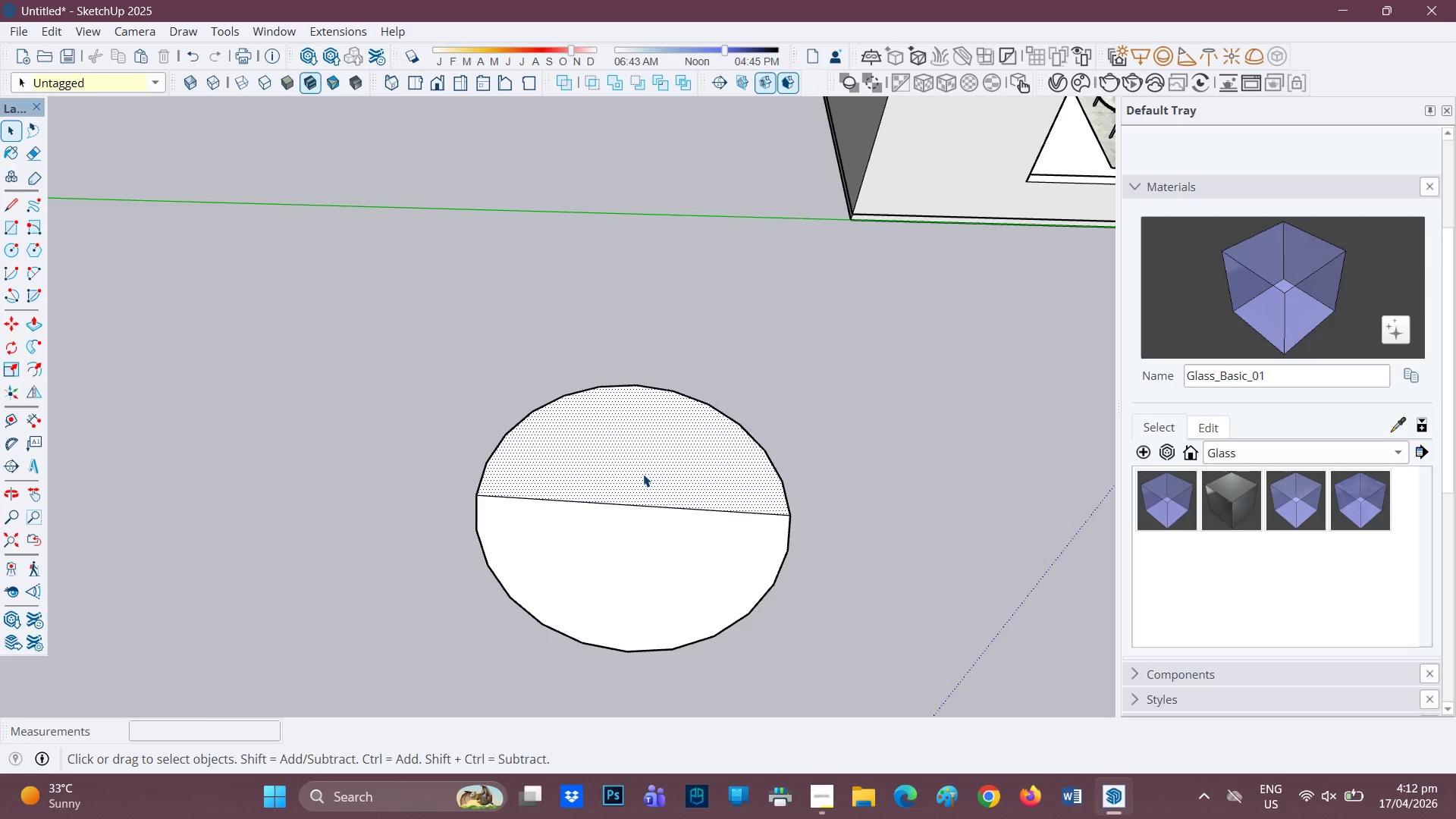 
scroll: coordinate [620, 496], scroll_direction: up, amount: 4.0
 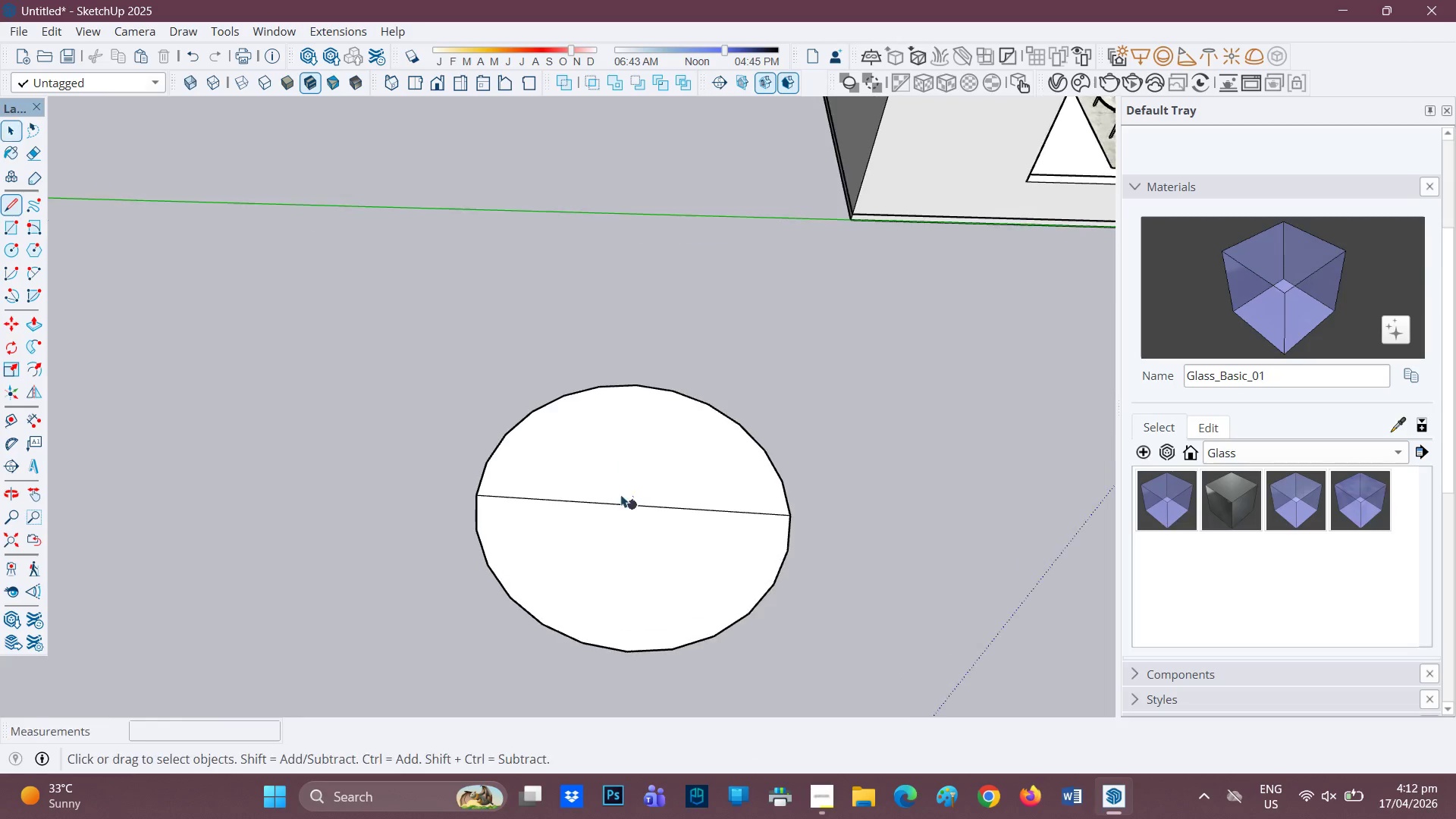 
right_click([643, 474])
 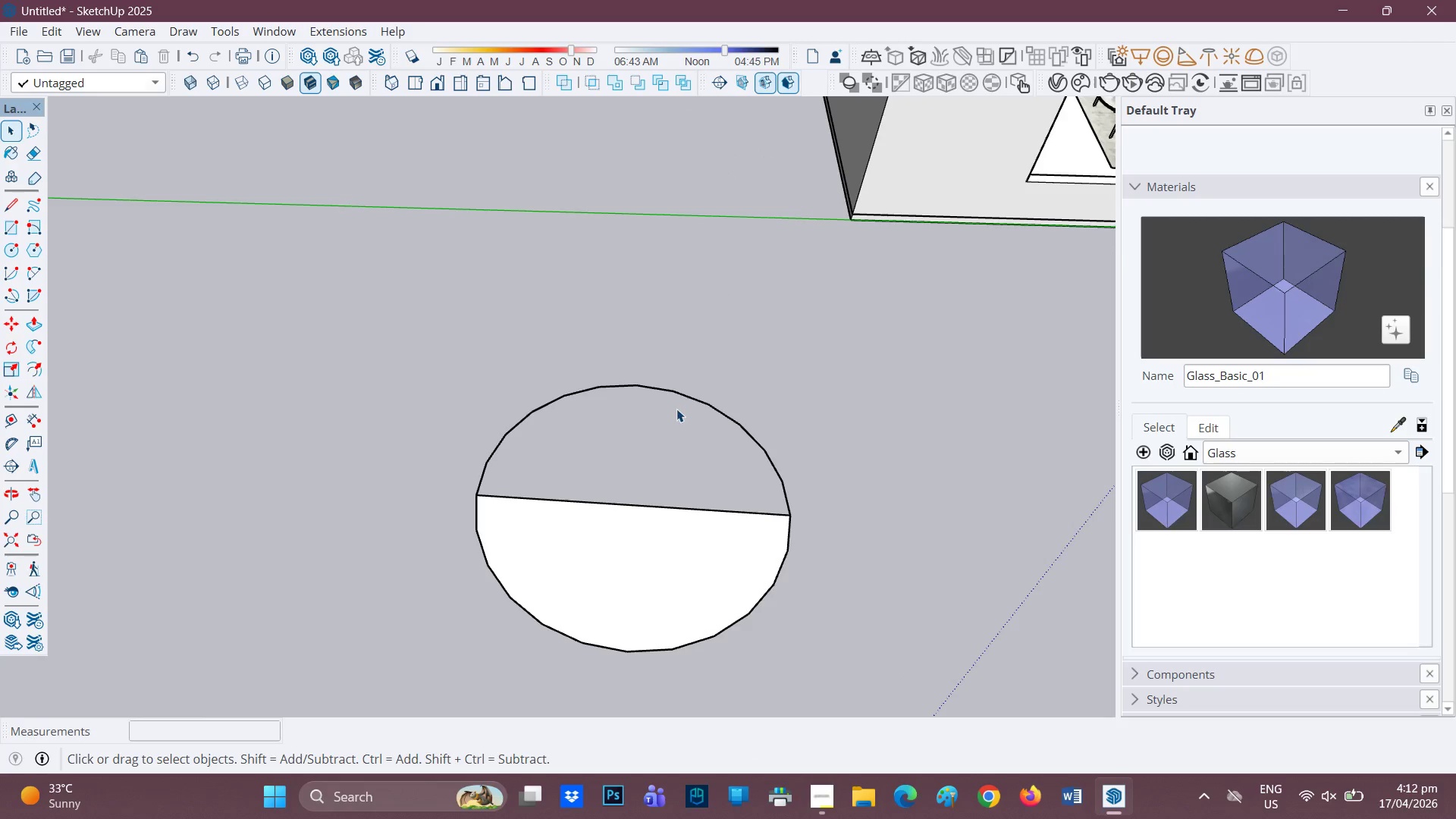 
key(E)
 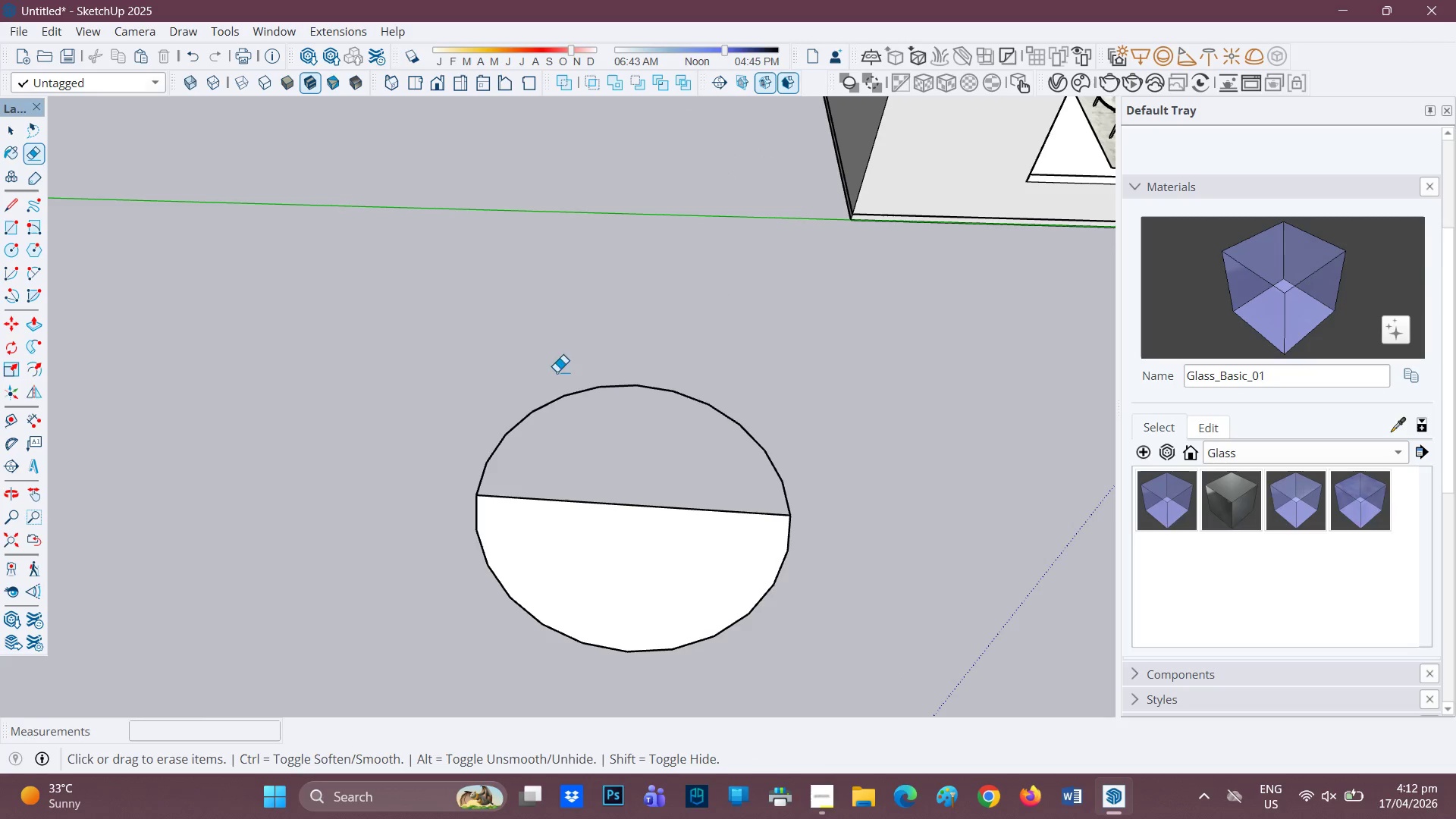 
left_click_drag(start_coordinate=[554, 378], to_coordinate=[767, 426])
 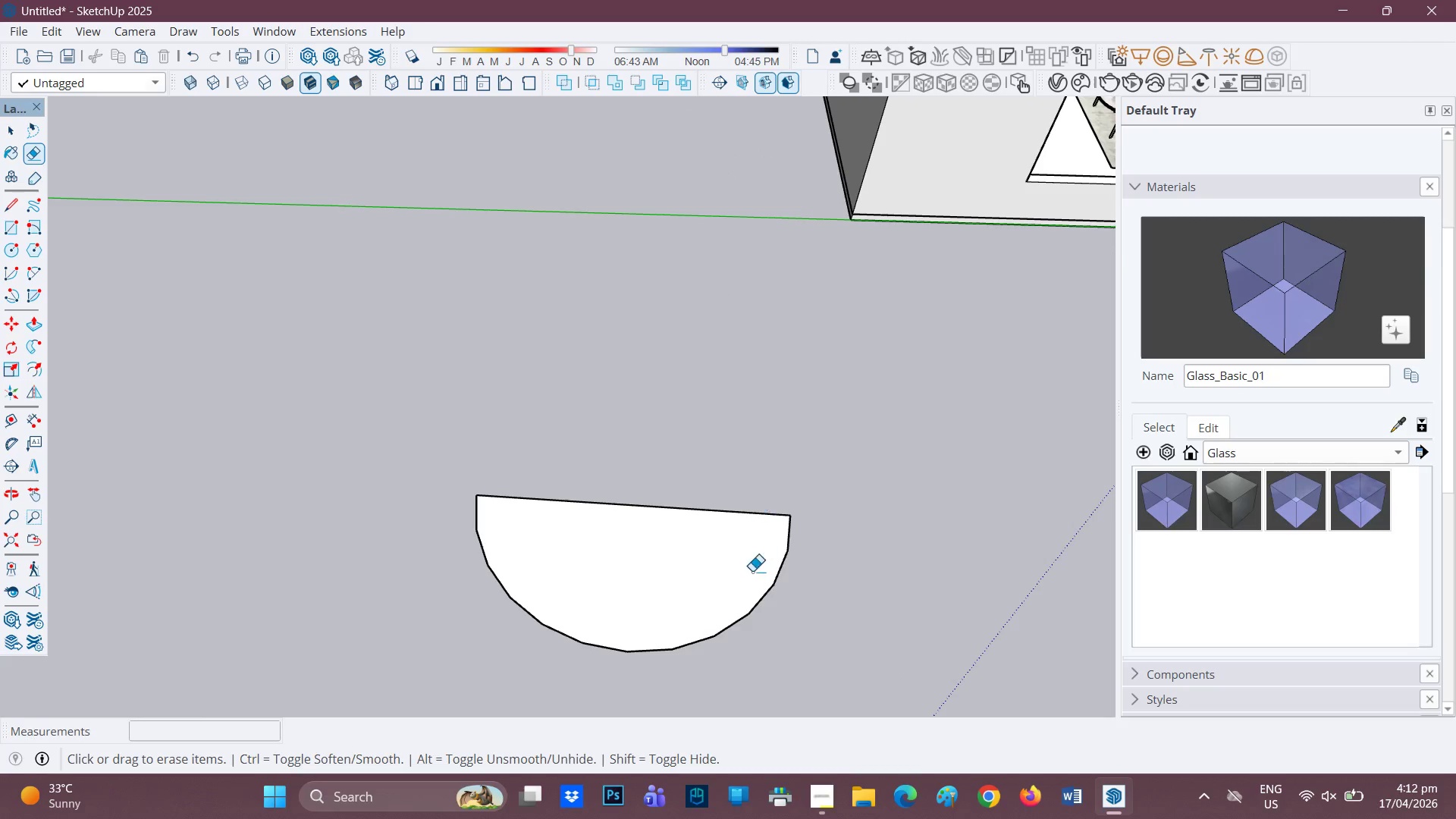 
scroll: coordinate [742, 584], scroll_direction: up, amount: 2.0
 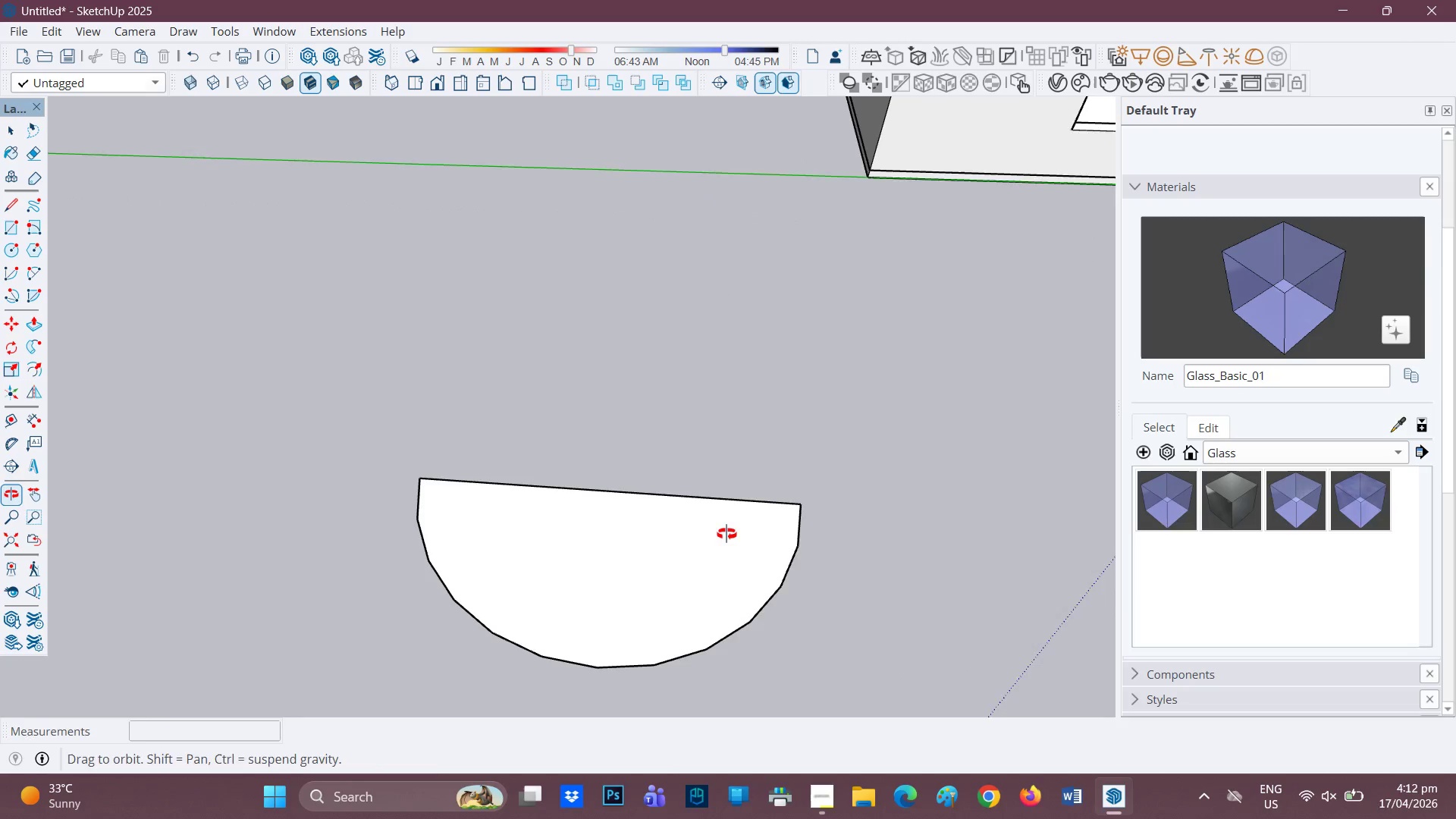 
key(P)
 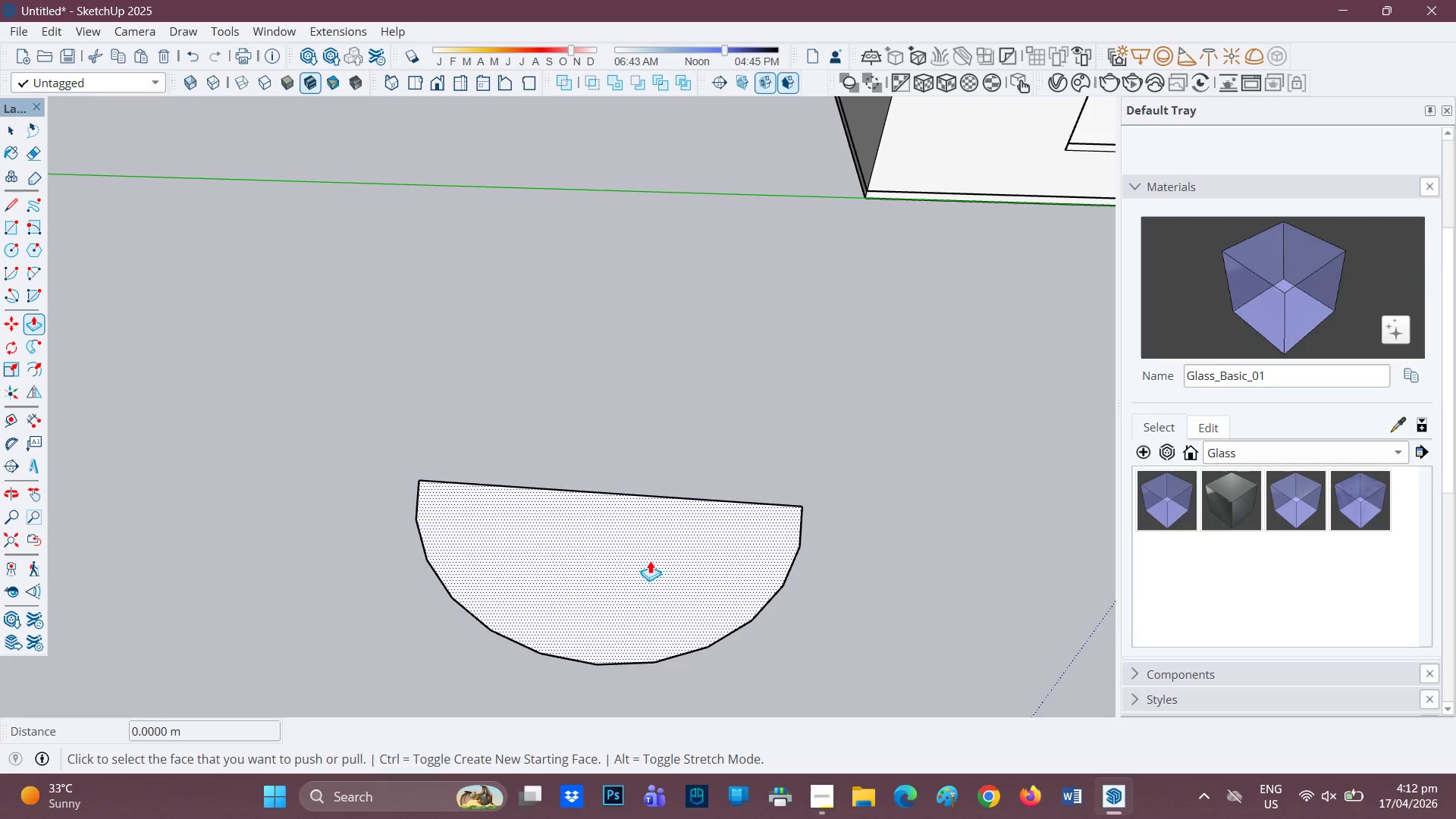 
left_click([650, 560])
 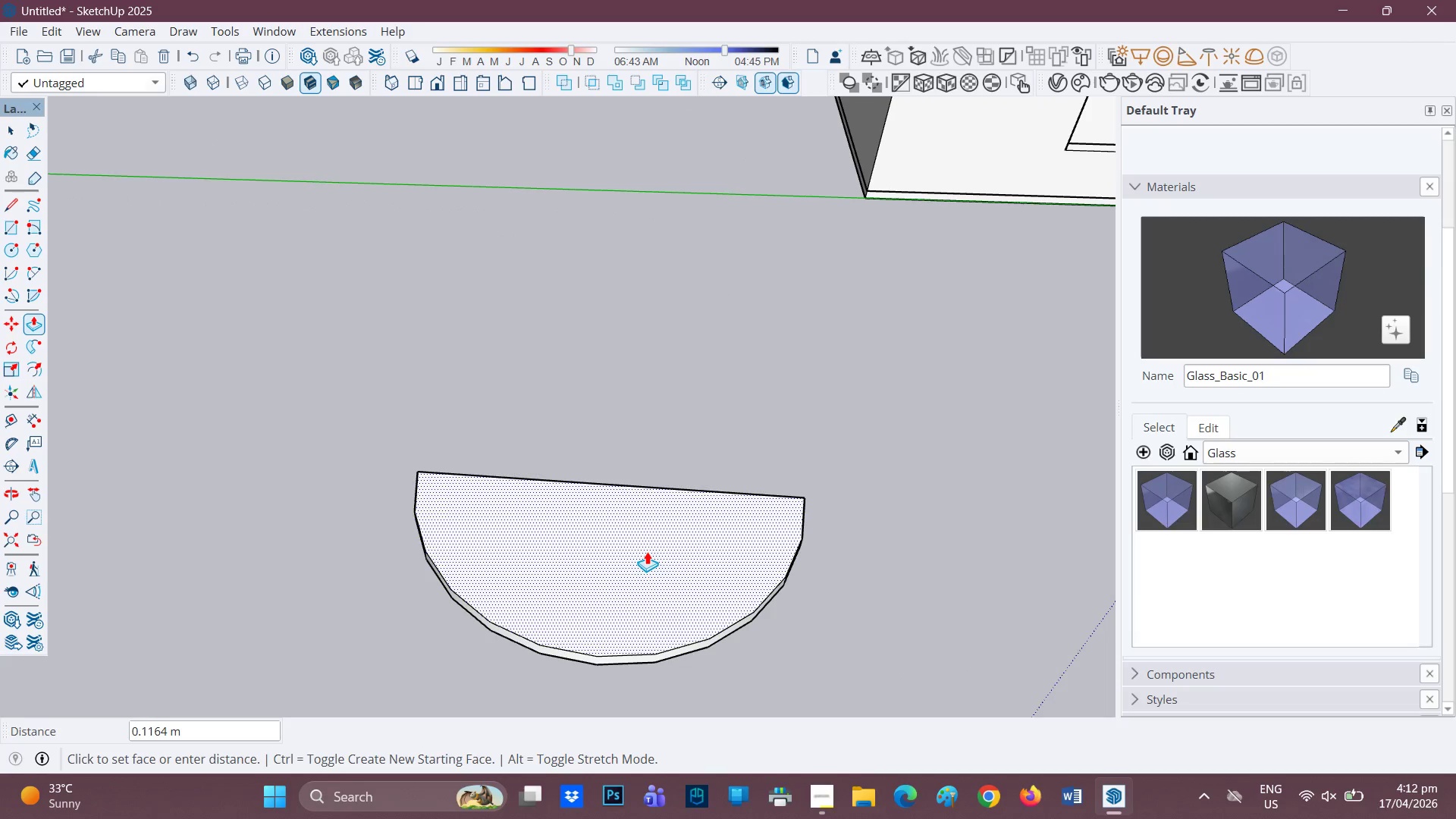 
type(0.01)
 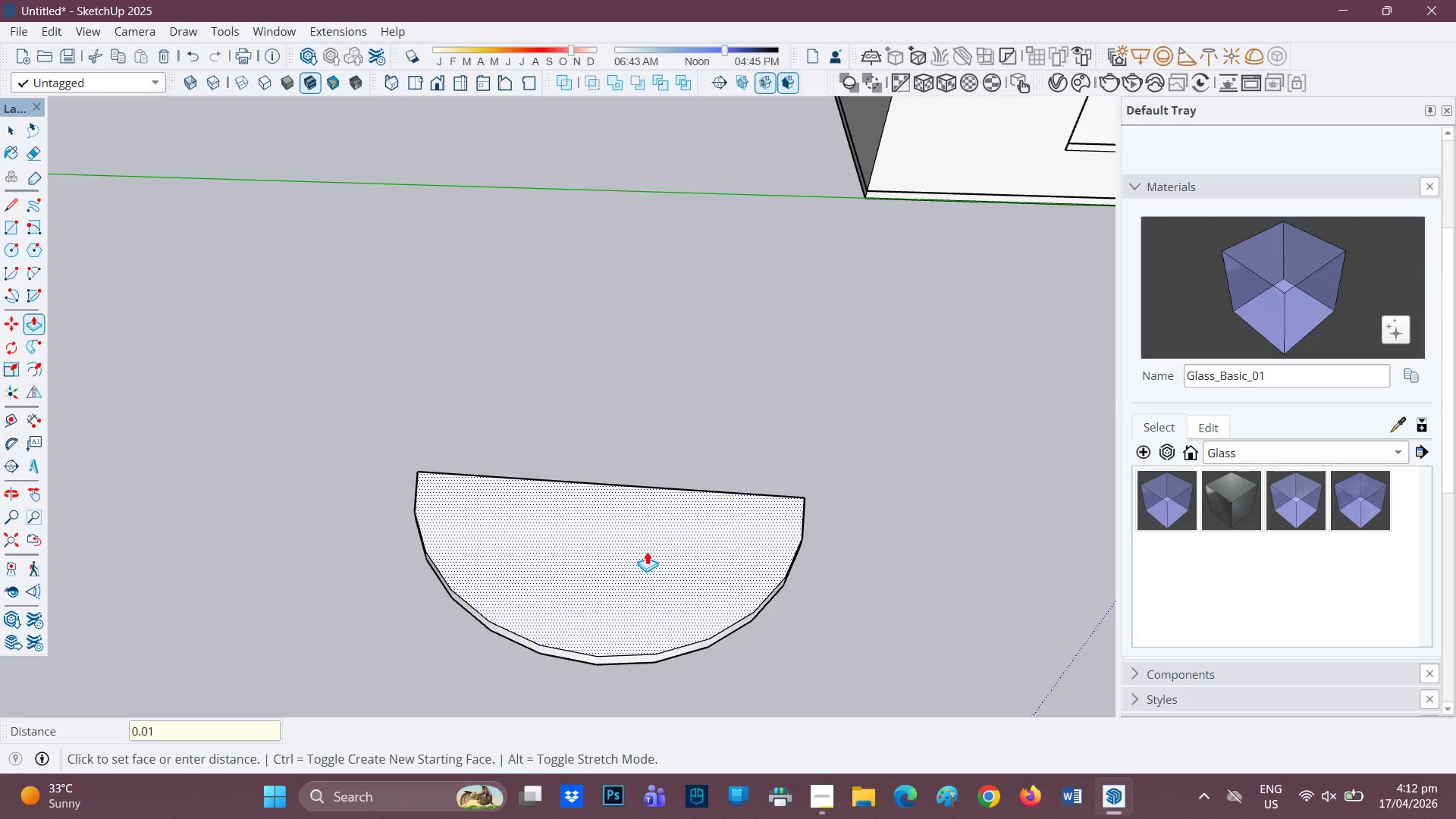 
key(Enter)
 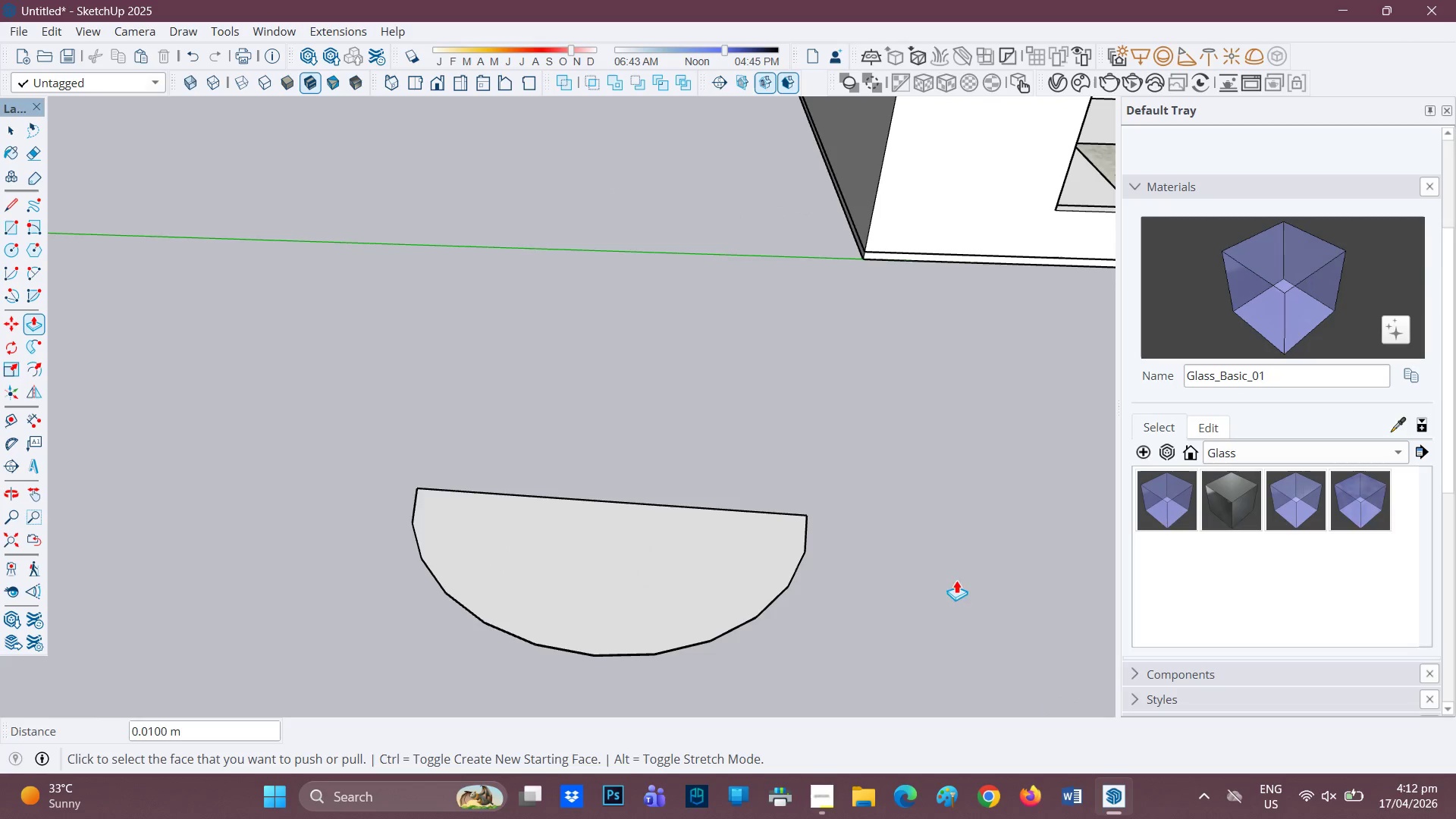 
key(Space)
 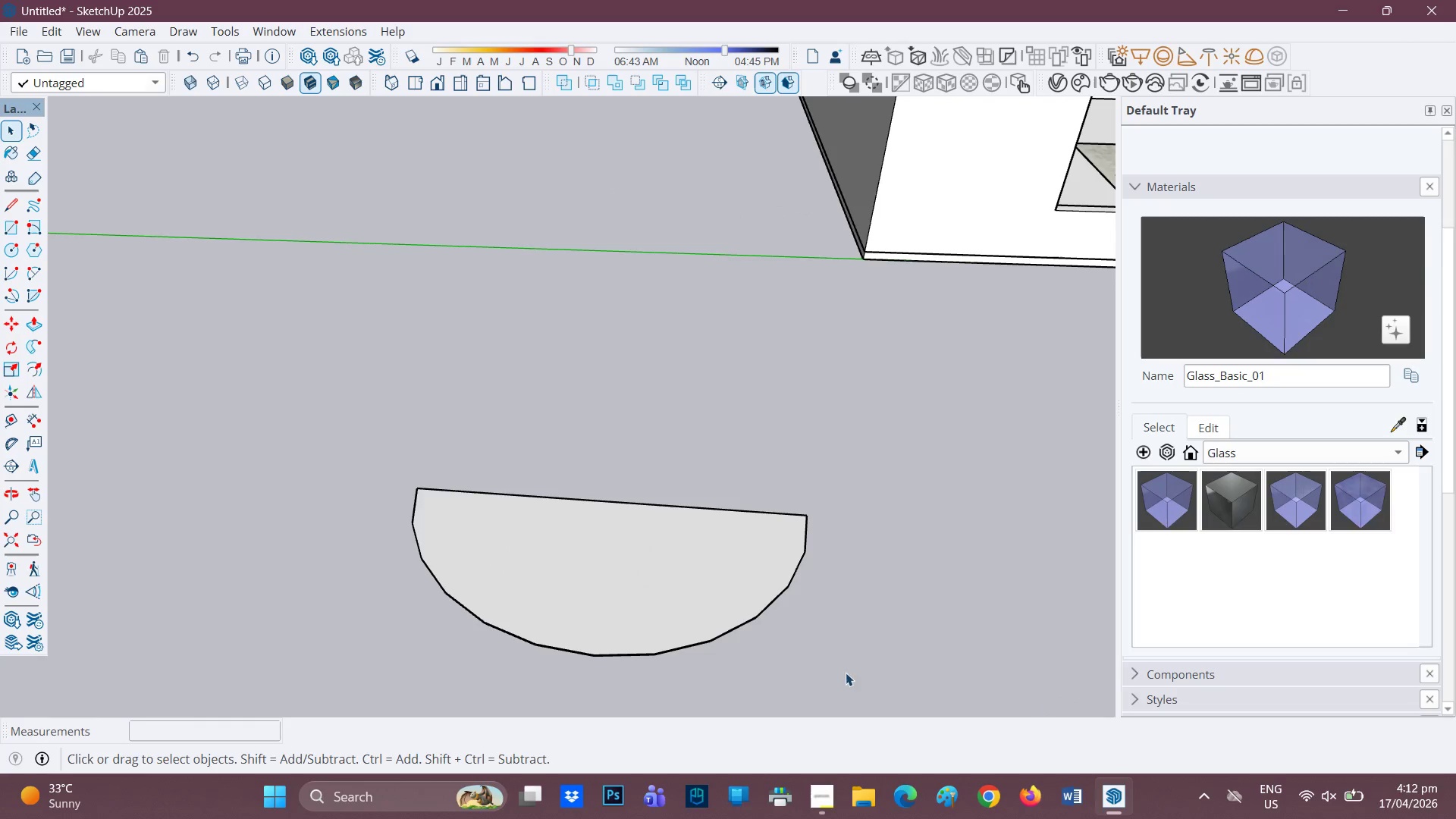 
left_click_drag(start_coordinate=[854, 696], to_coordinate=[302, 441])
 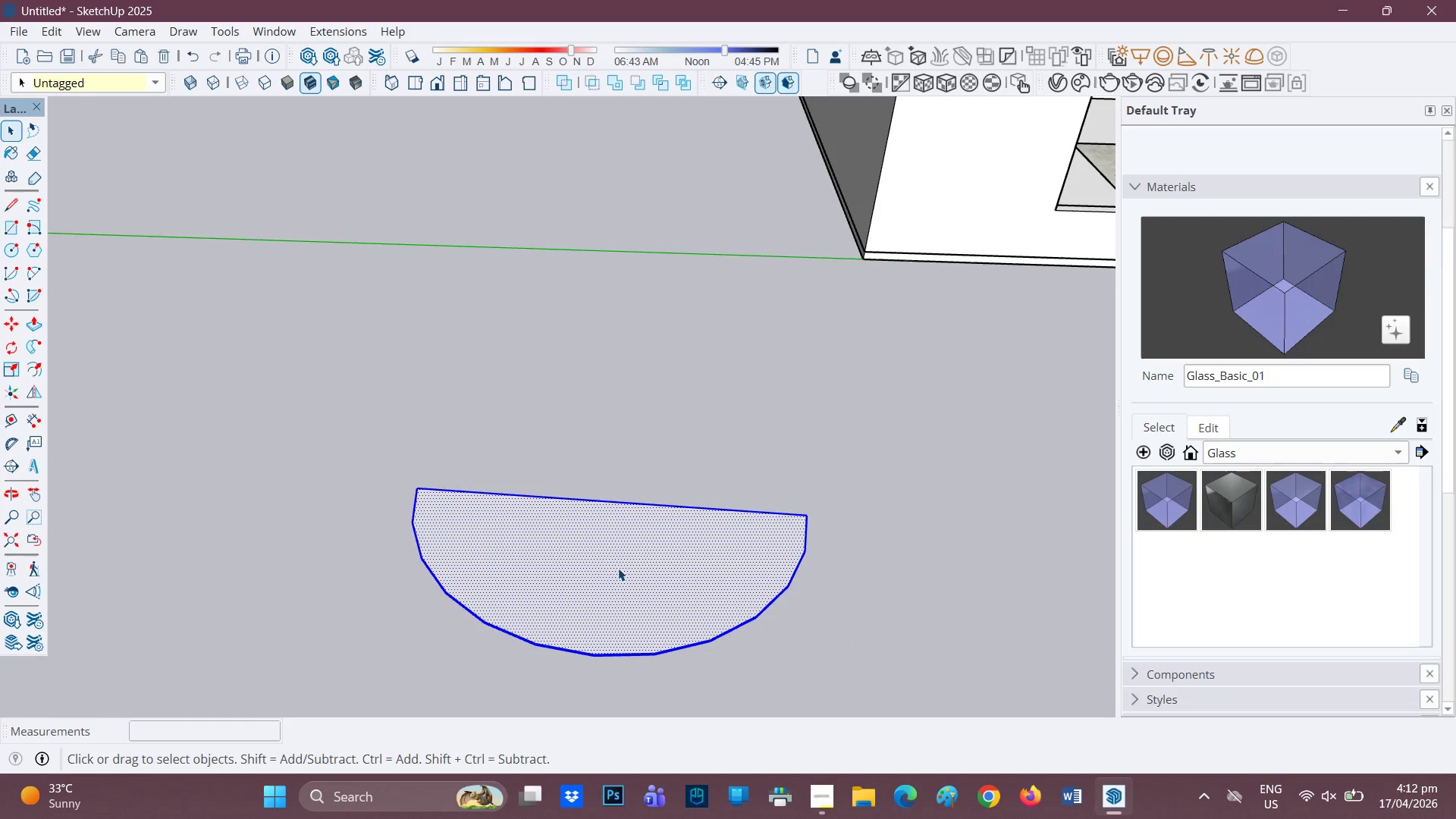 
right_click([618, 568])
 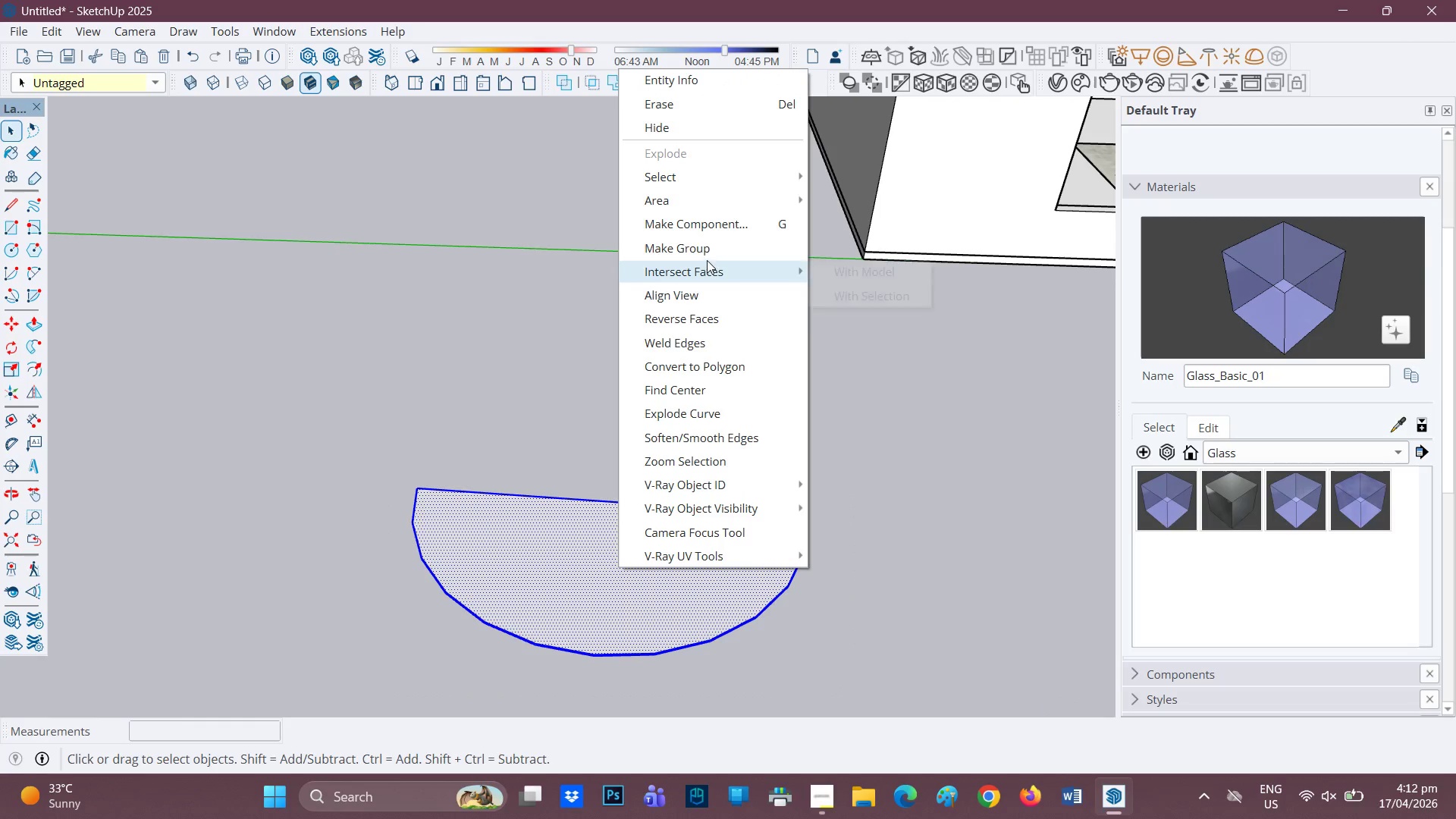 
left_click_drag(start_coordinate=[701, 252], to_coordinate=[702, 257])
 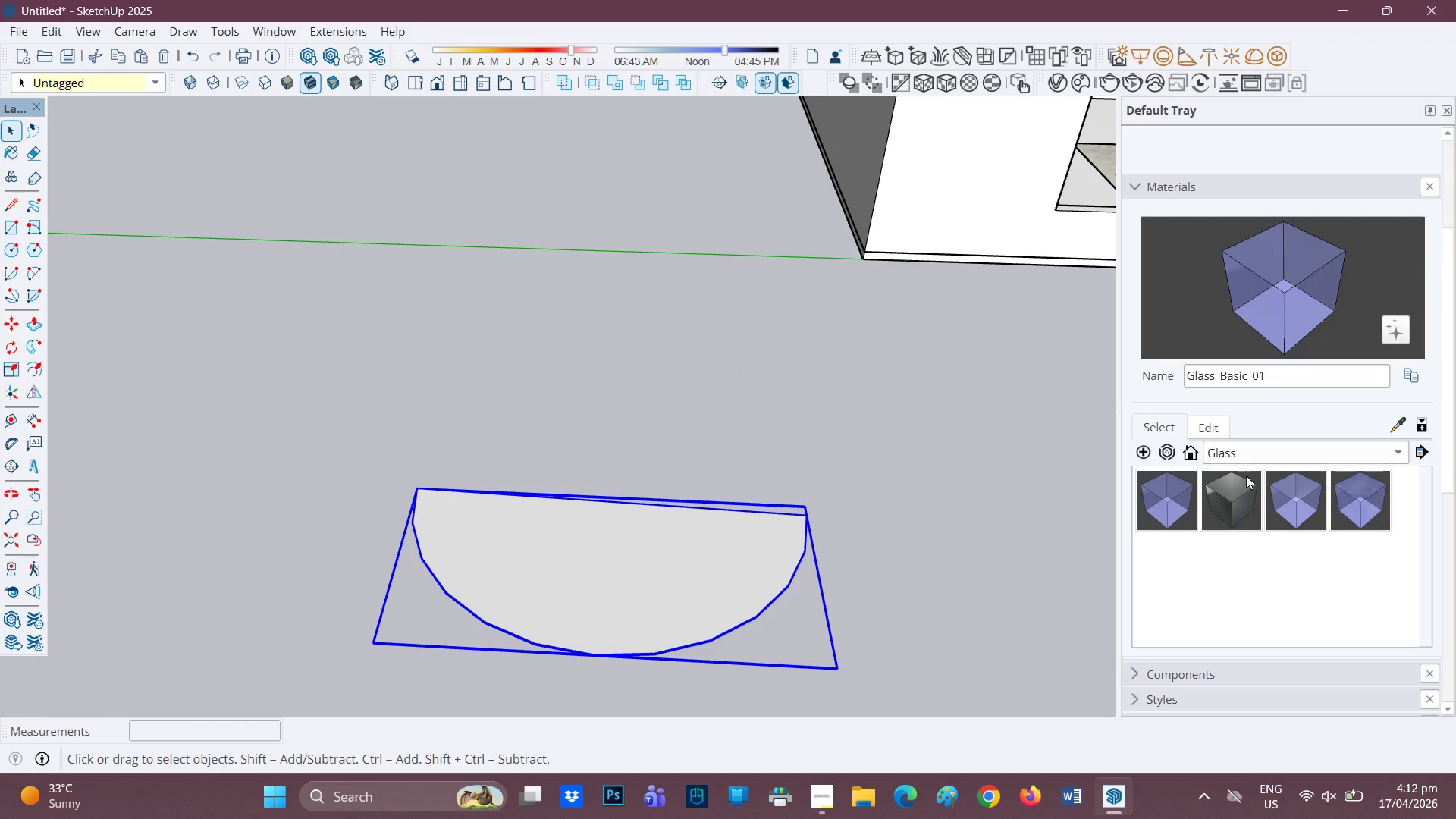 
scroll: coordinate [1275, 654], scroll_direction: down, amount: 10.0
 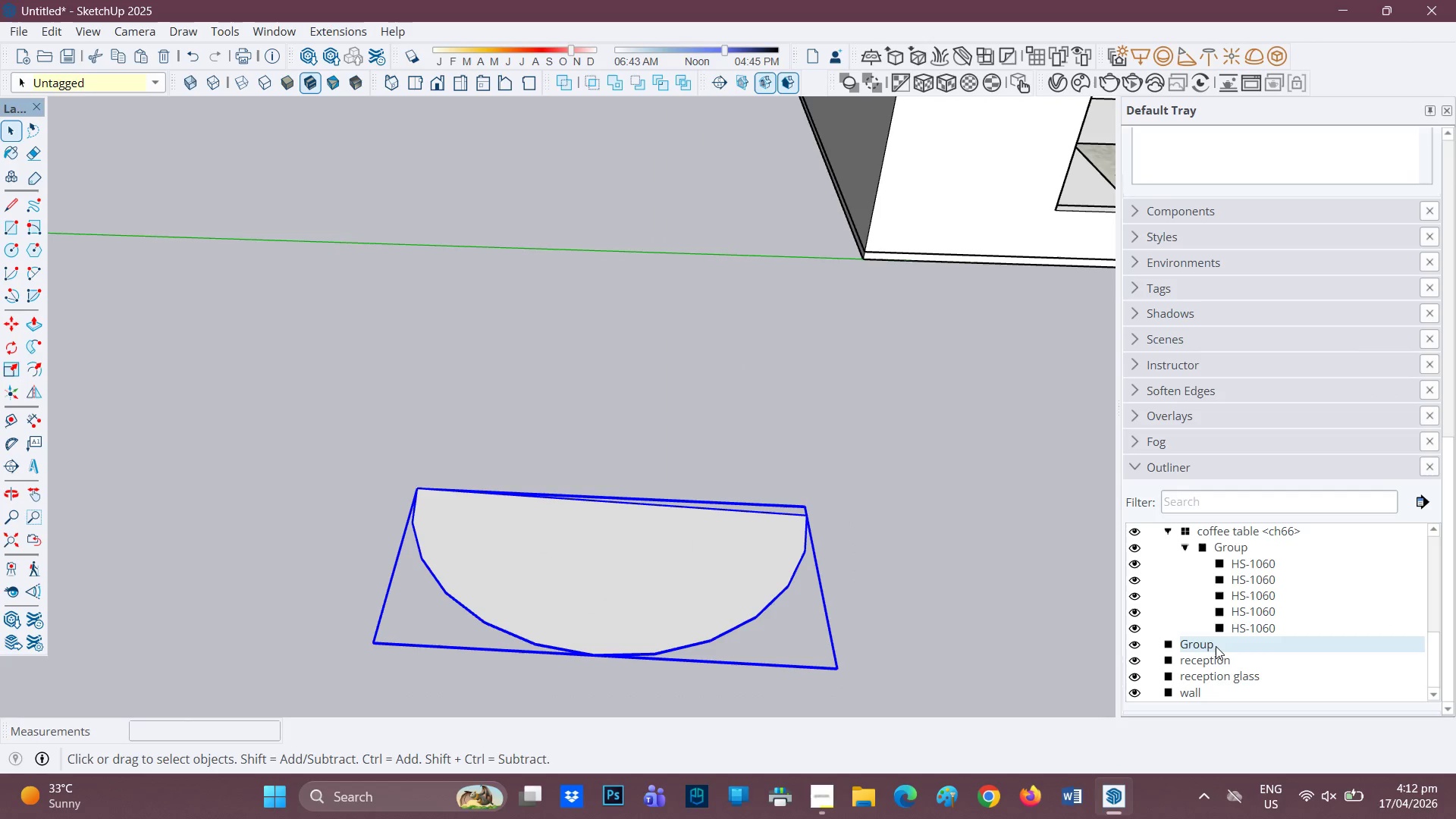 
left_click([1225, 642])
 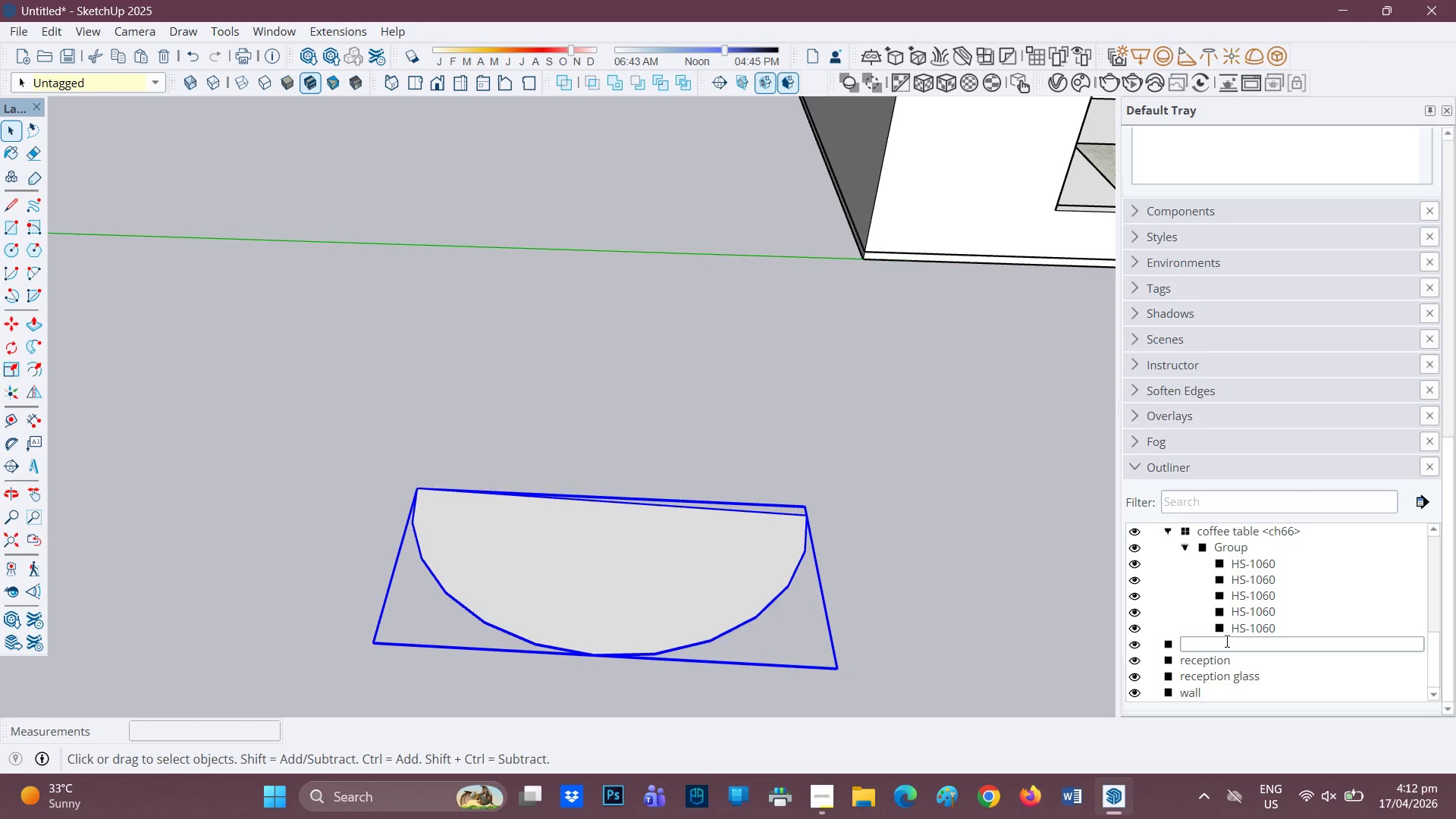 
type(carpet)
 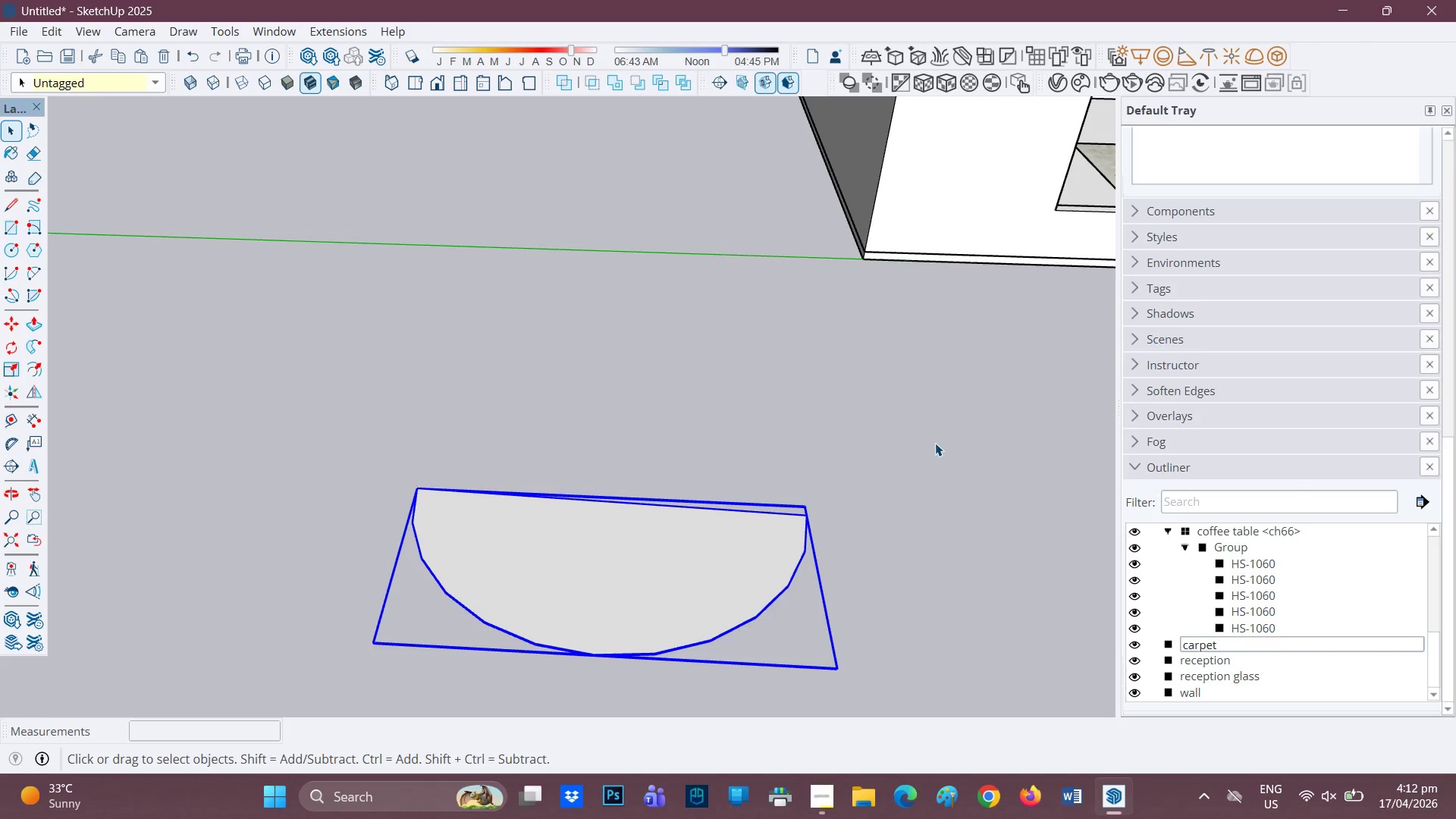 
left_click([935, 443])
 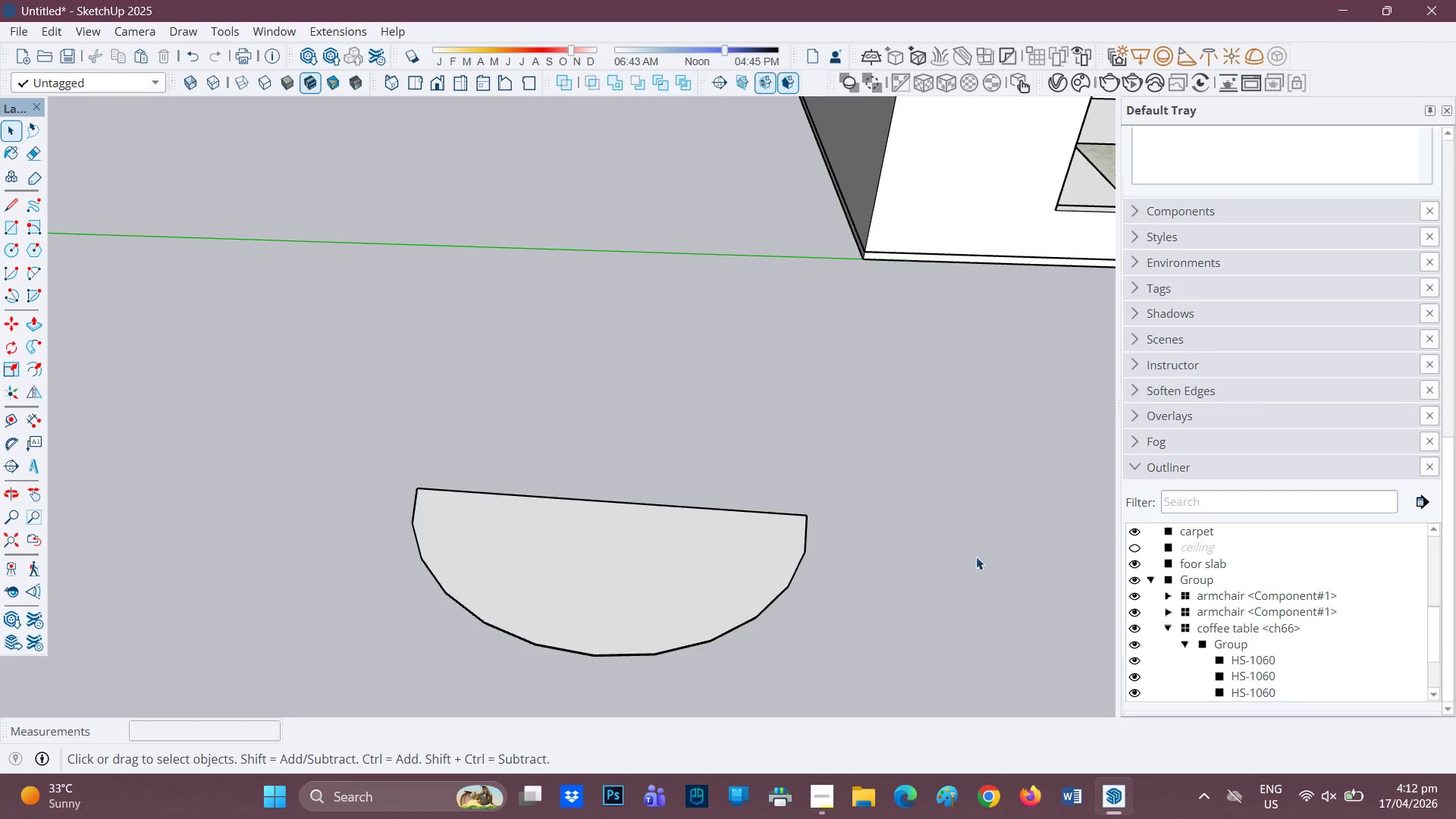 
scroll: coordinate [1269, 275], scroll_direction: up, amount: 9.0
 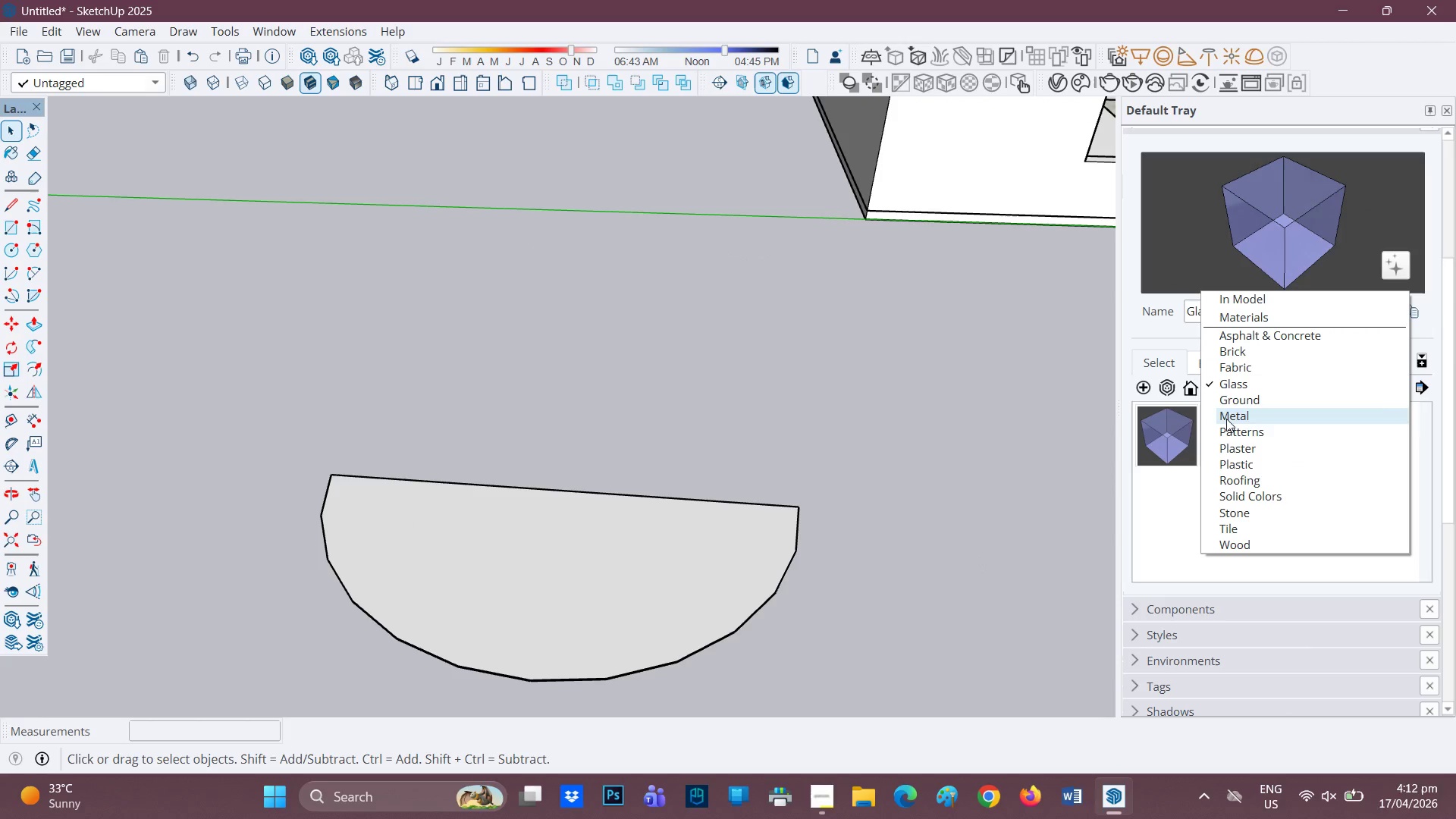 
left_click([1240, 367])
 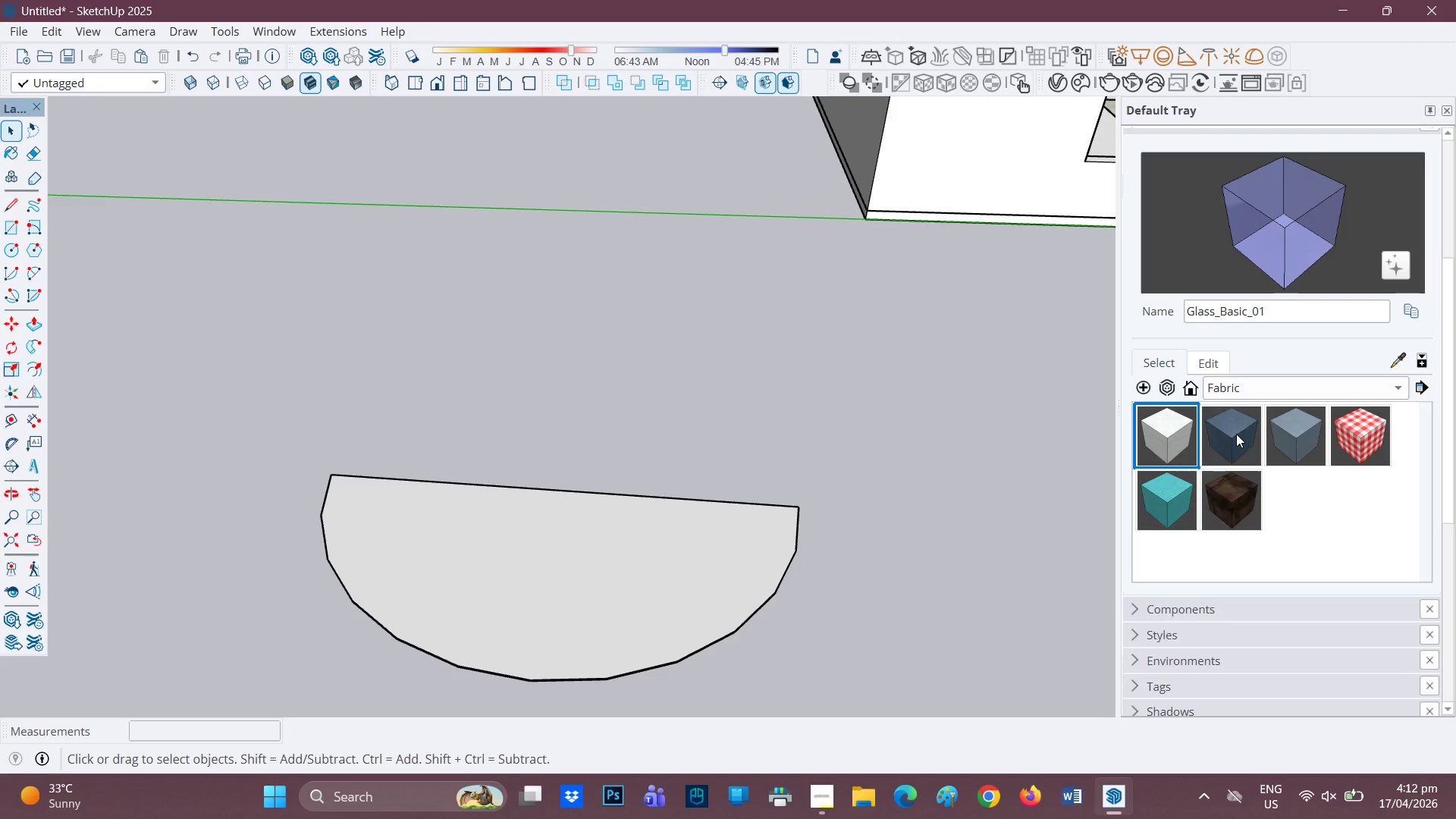 
left_click([1242, 496])
 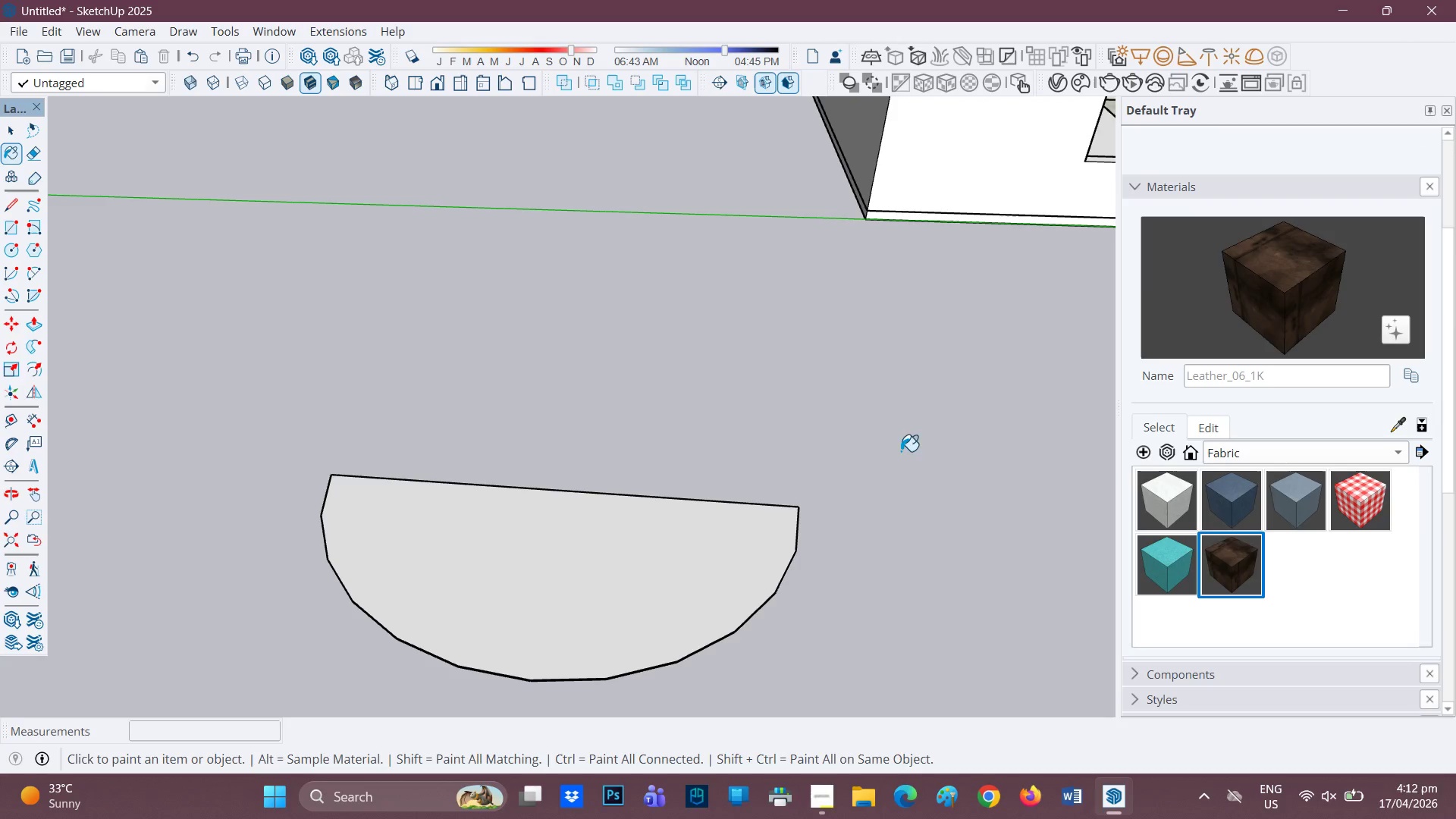 
left_click([685, 550])
 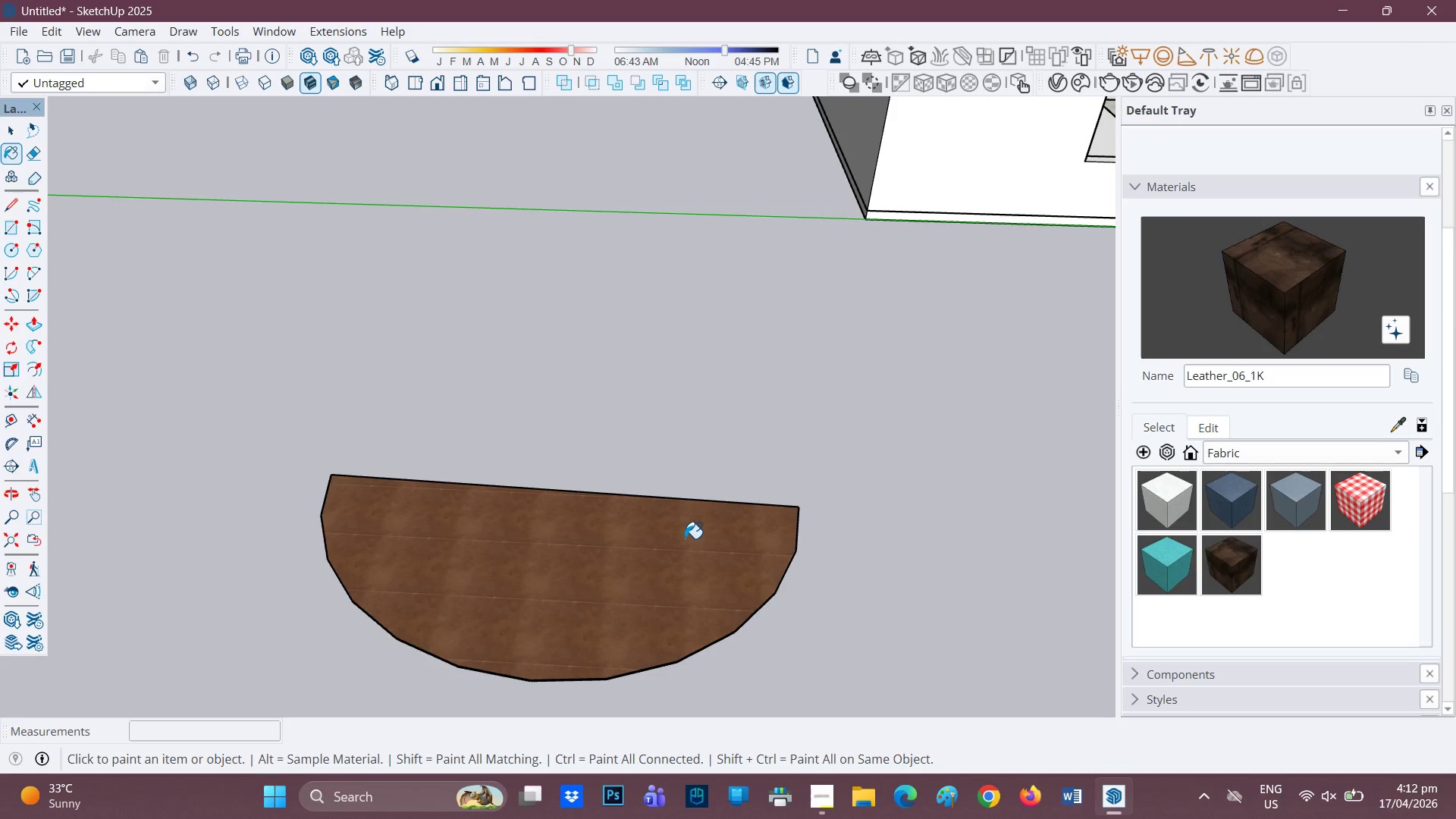 
scroll: coordinate [688, 536], scroll_direction: down, amount: 2.0
 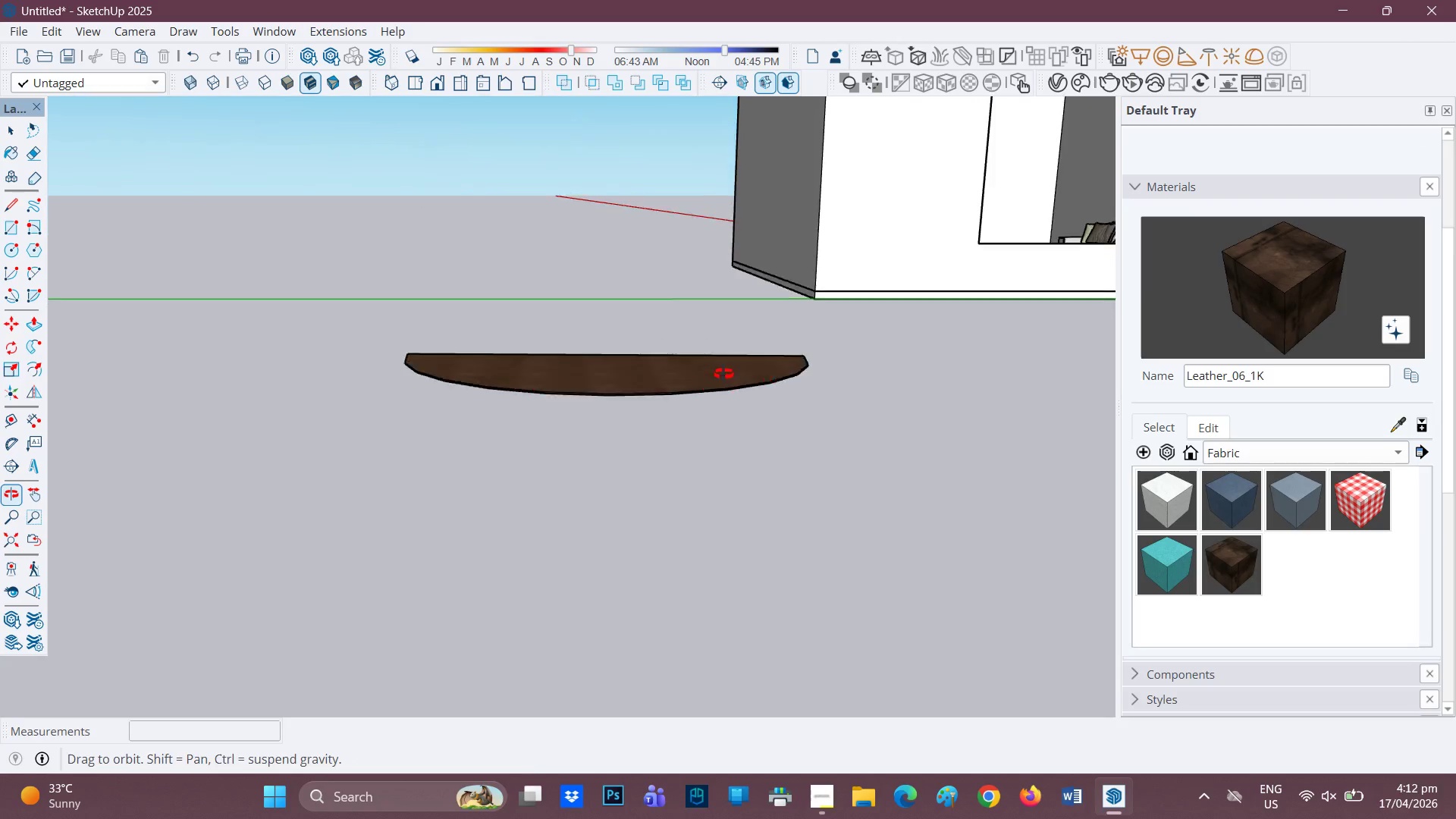 
scroll: coordinate [720, 432], scroll_direction: up, amount: 4.0
 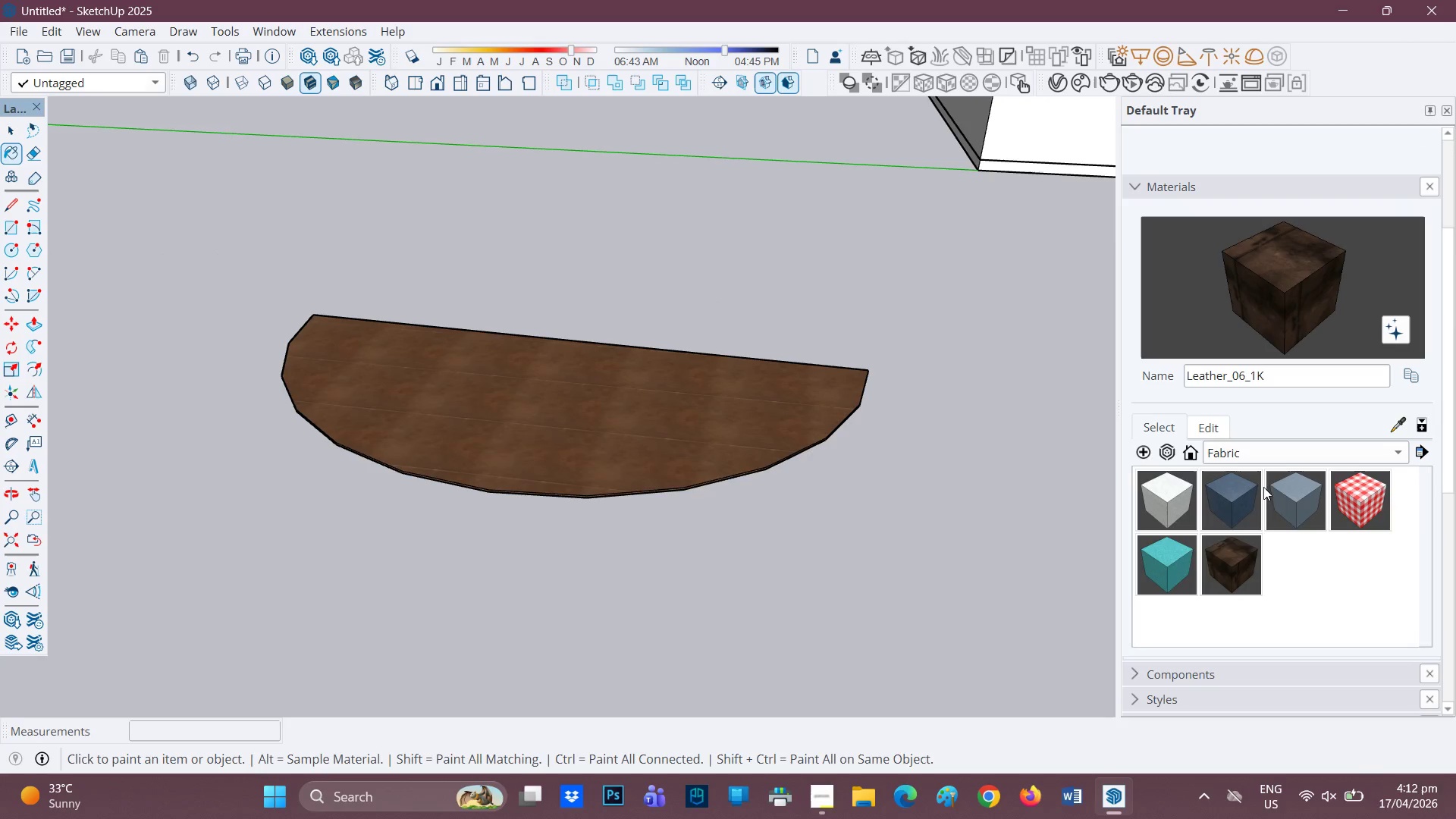 
left_click([1294, 492])
 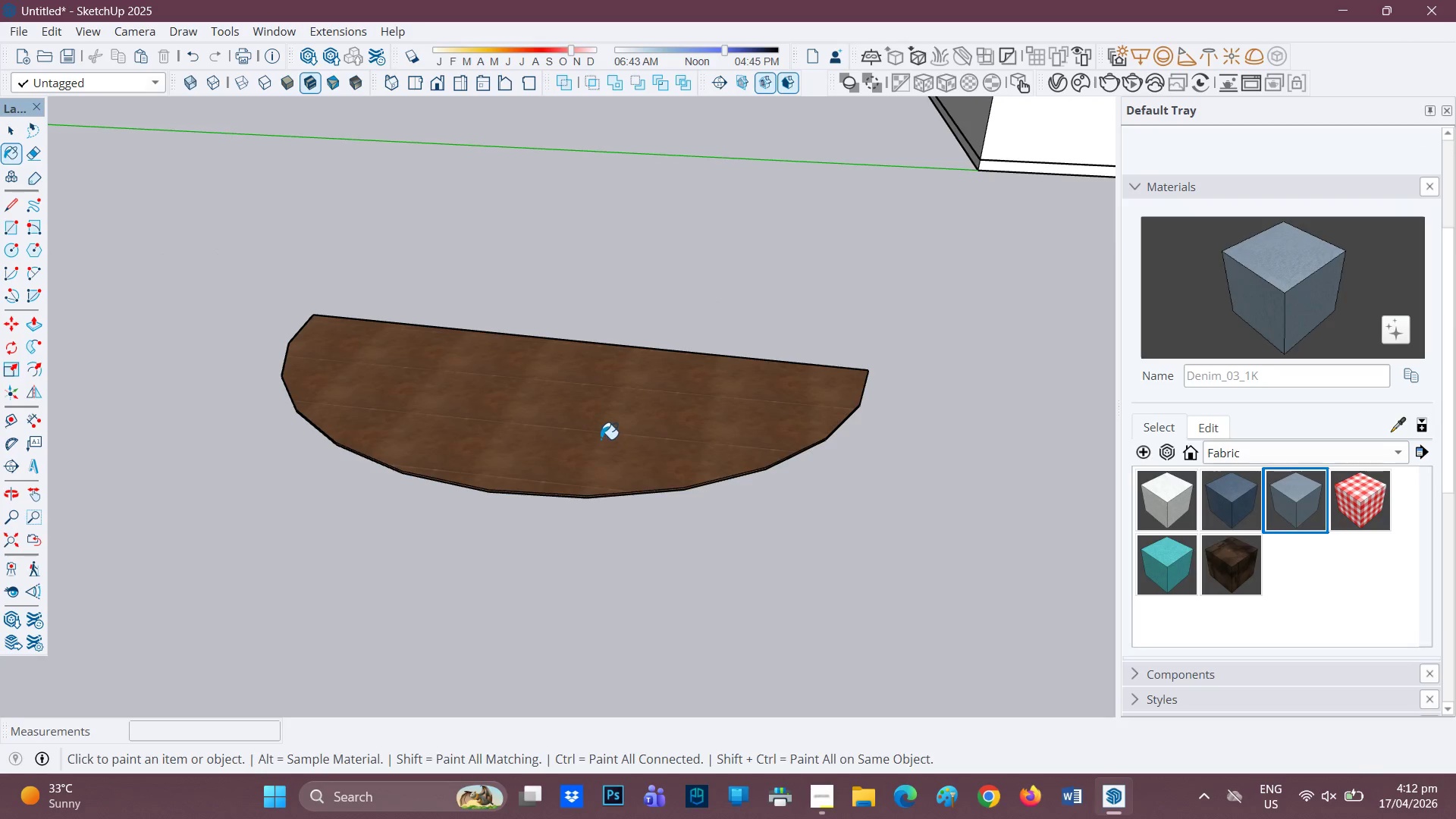 
left_click([600, 437])
 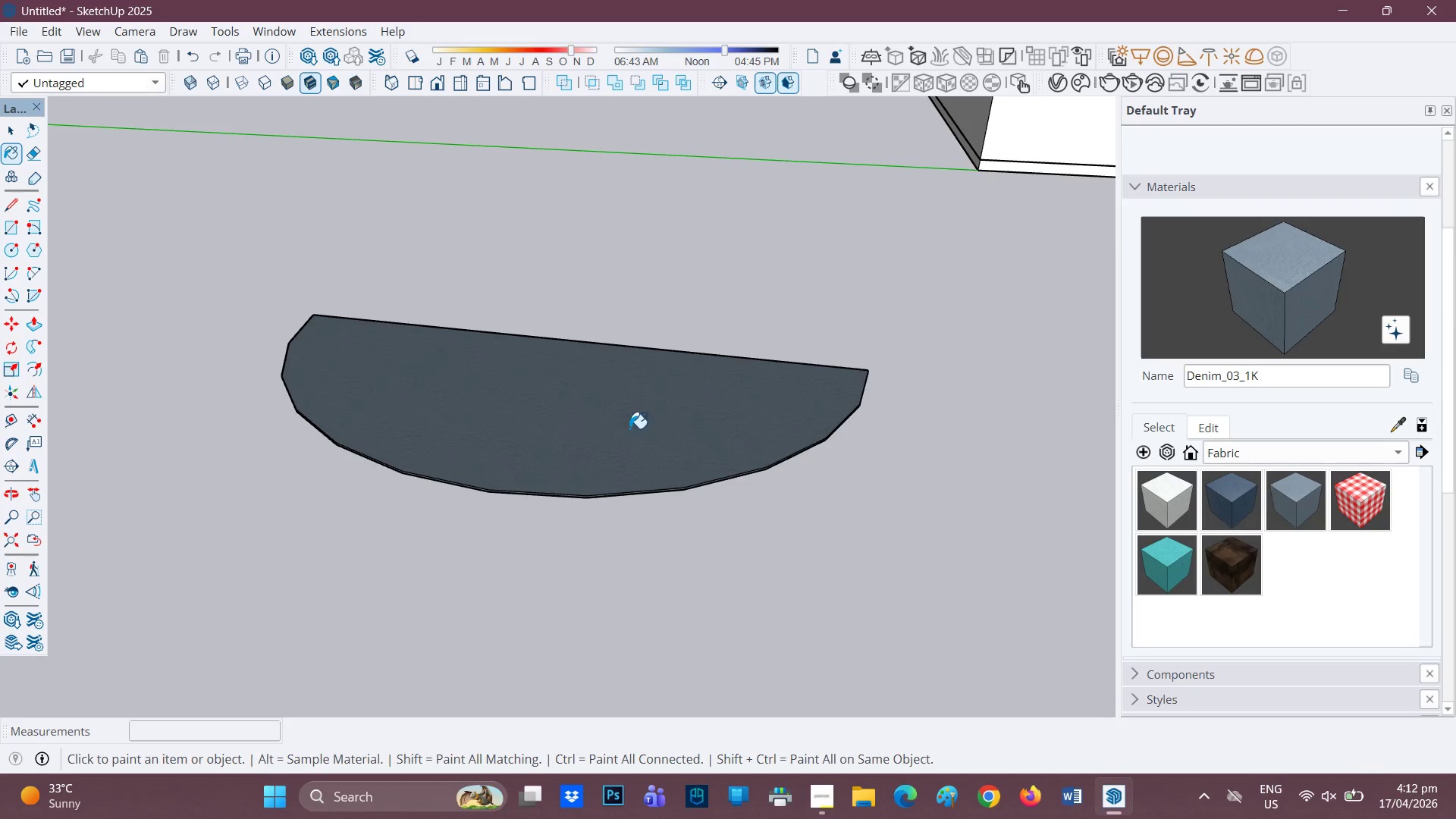 
scroll: coordinate [665, 425], scroll_direction: up, amount: 2.0
 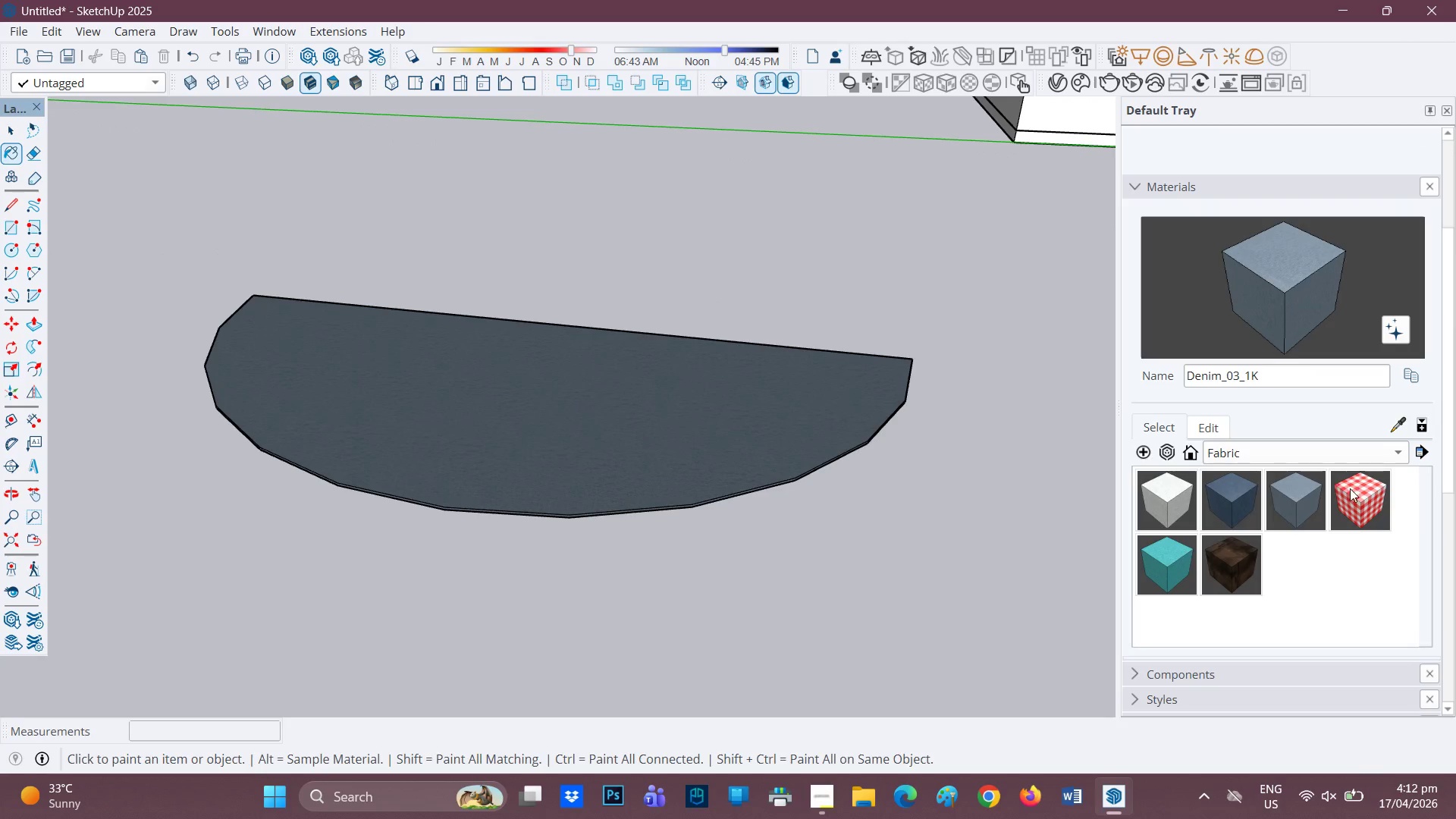 
left_click([1351, 494])
 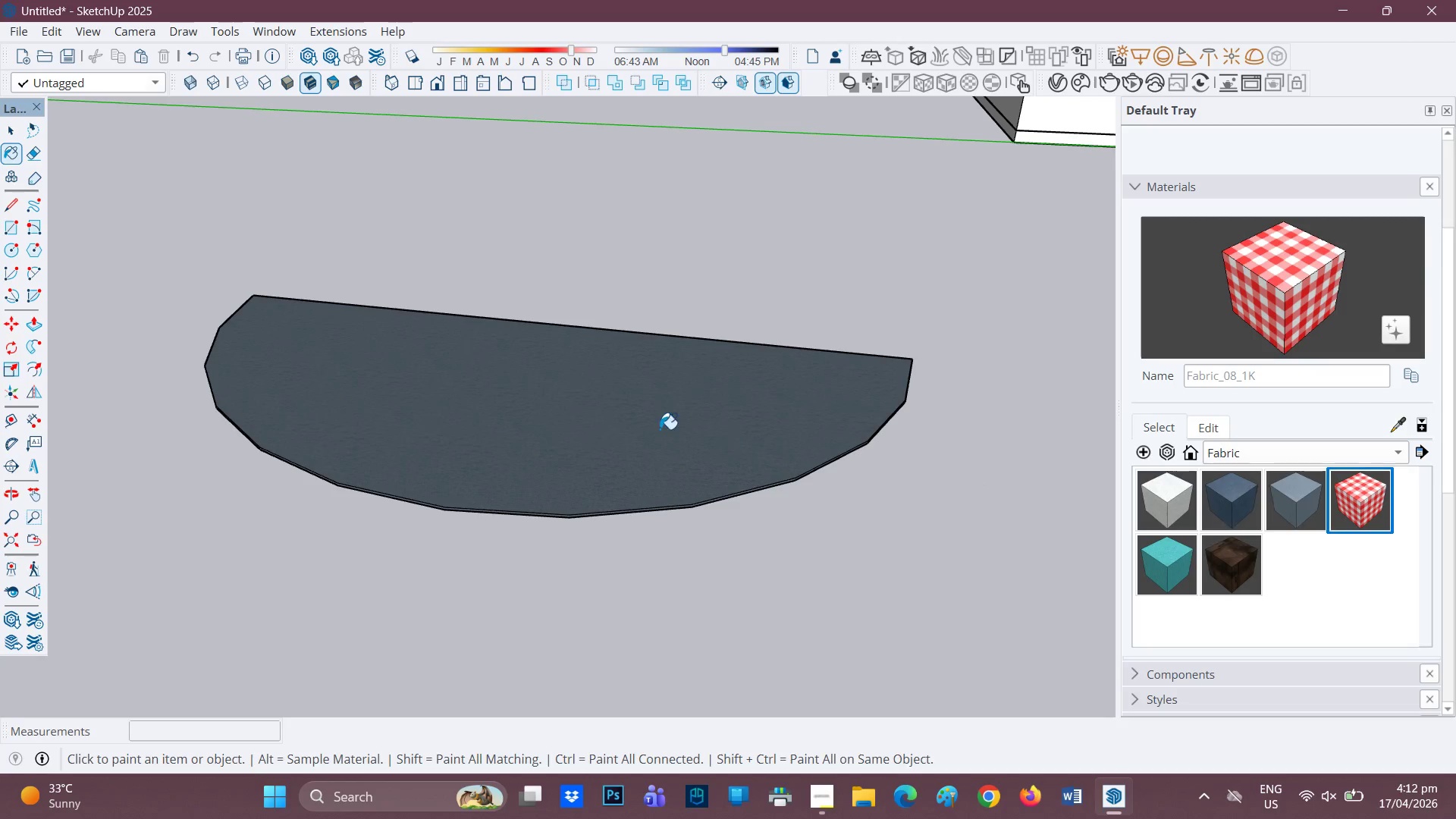 
left_click([661, 419])
 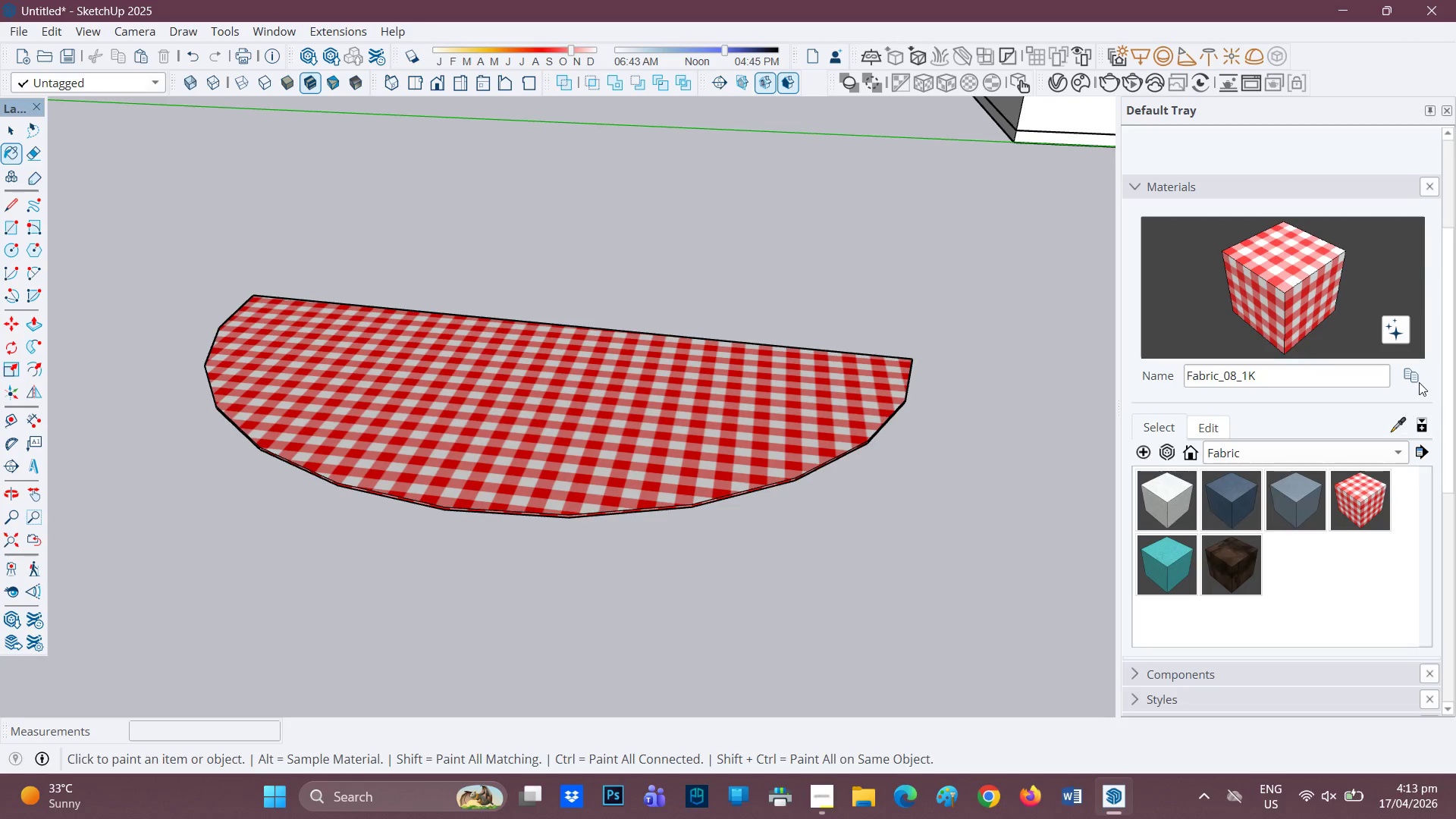 
left_click([1418, 379])
 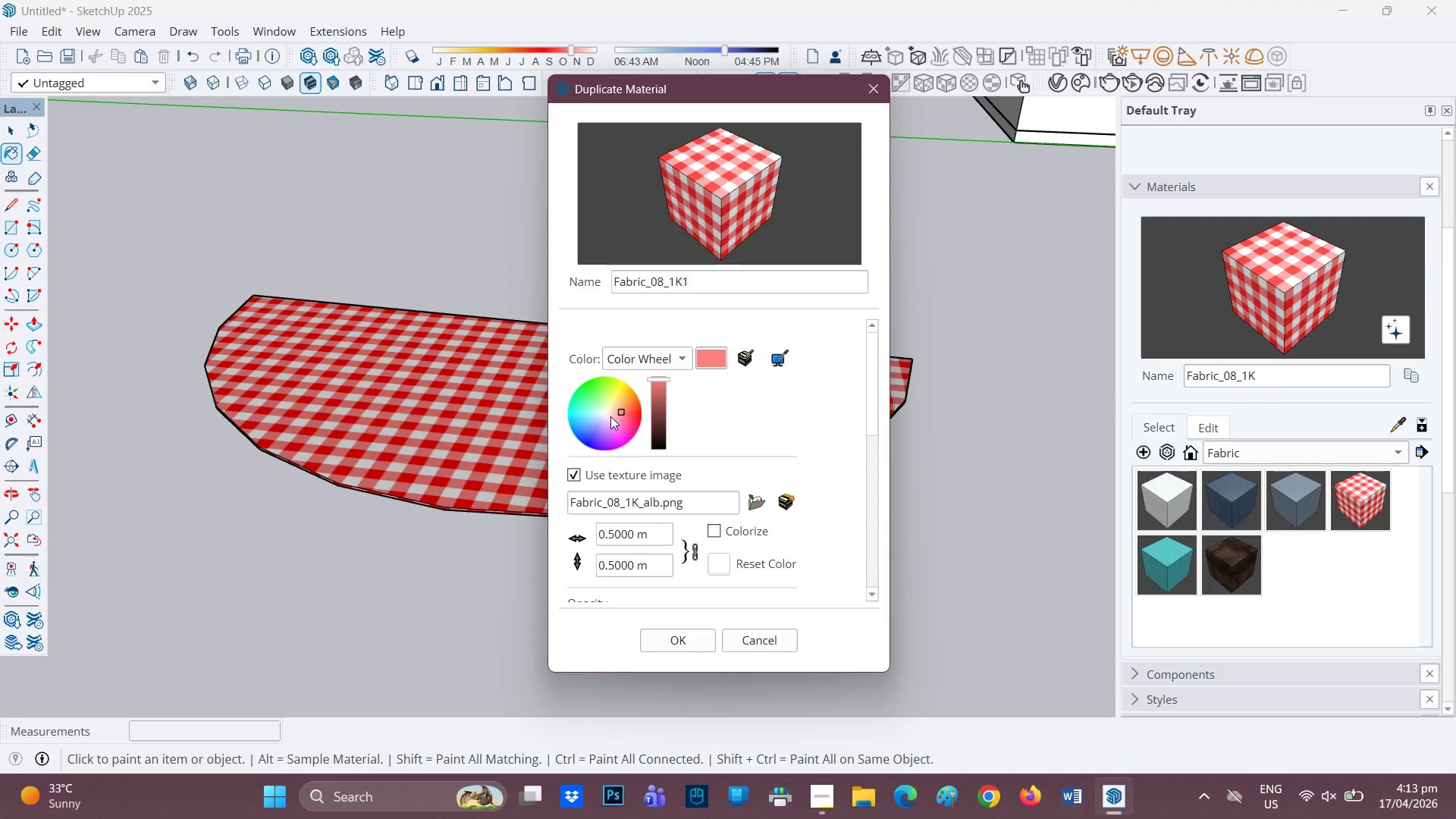 
left_click([618, 403])
 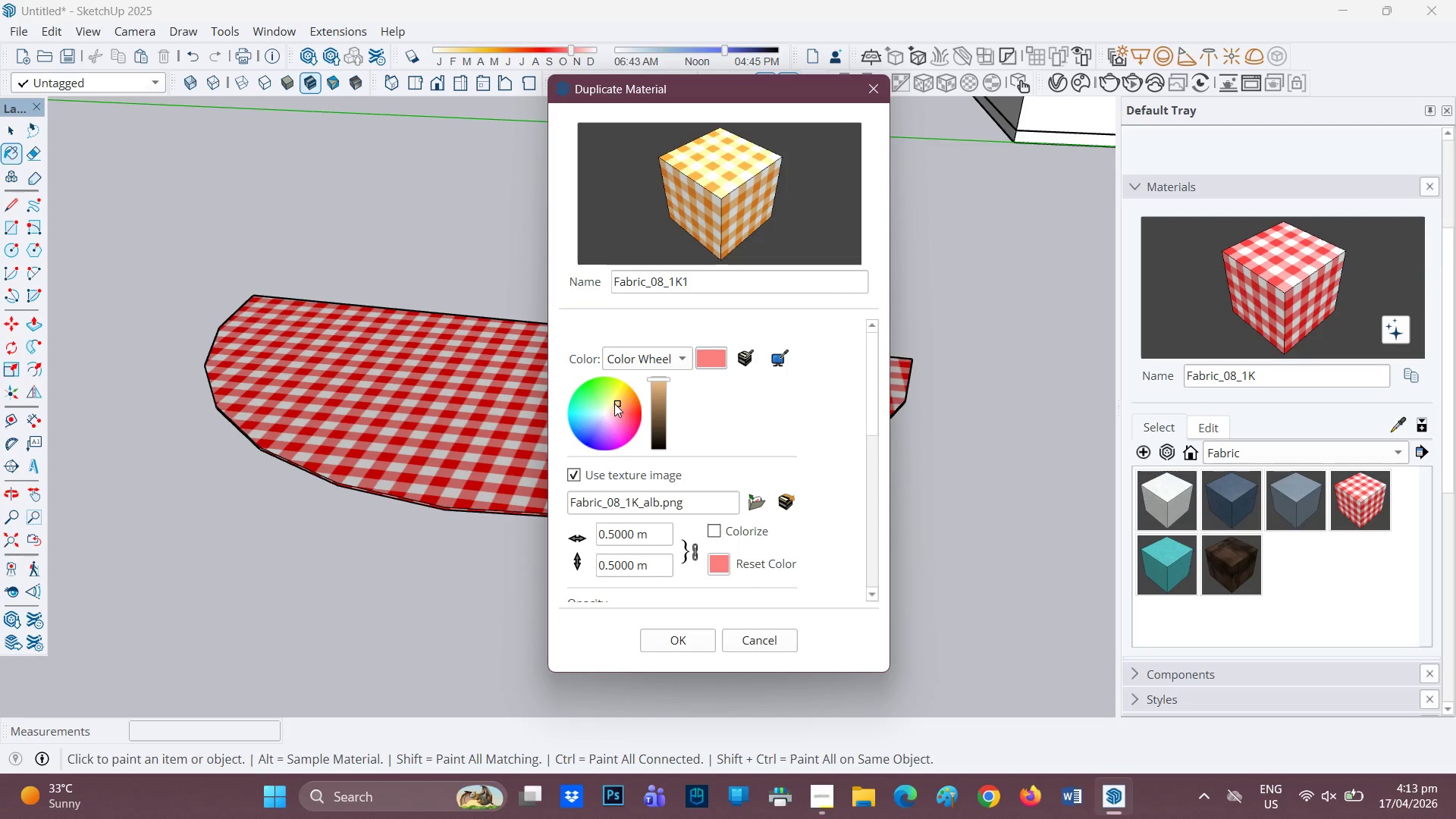 
left_click([614, 403])
 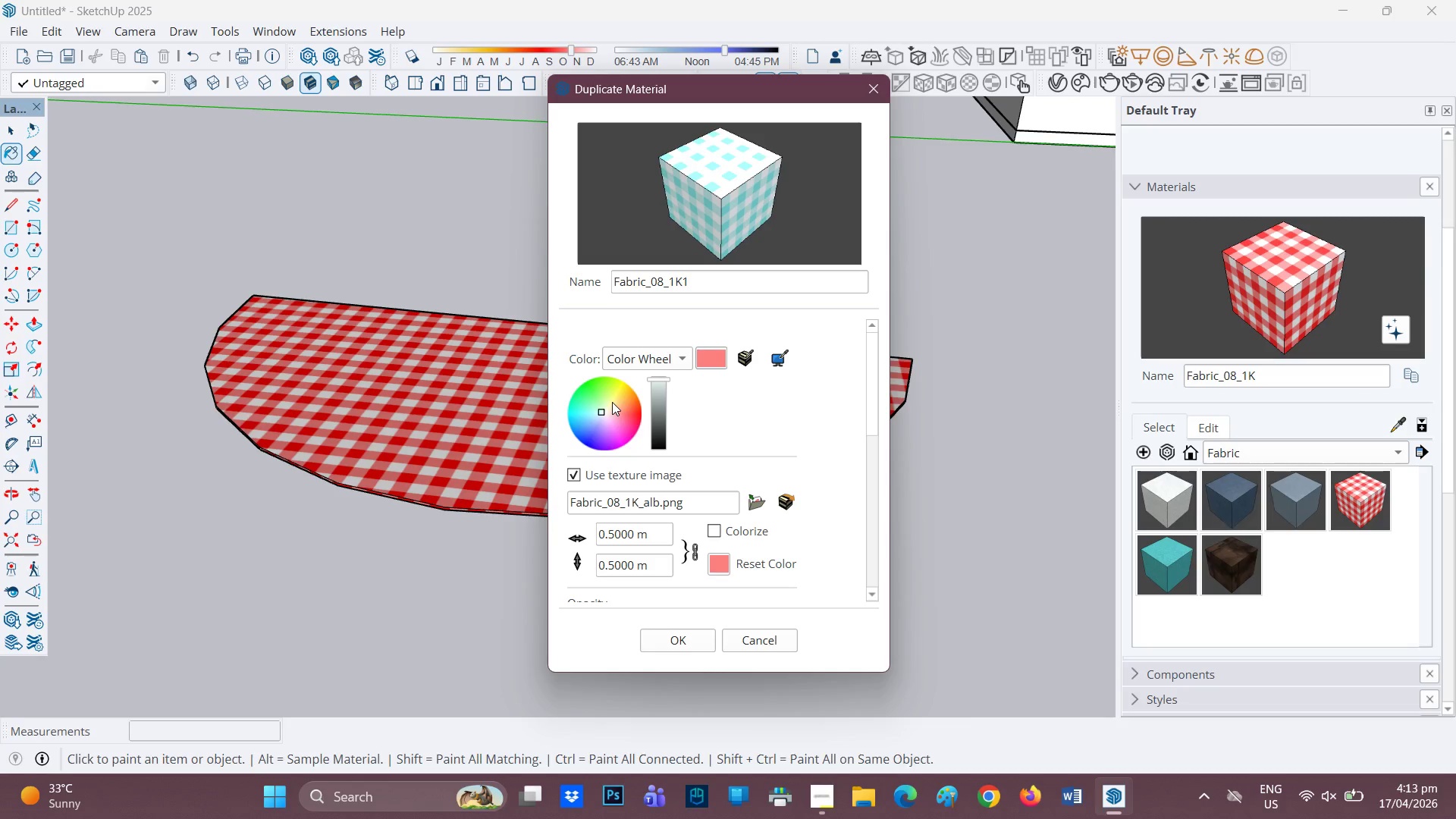 
wait(9.55)
 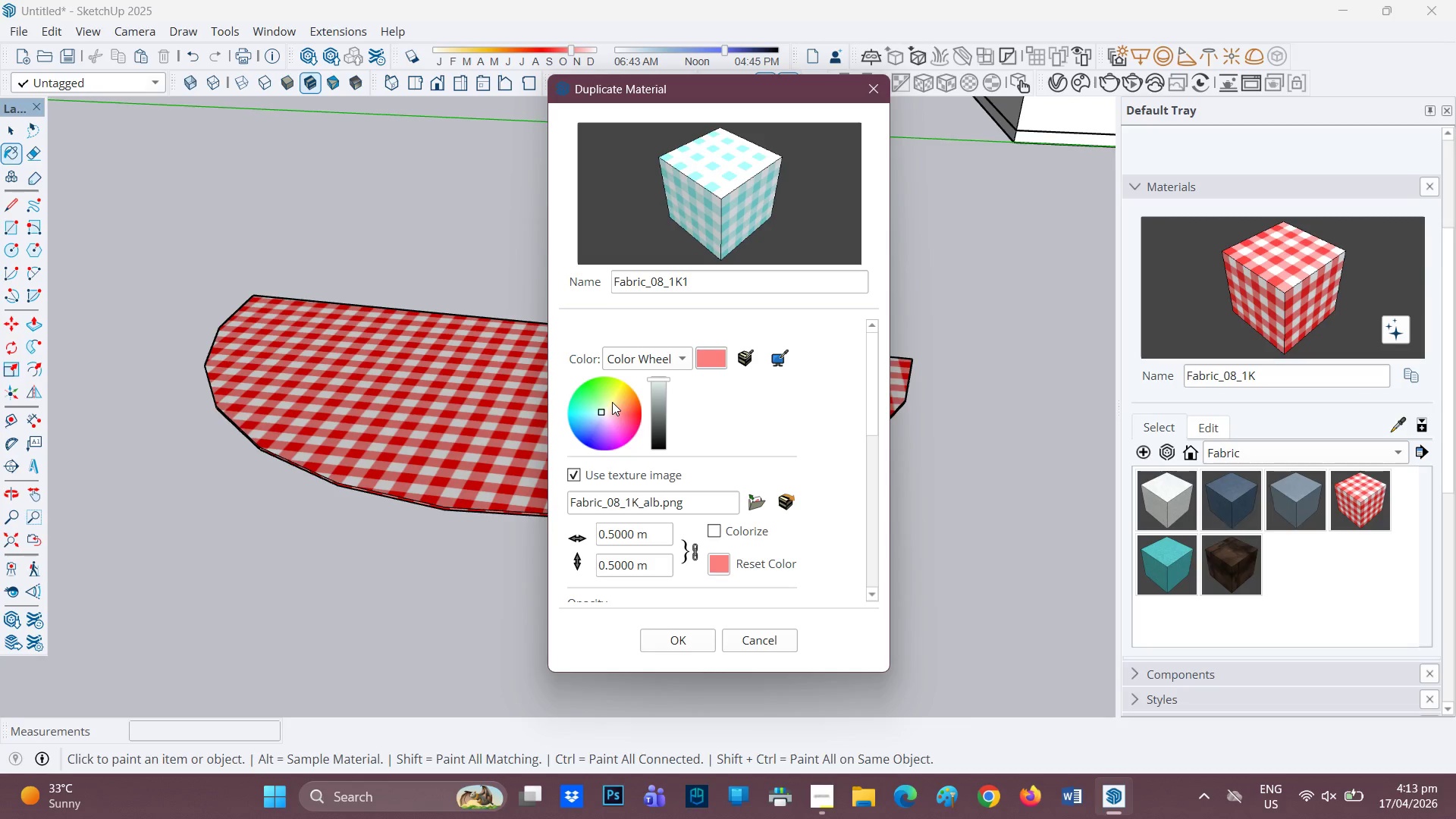 
left_click_drag(start_coordinate=[659, 649], to_coordinate=[663, 642])
 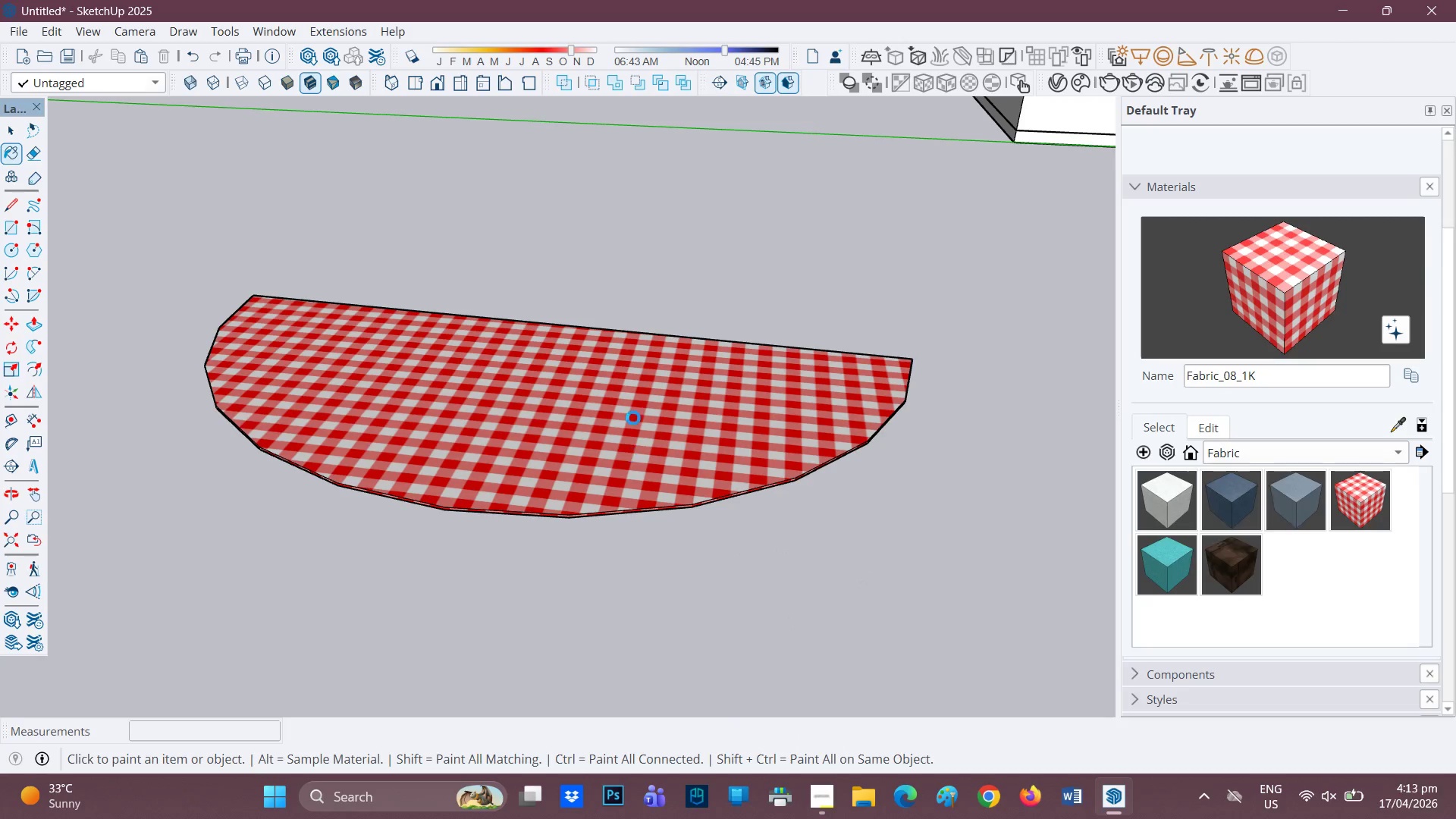 
left_click([633, 417])
 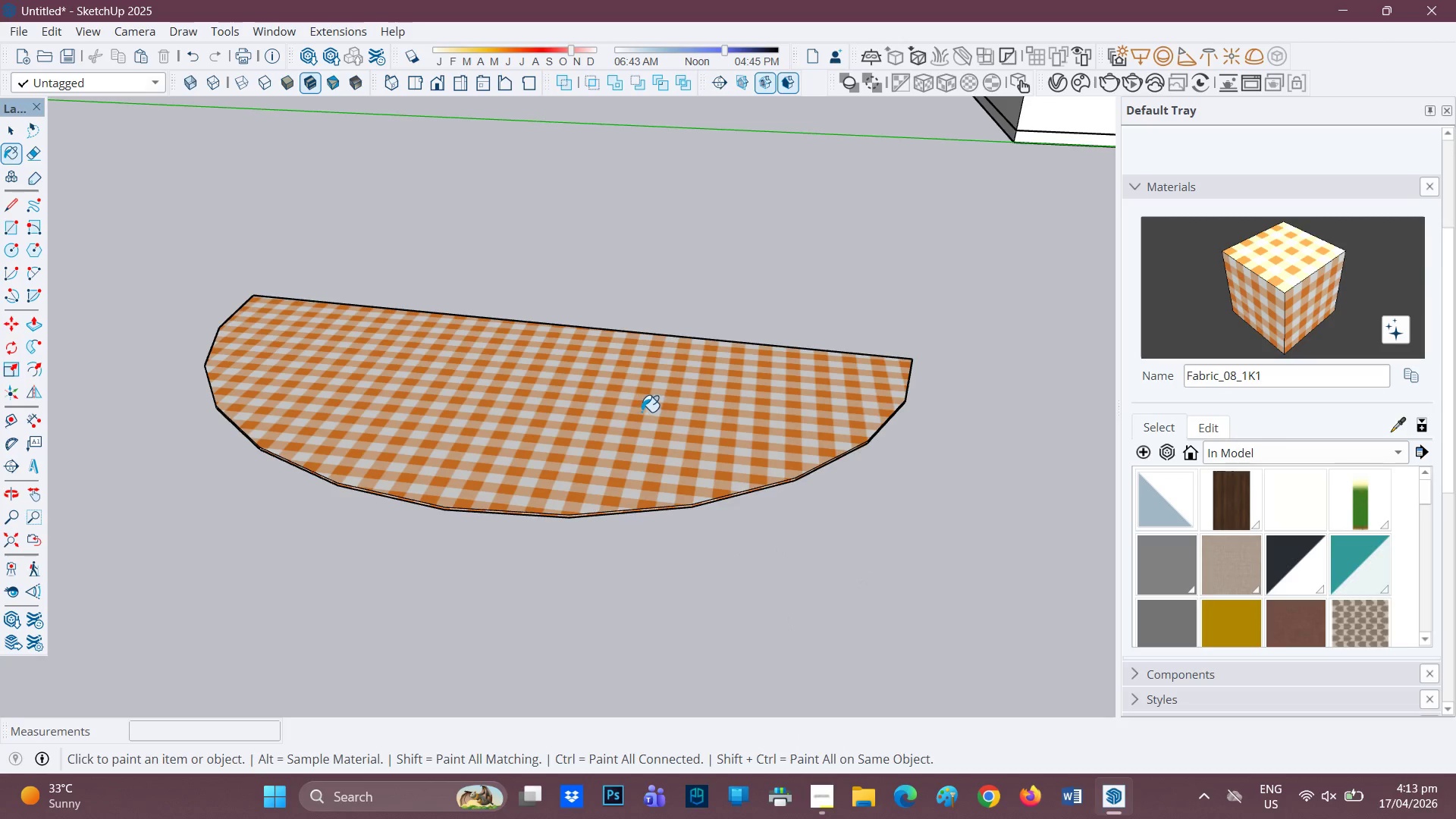 
scroll: coordinate [643, 412], scroll_direction: down, amount: 3.0
 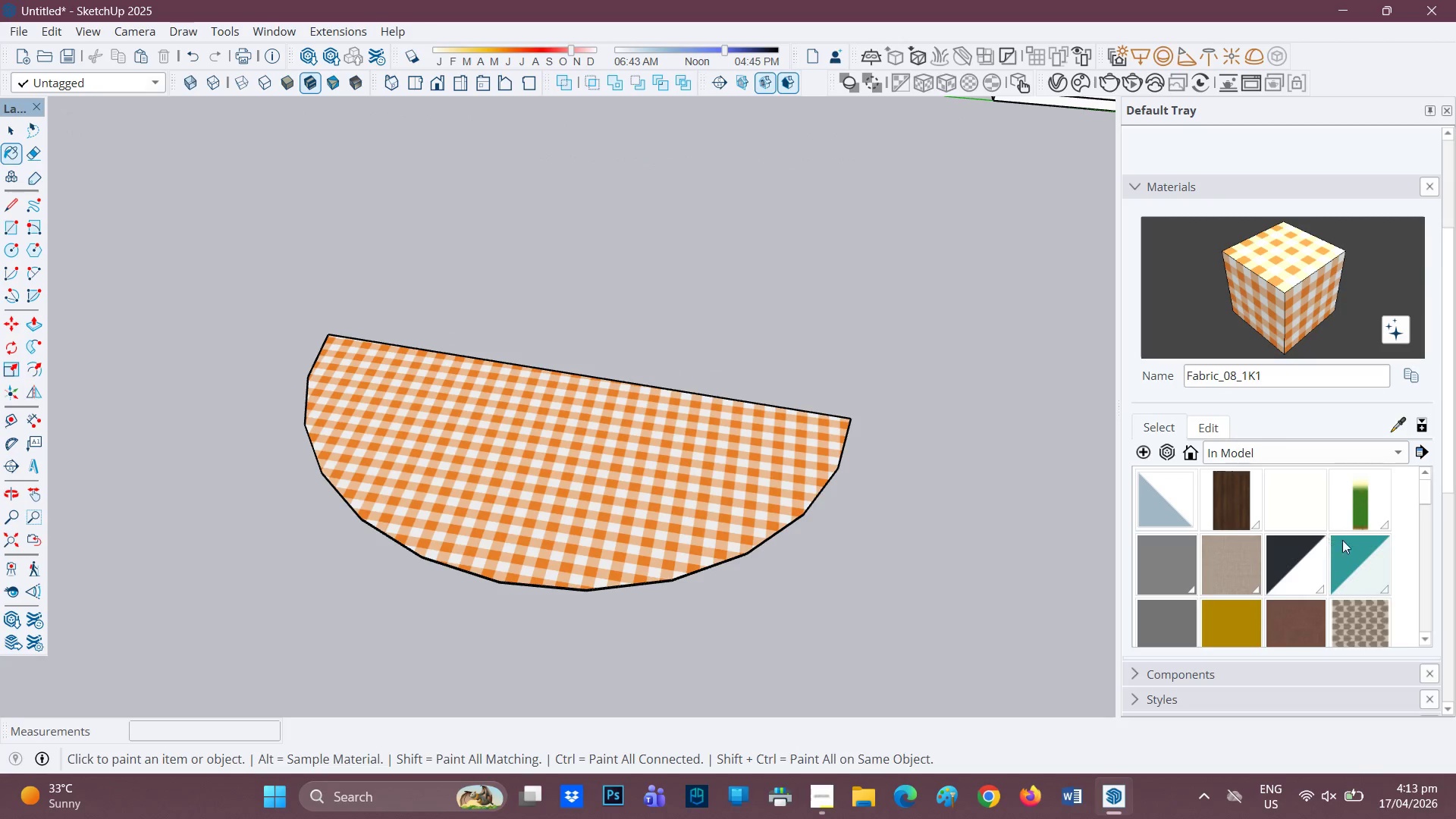 
left_click([1351, 619])
 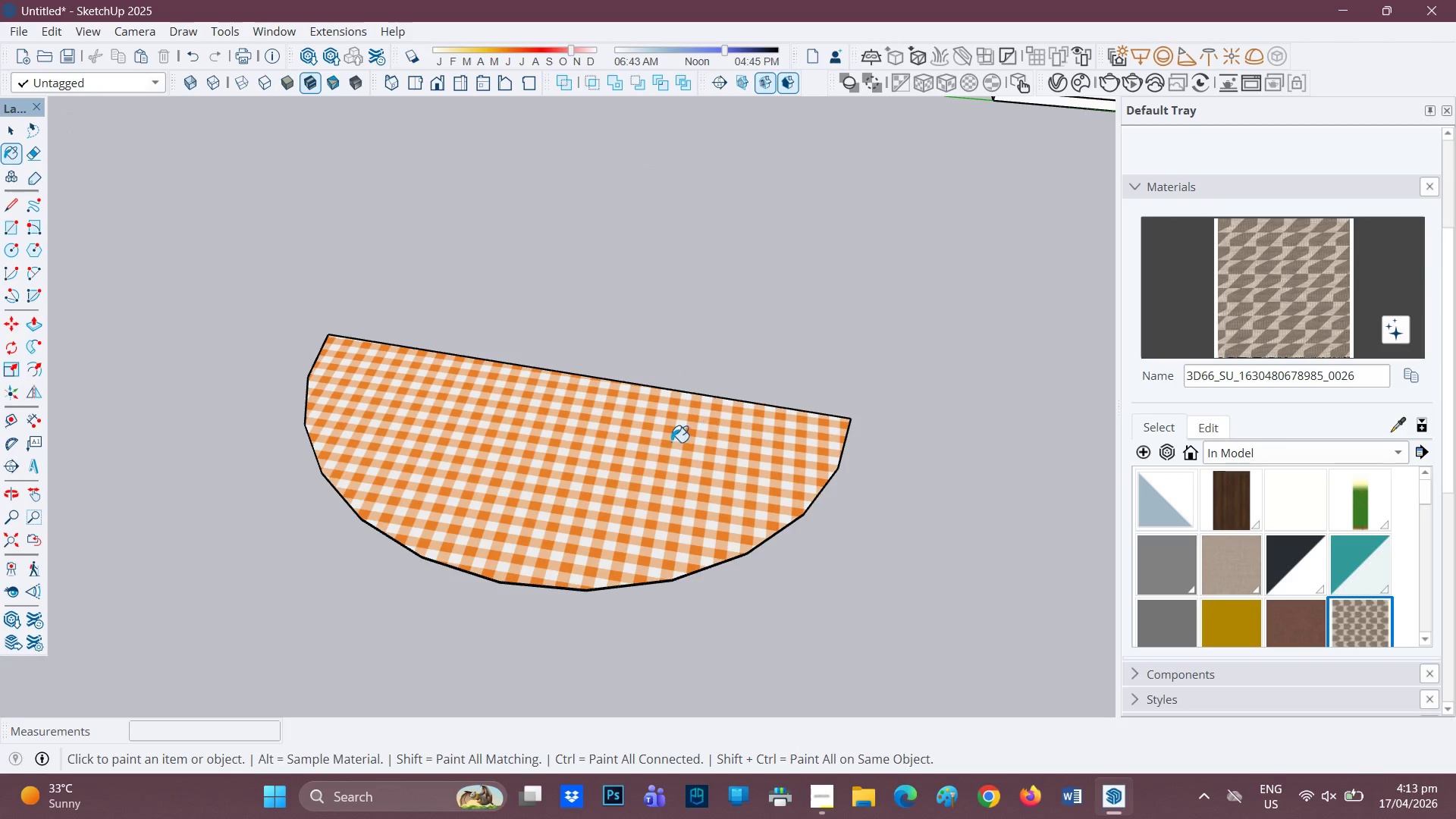 
left_click([666, 444])
 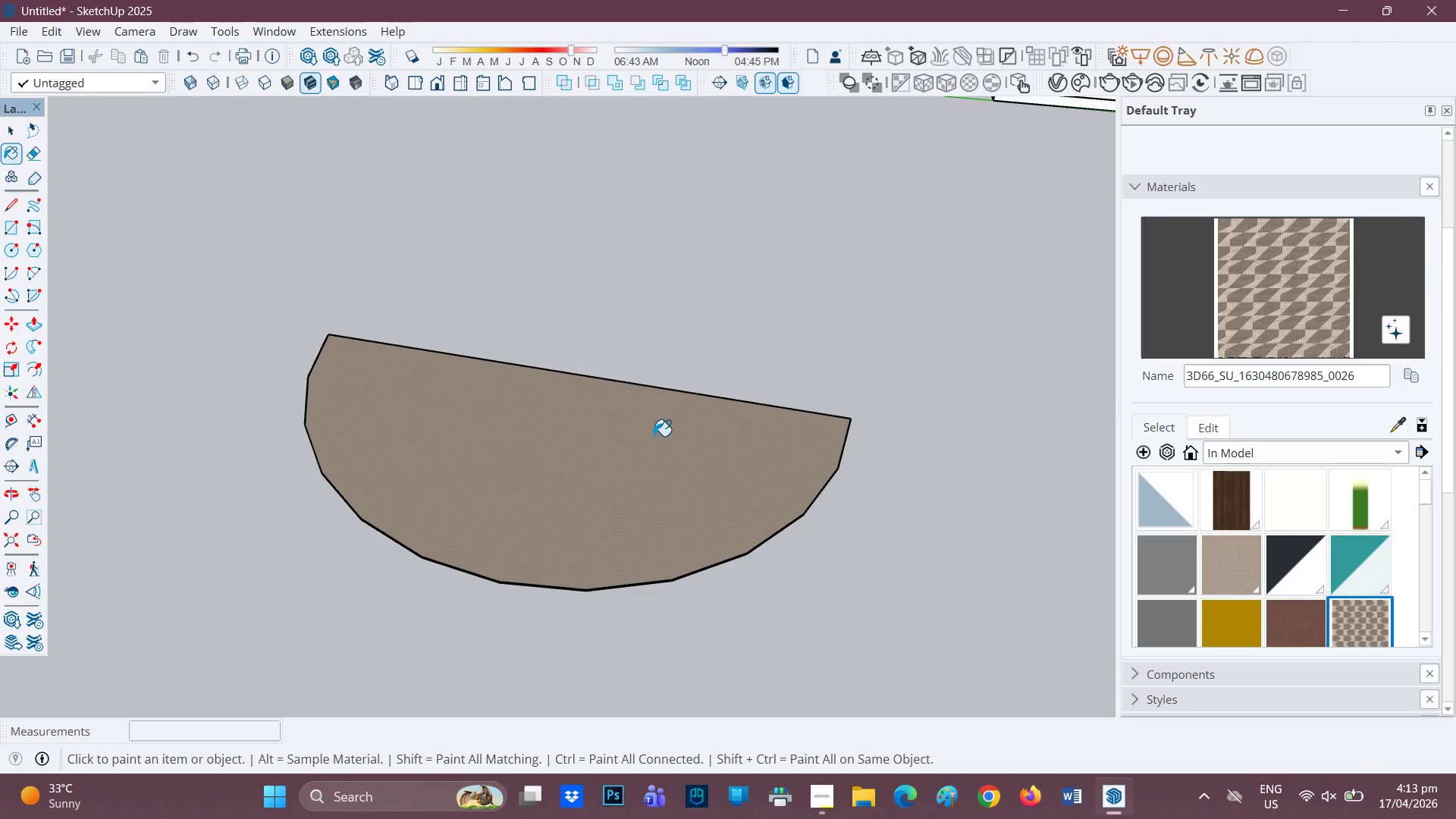 
scroll: coordinate [678, 447], scroll_direction: up, amount: 3.0
 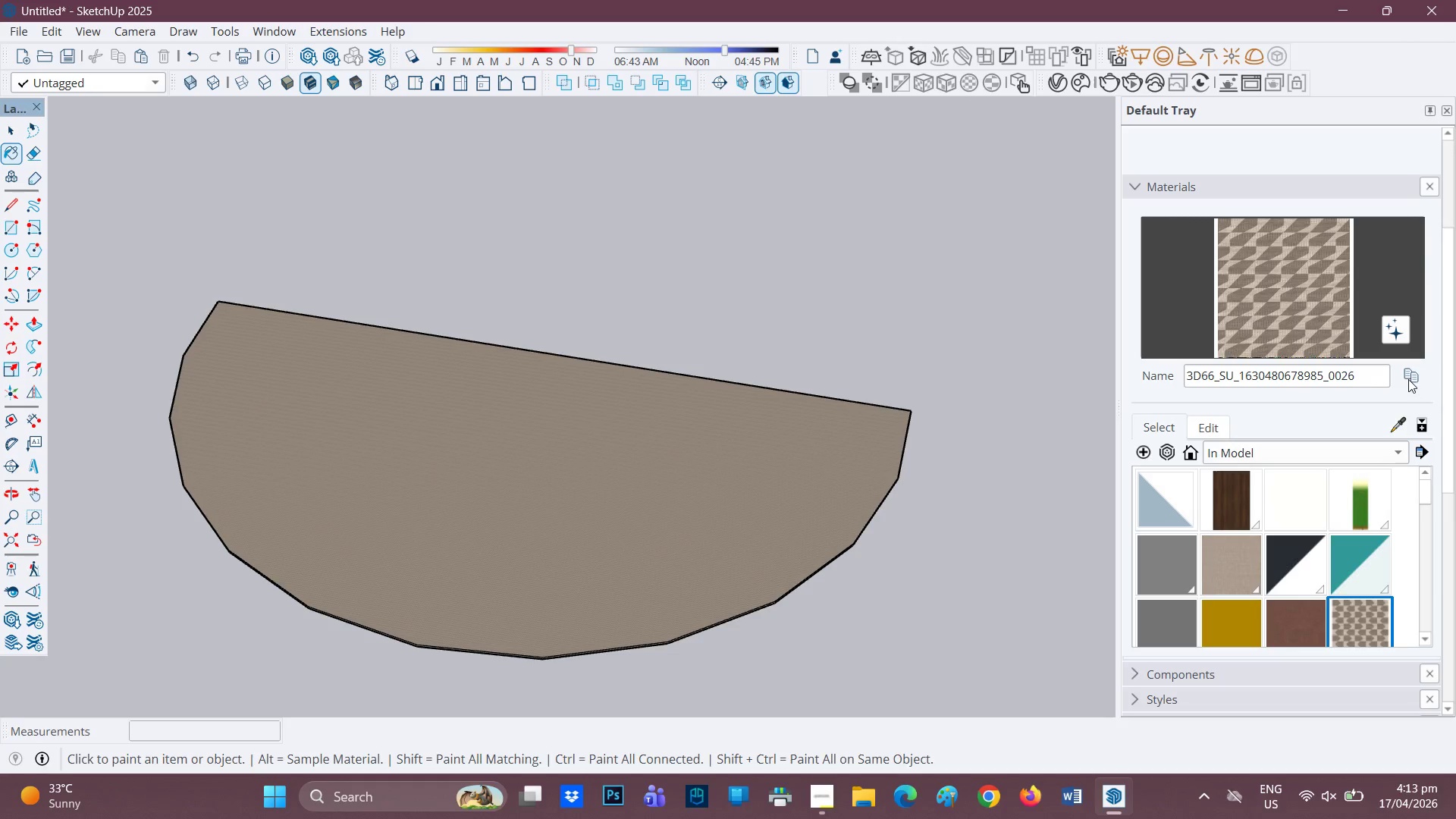 
left_click([1407, 378])
 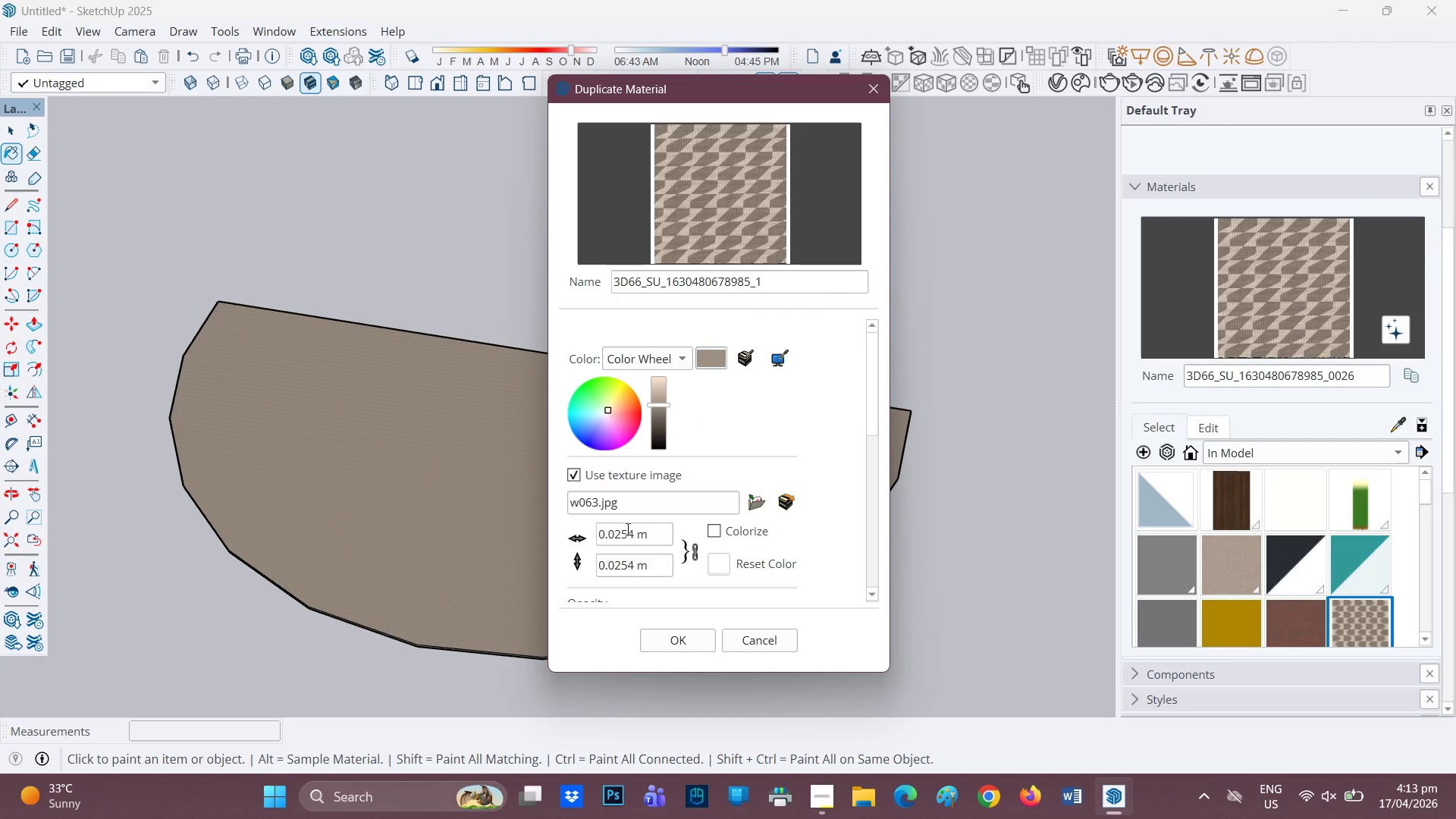 
left_click_drag(start_coordinate=[651, 535], to_coordinate=[551, 535])
 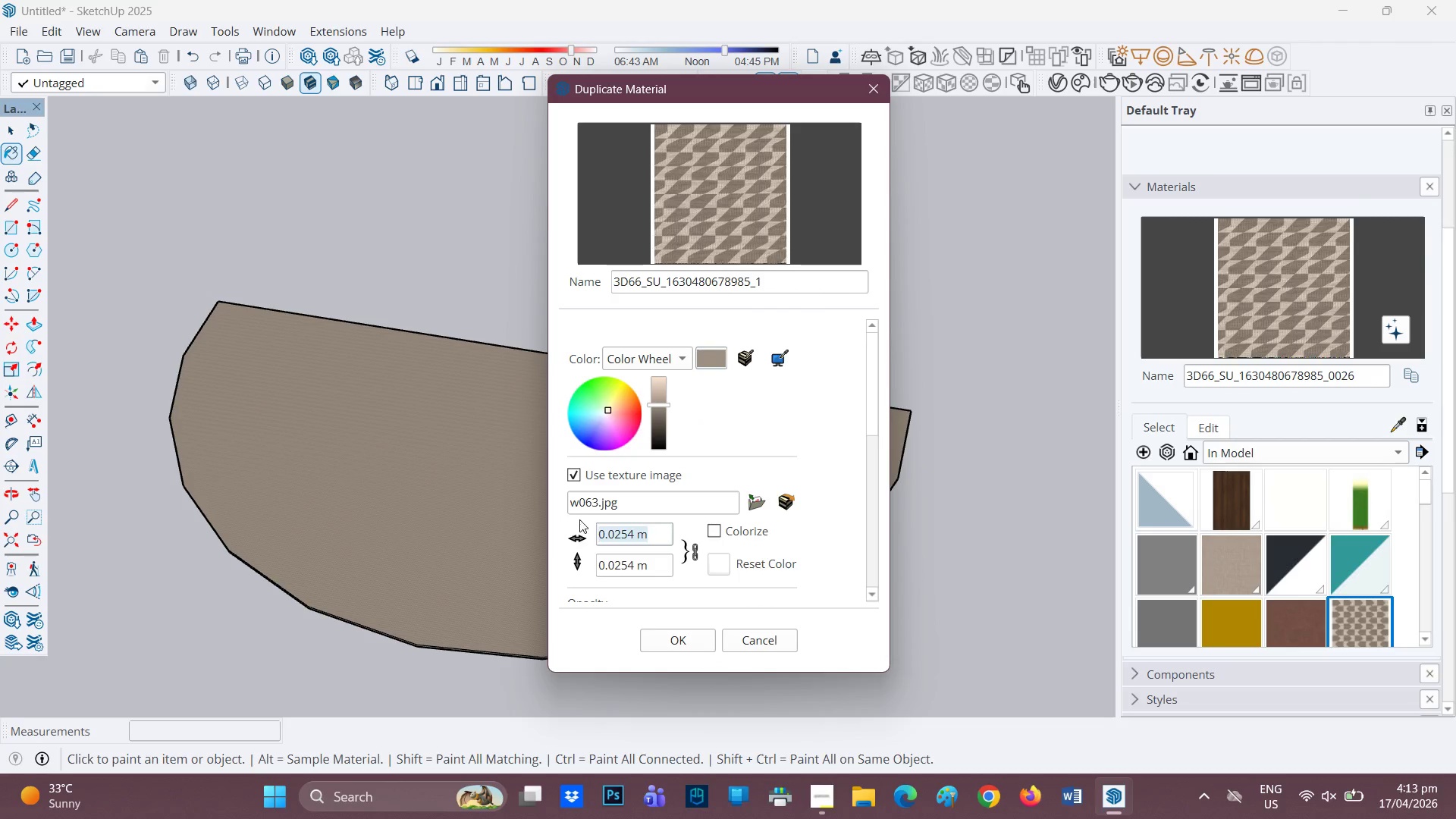 
key(1)
 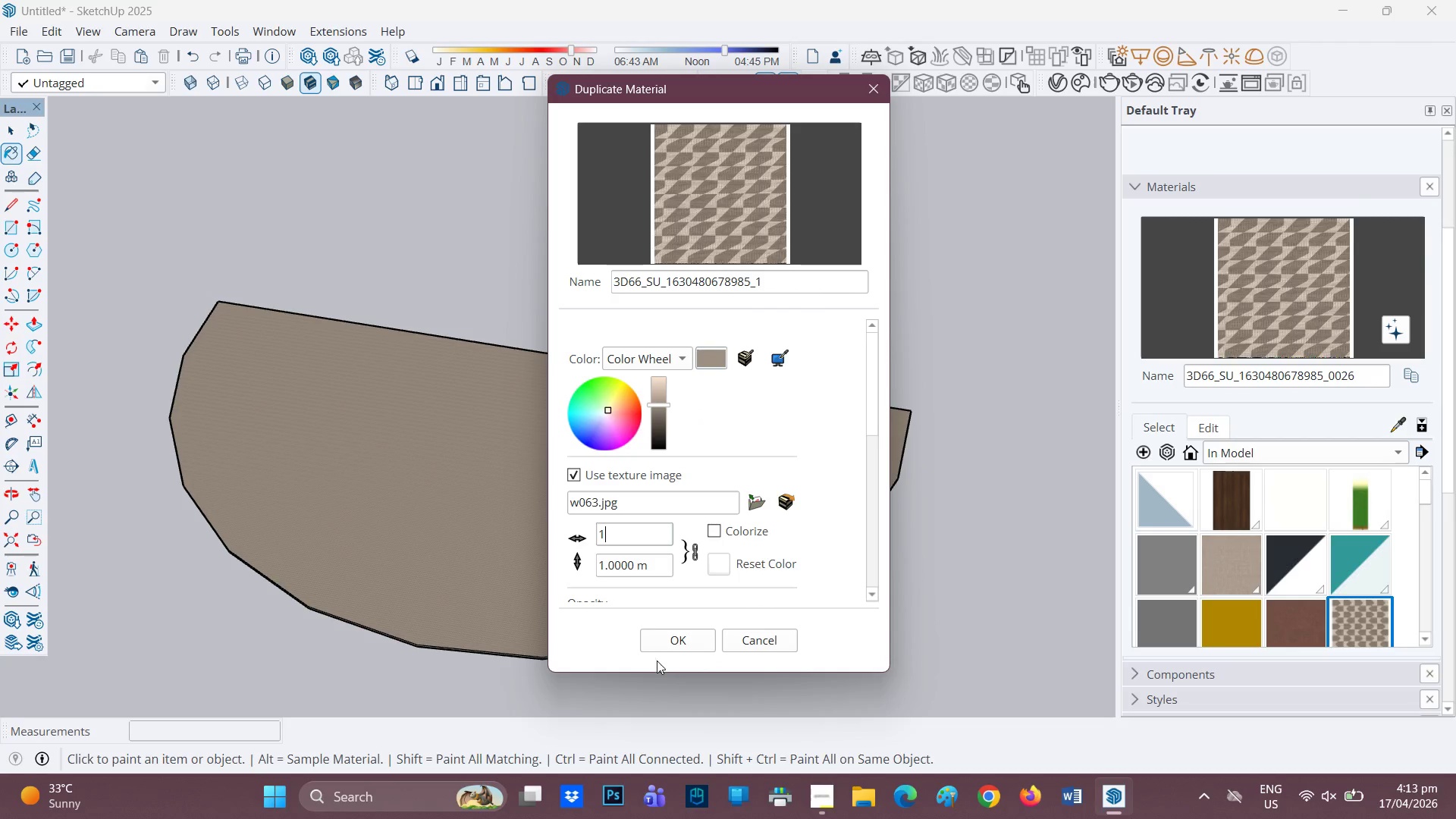 
left_click_drag(start_coordinate=[656, 657], to_coordinate=[656, 654])
 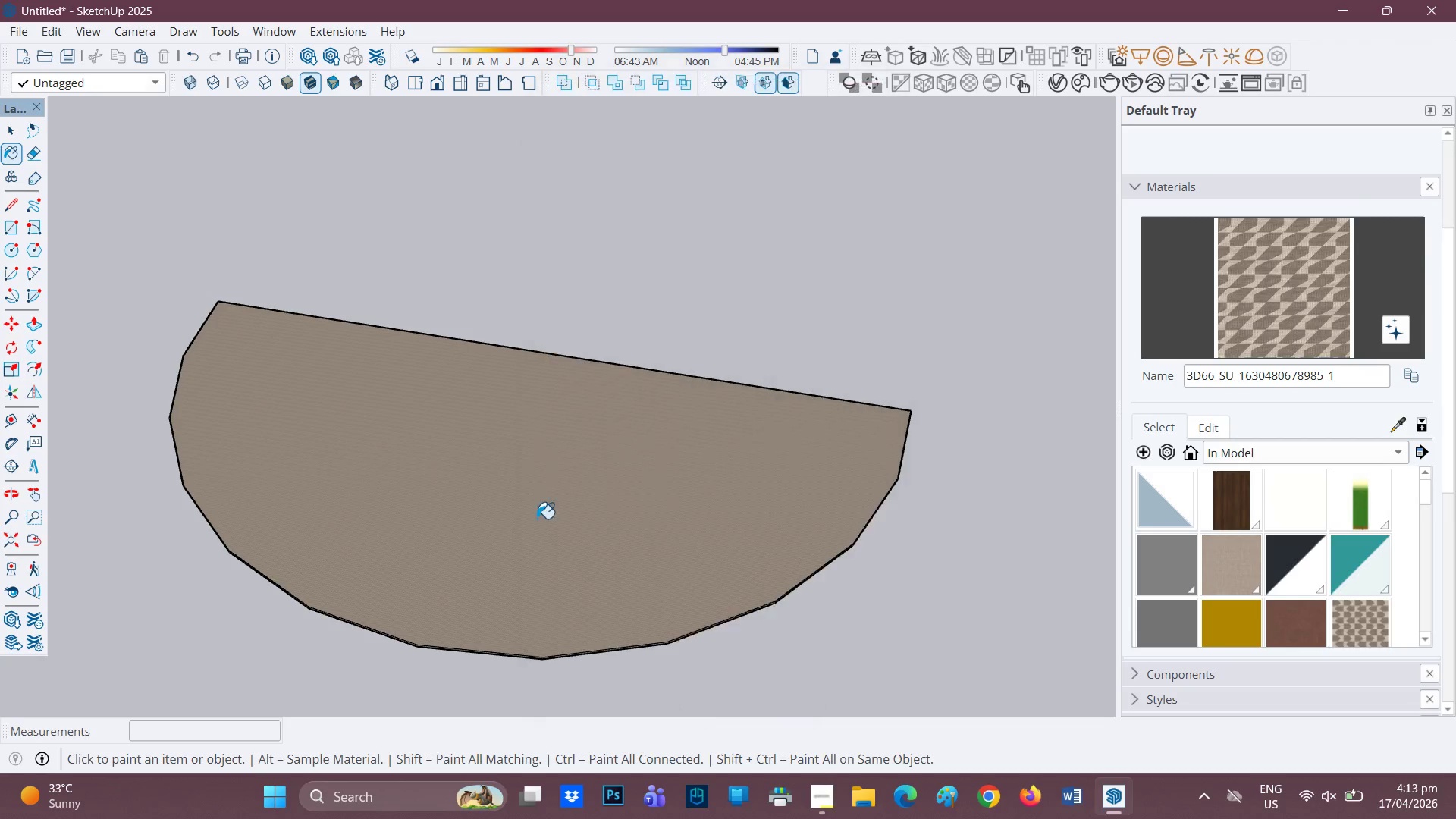 
triple_click([537, 515])
 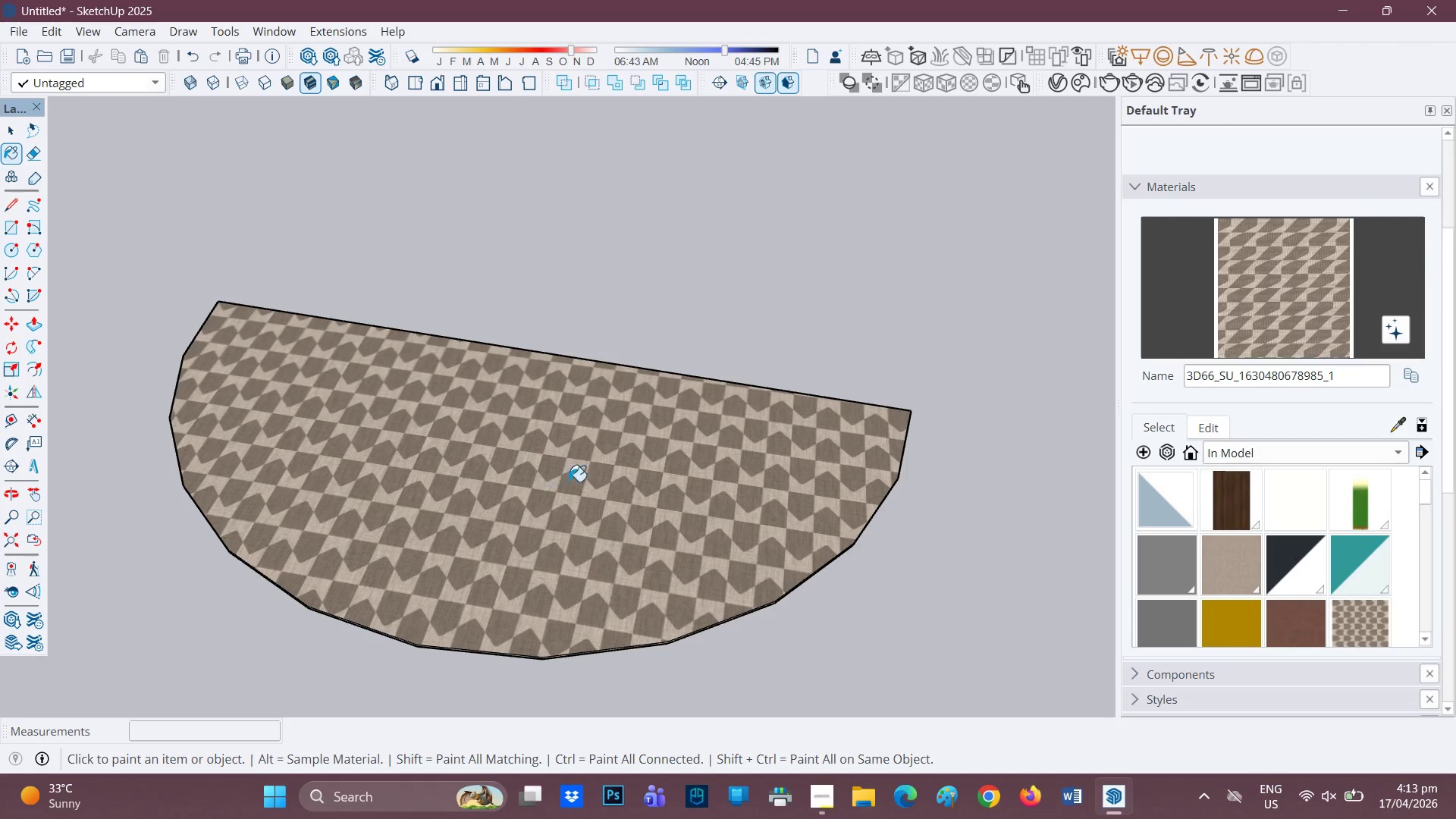 
scroll: coordinate [602, 480], scroll_direction: down, amount: 2.0
 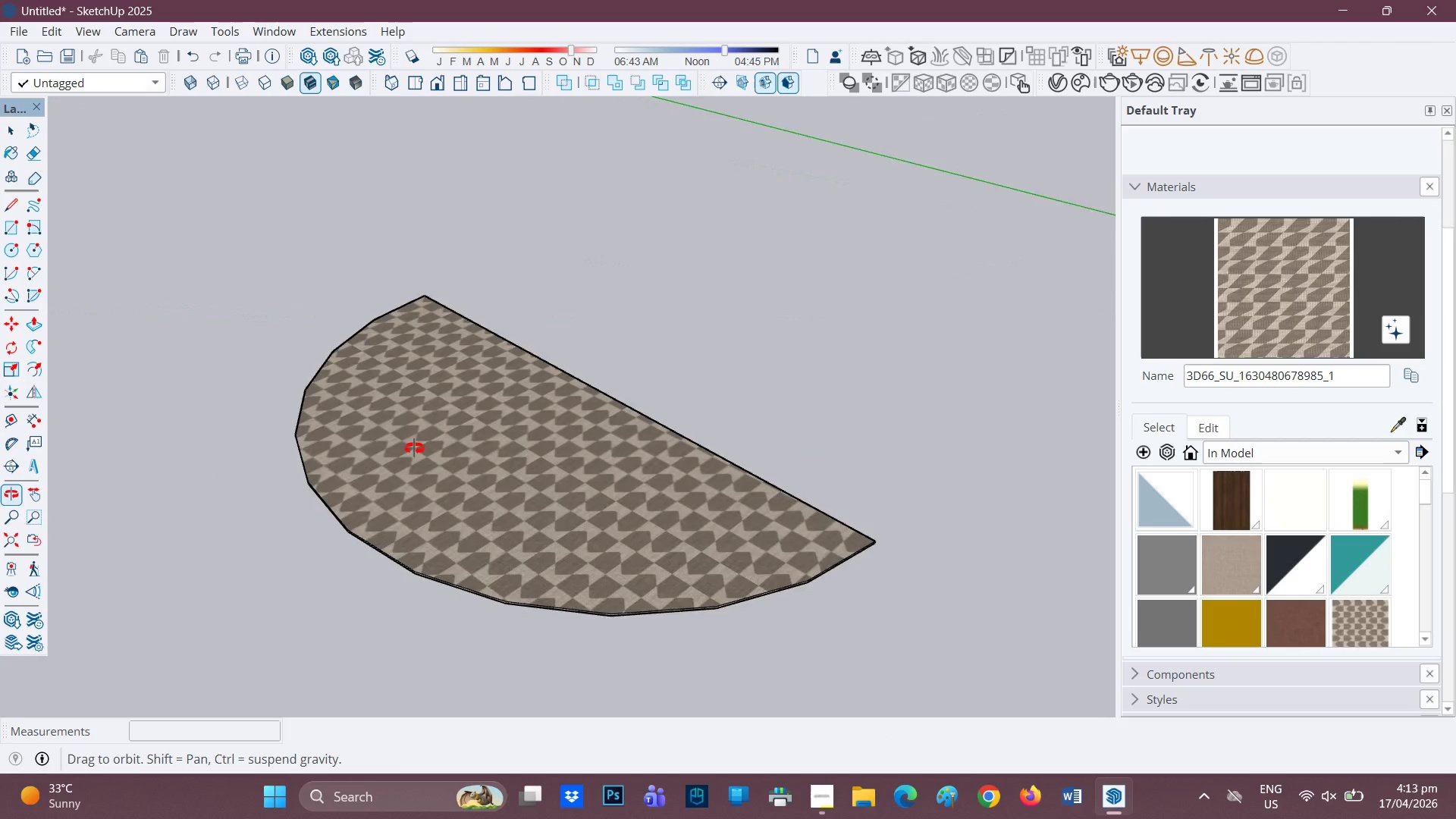 
scroll: coordinate [715, 467], scroll_direction: up, amount: 6.0
 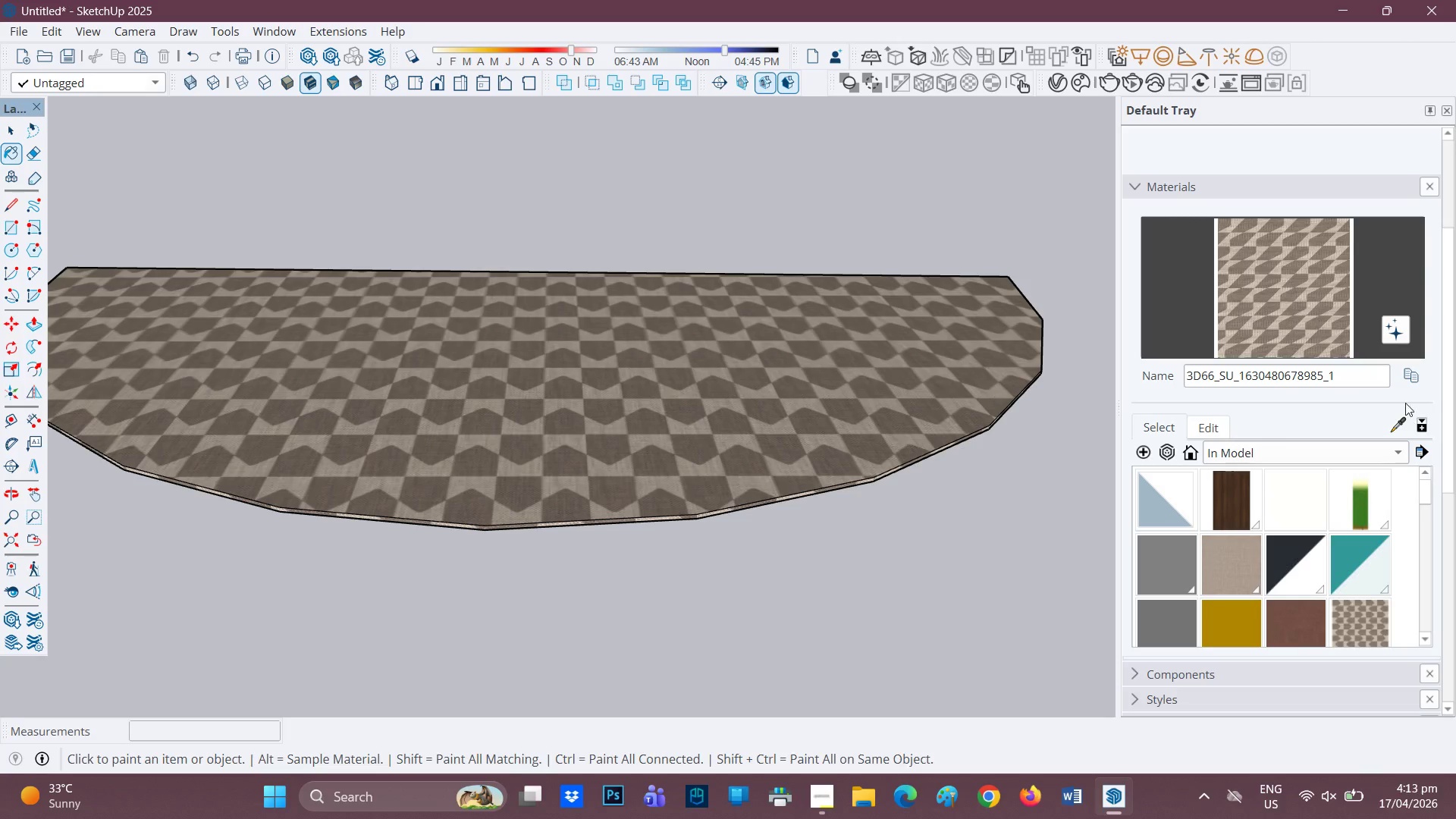 
left_click([1414, 372])
 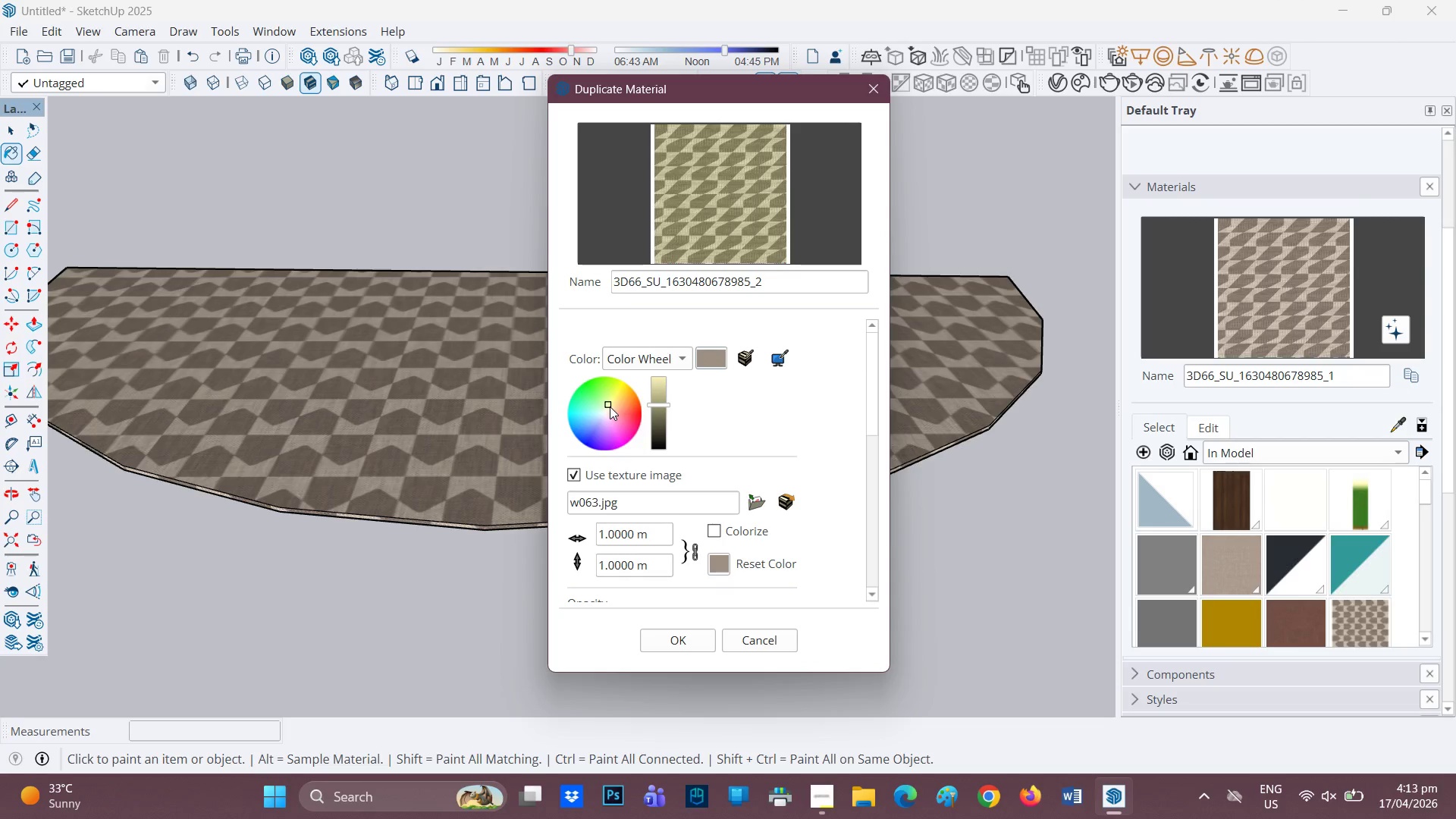 
left_click([609, 406])
 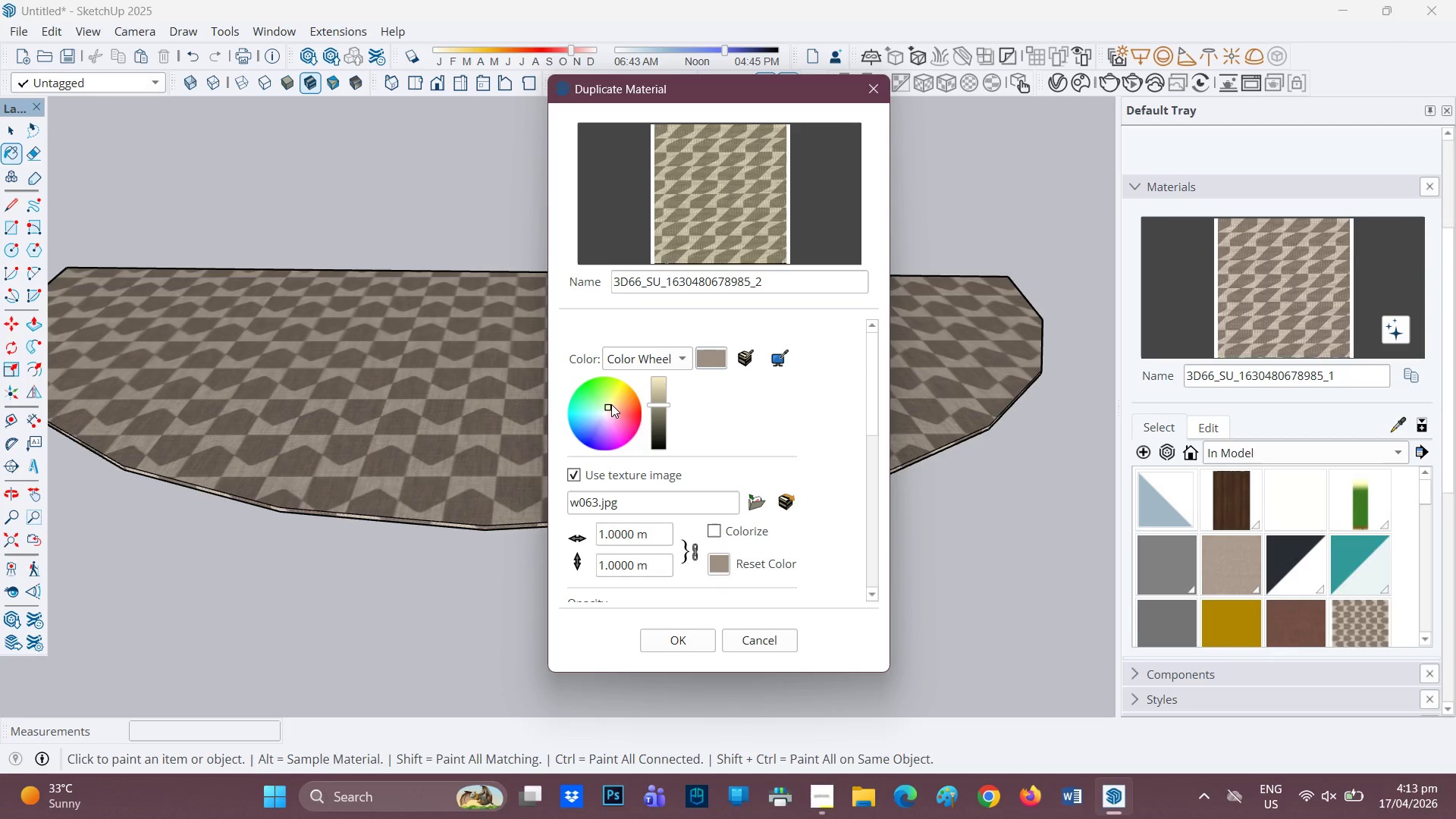 
left_click([611, 403])
 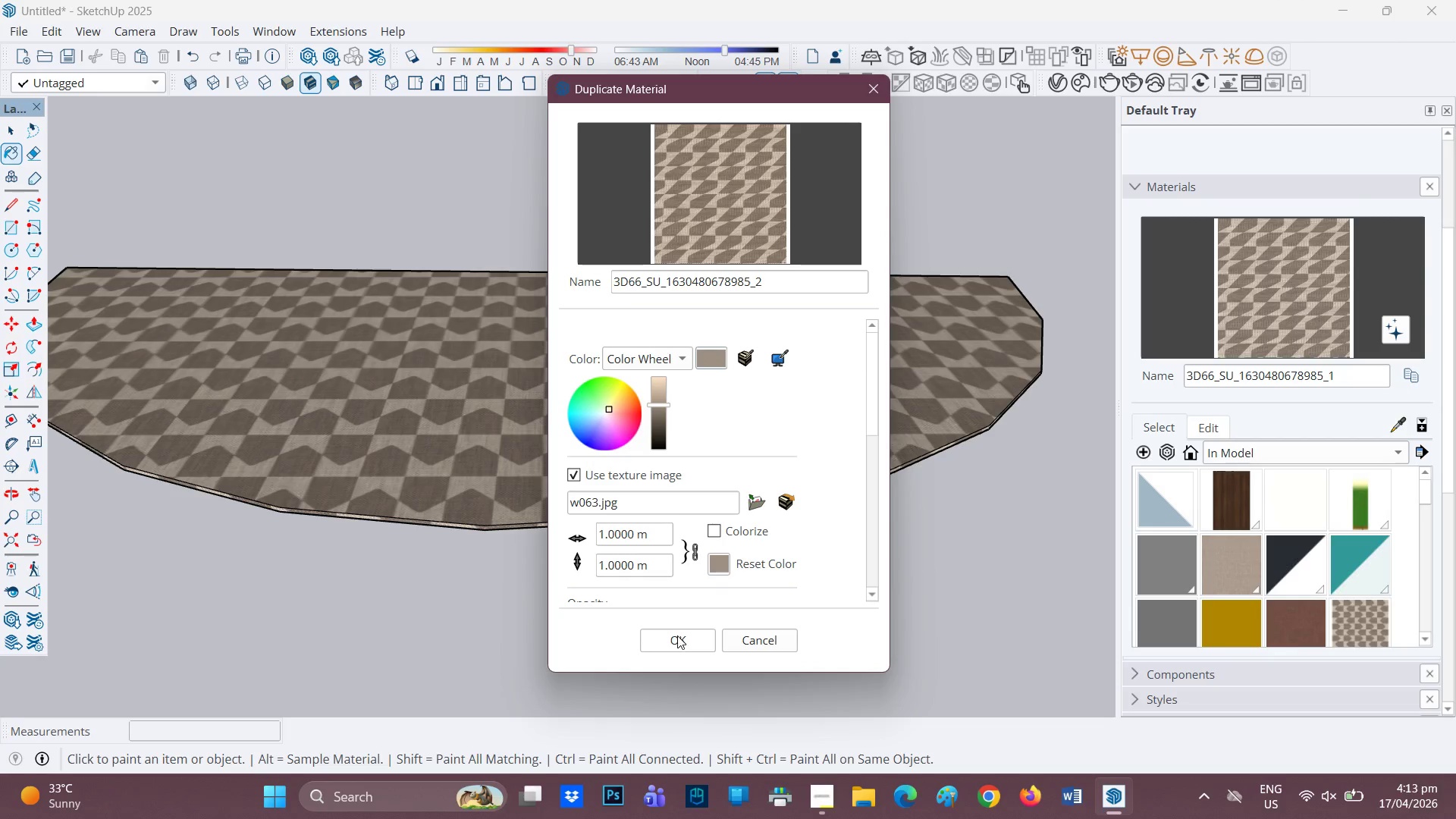 
double_click([634, 419])
 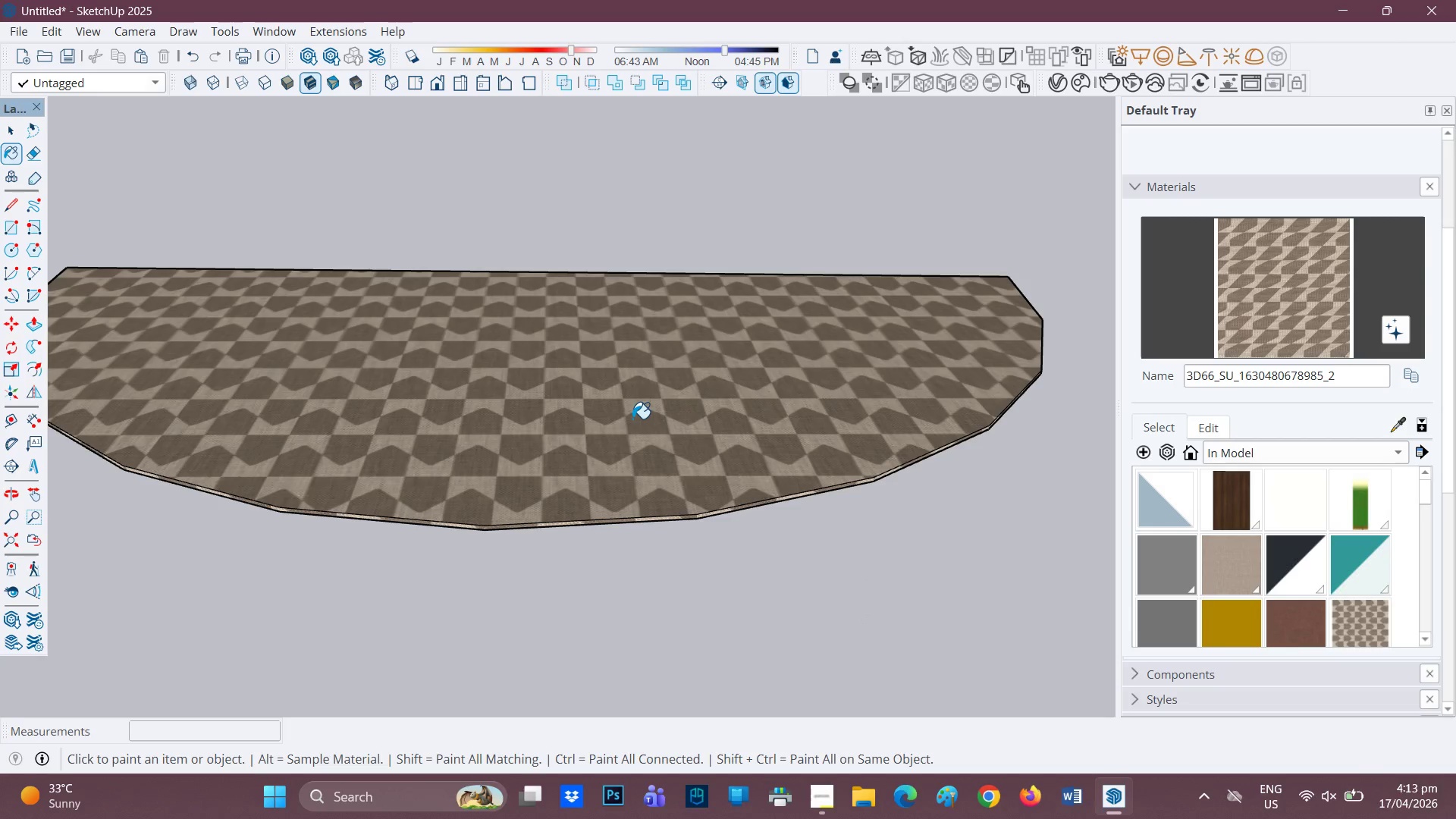 
key(Space)
 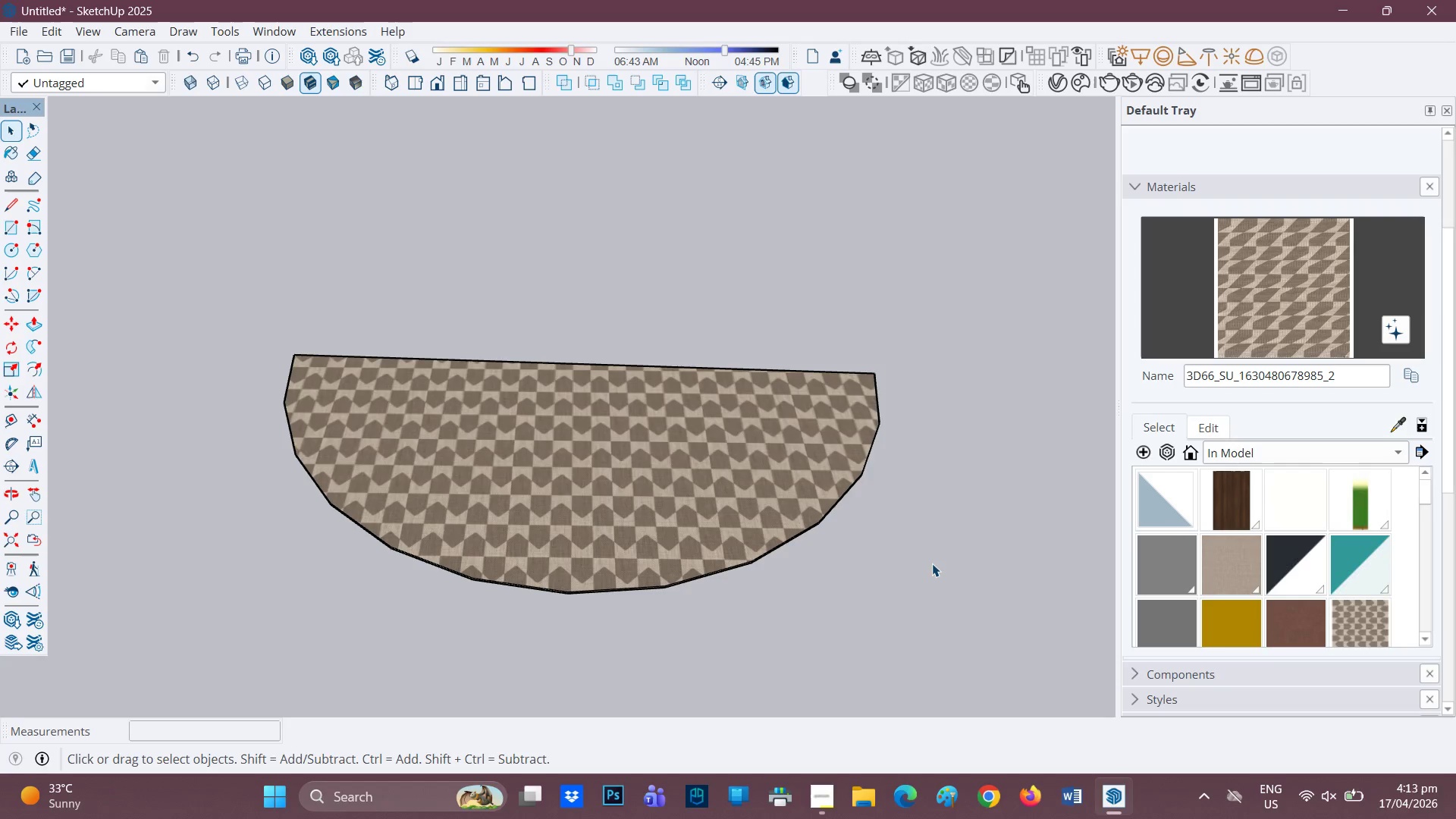 
scroll: coordinate [676, 510], scroll_direction: down, amount: 7.0
 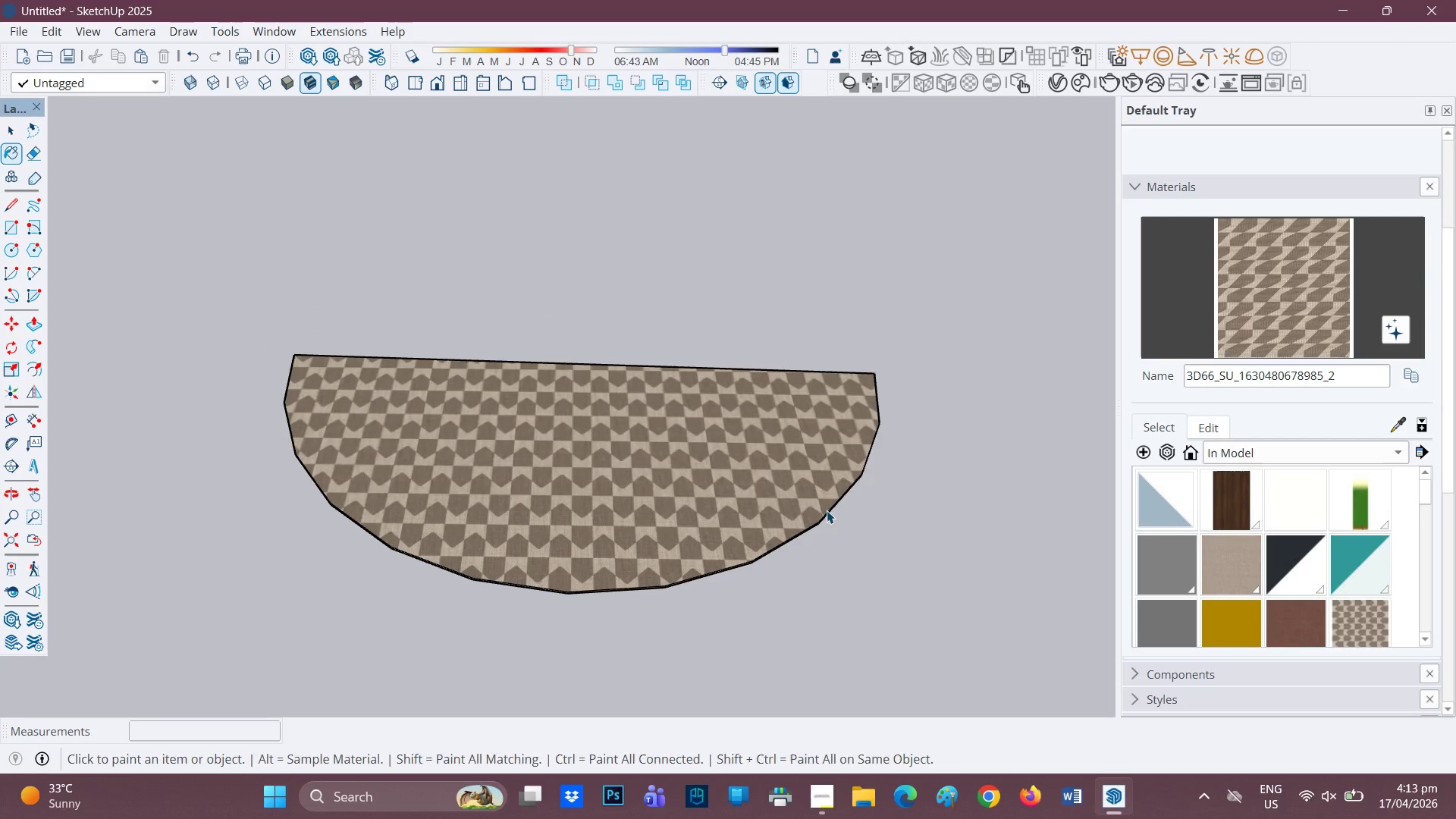 
left_click_drag(start_coordinate=[933, 566], to_coordinate=[236, 322])
 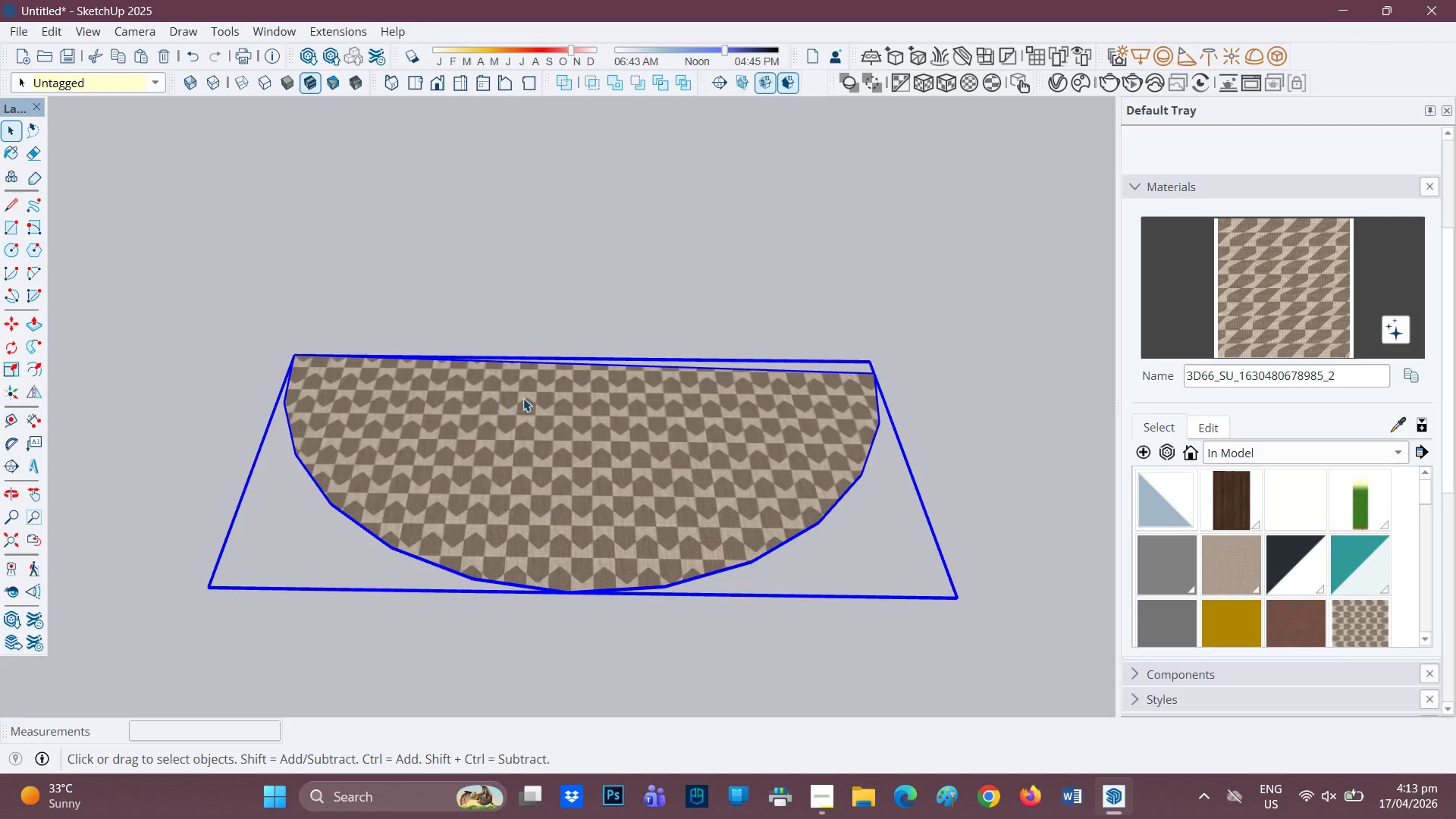 
scroll: coordinate [525, 387], scroll_direction: down, amount: 8.0
 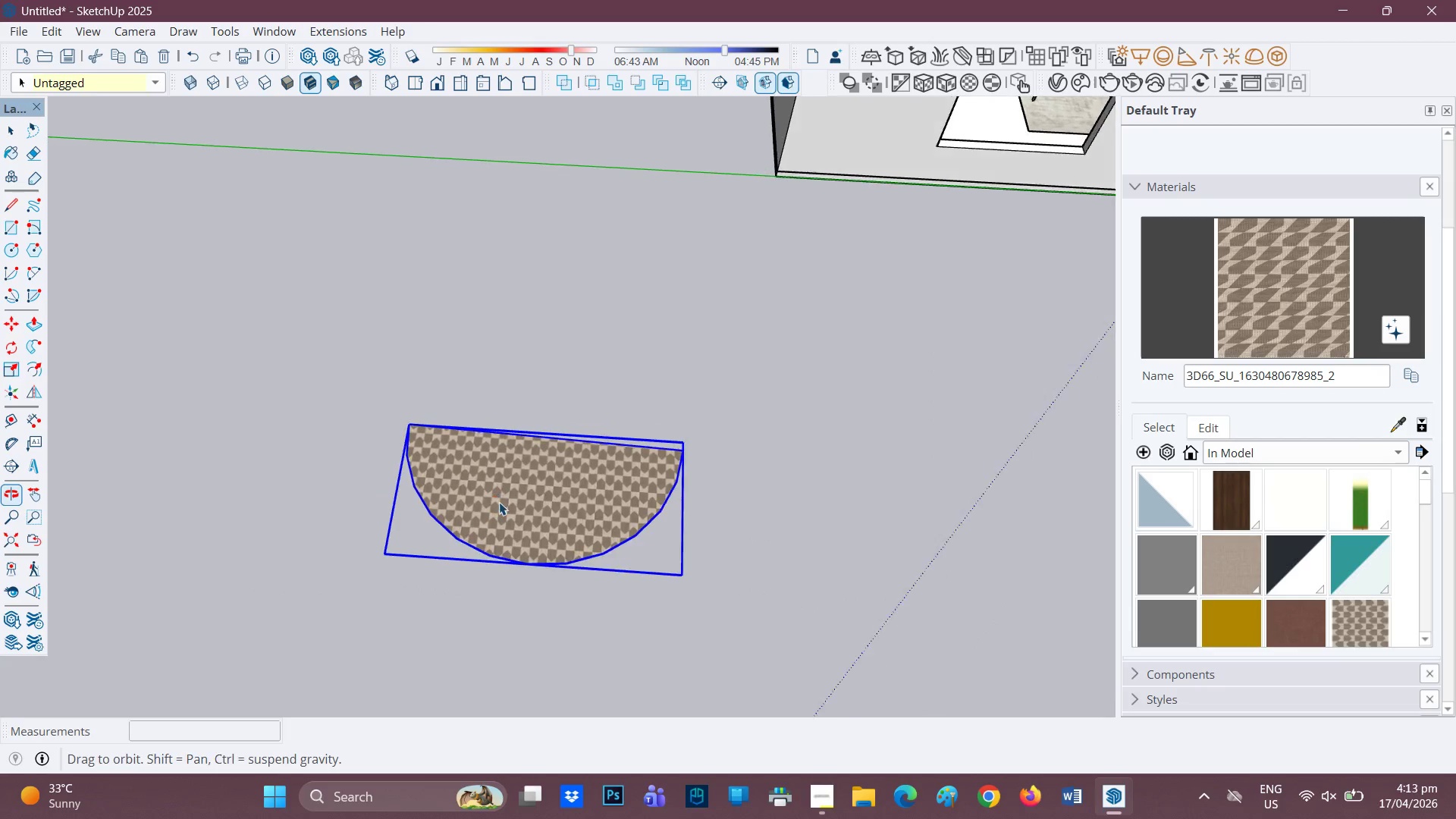 
key(M)
 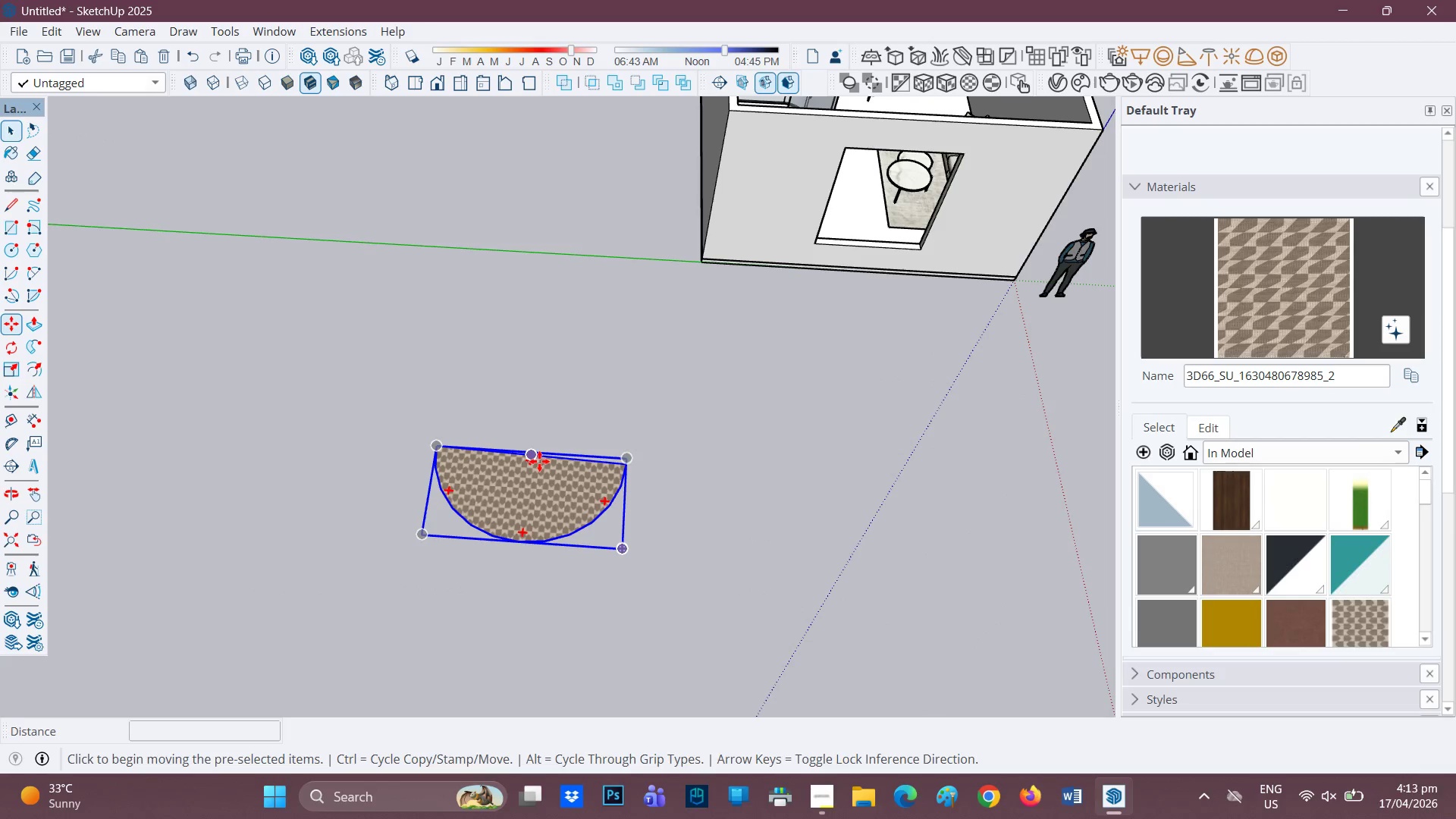 
scroll: coordinate [500, 486], scroll_direction: down, amount: 4.0
 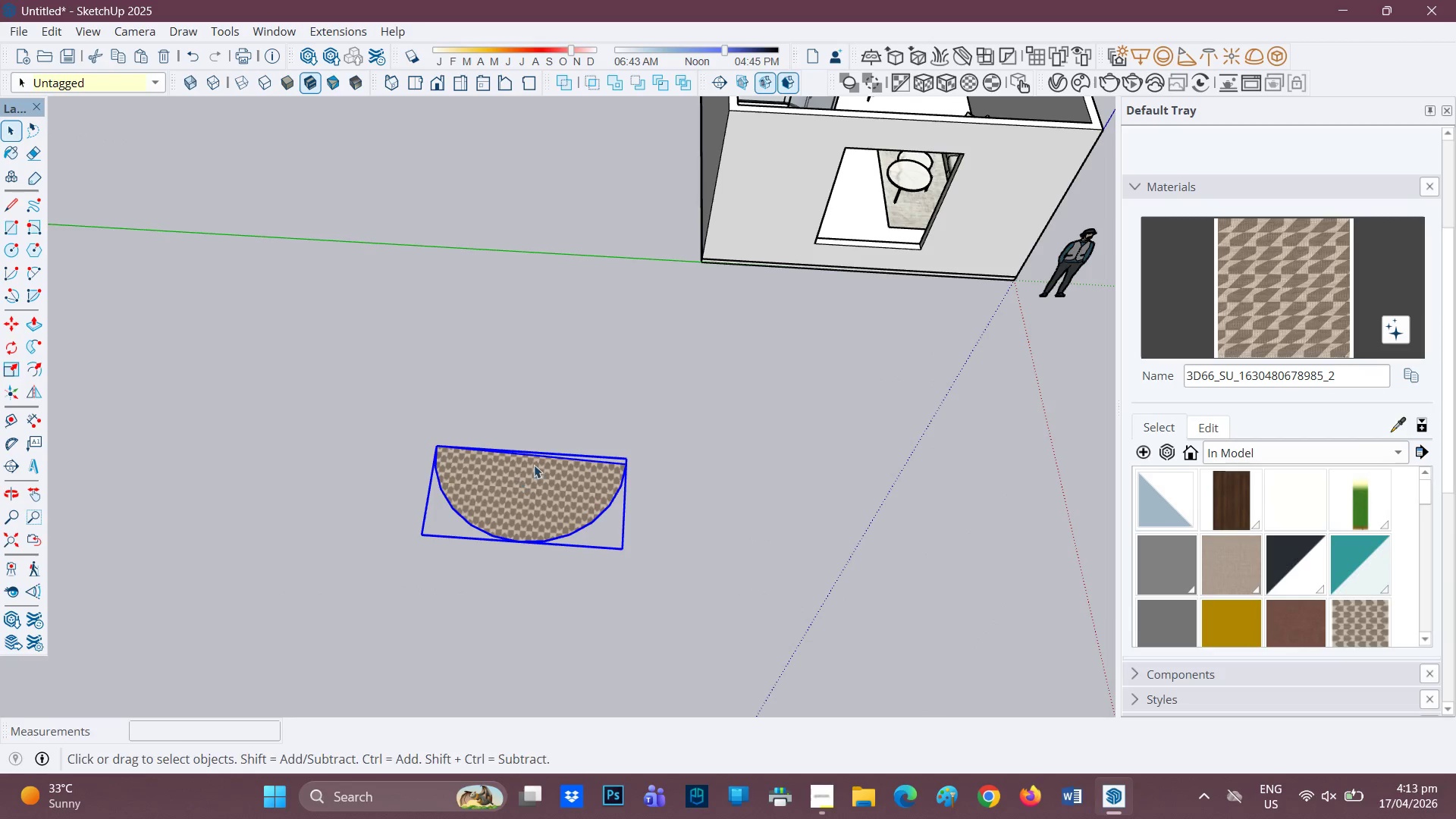 
left_click([539, 461])
 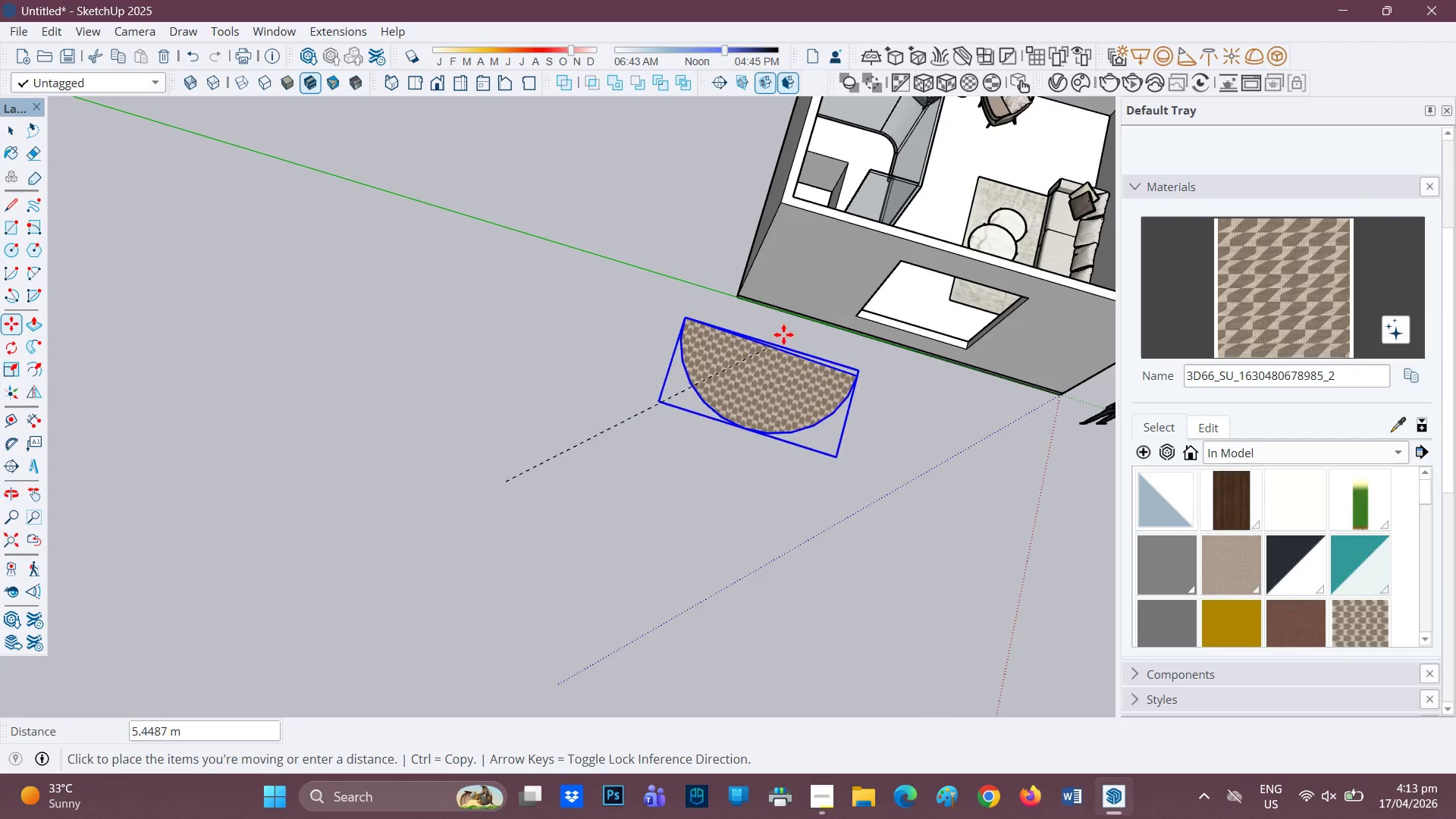 
key(H)
 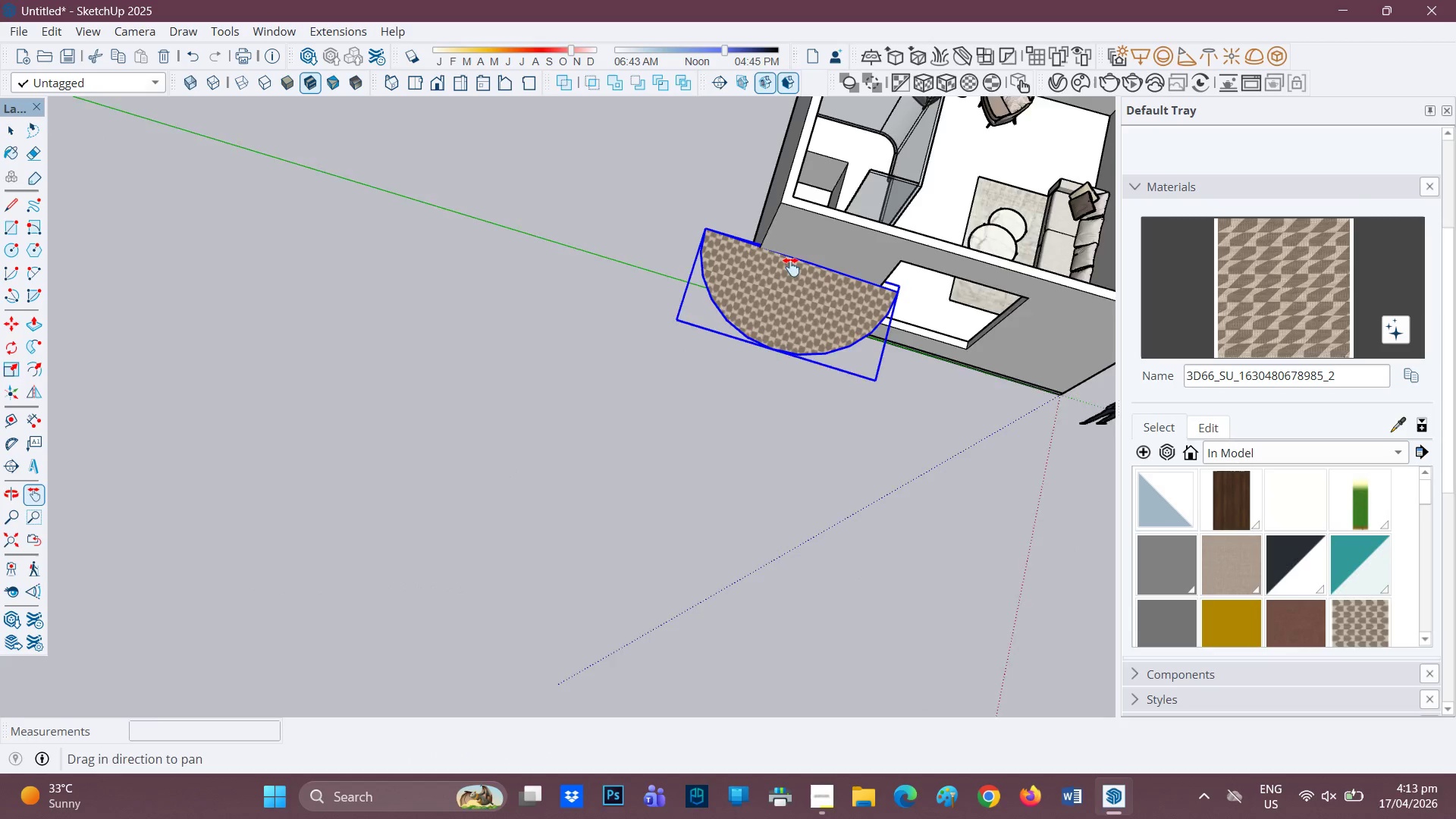 
left_click_drag(start_coordinate=[799, 262], to_coordinate=[298, 523])
 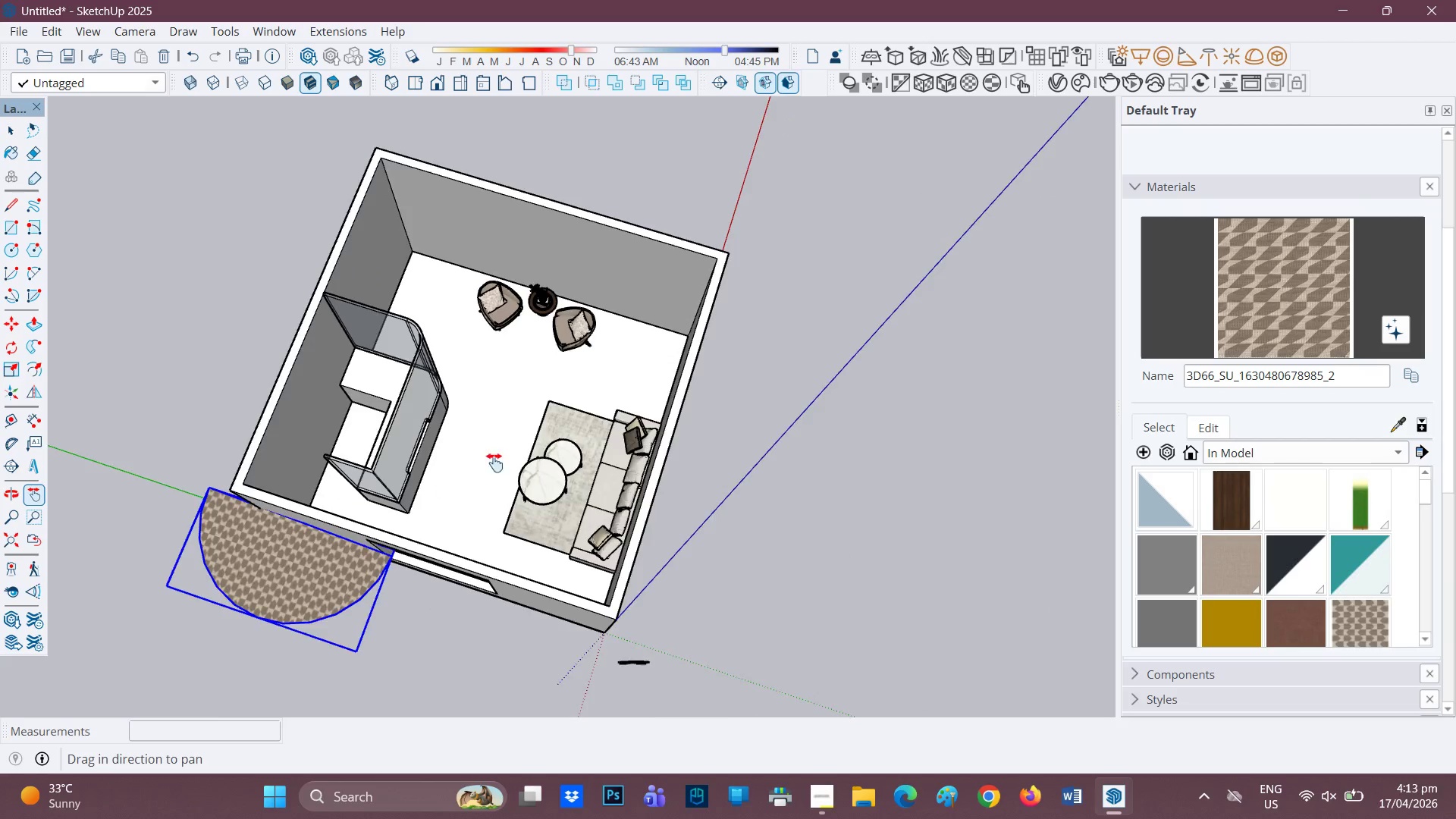 
scroll: coordinate [575, 374], scroll_direction: up, amount: 6.0
 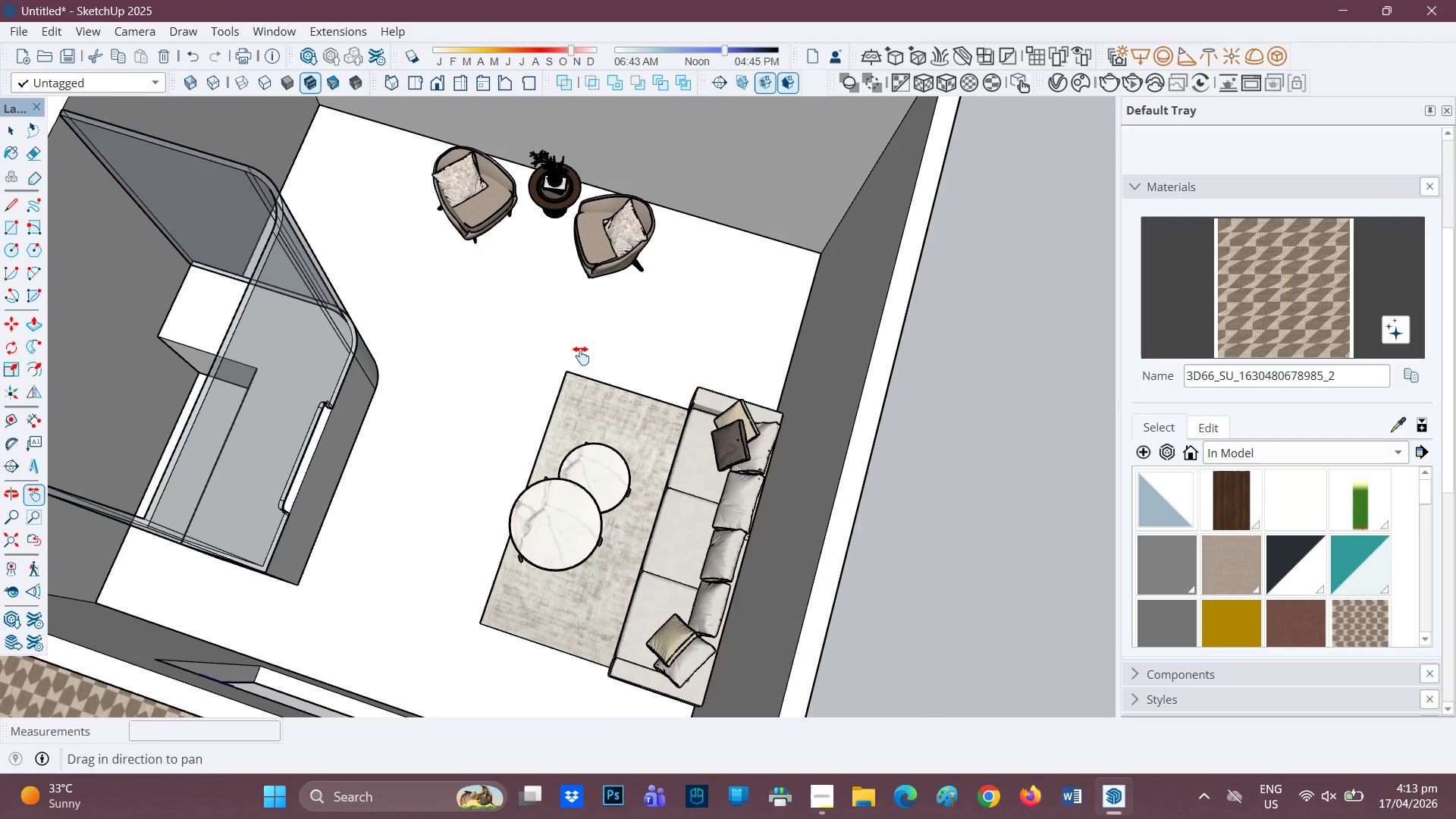 
key(M)
 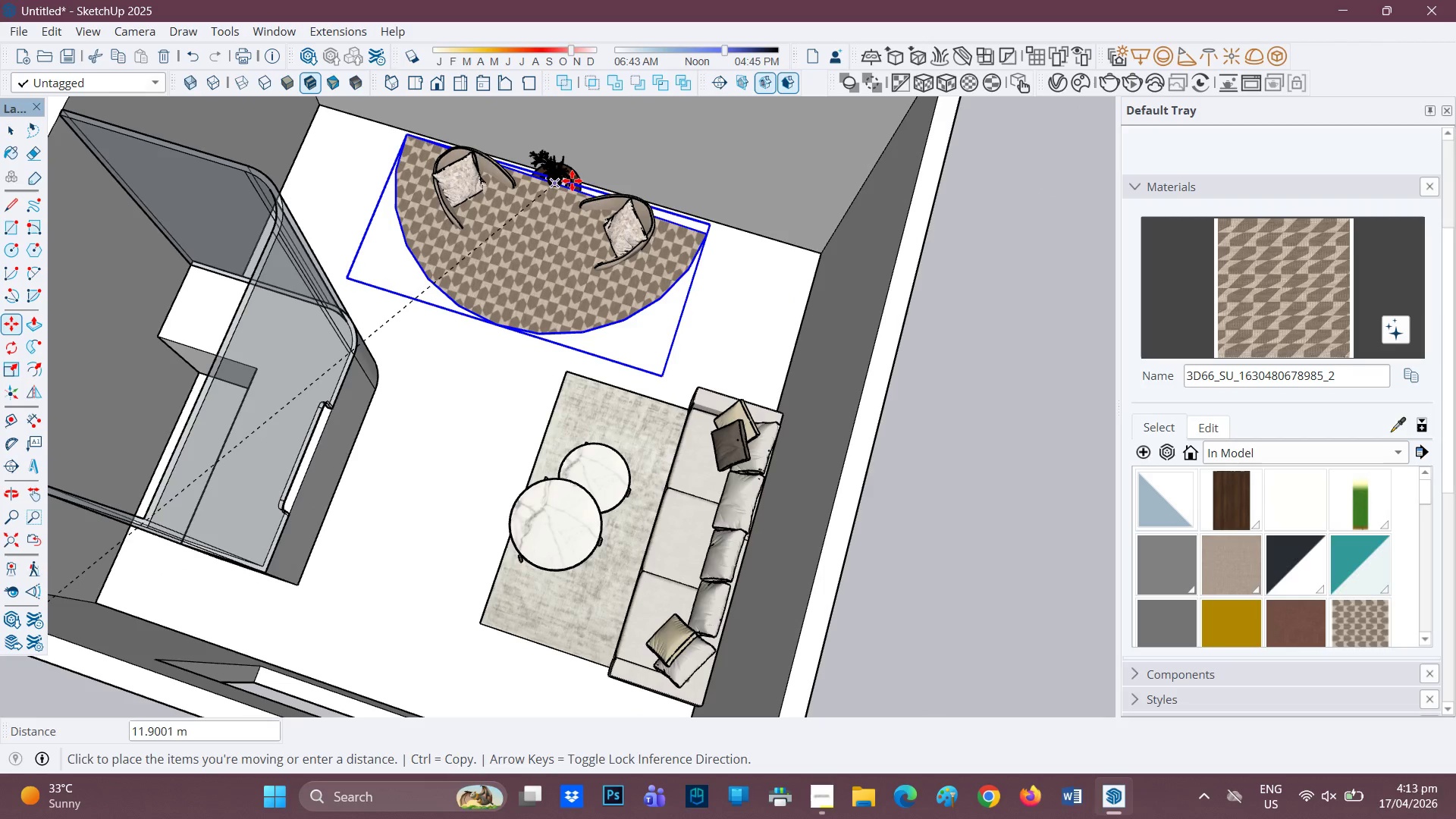 
left_click_drag(start_coordinate=[572, 181], to_coordinate=[571, 185])
 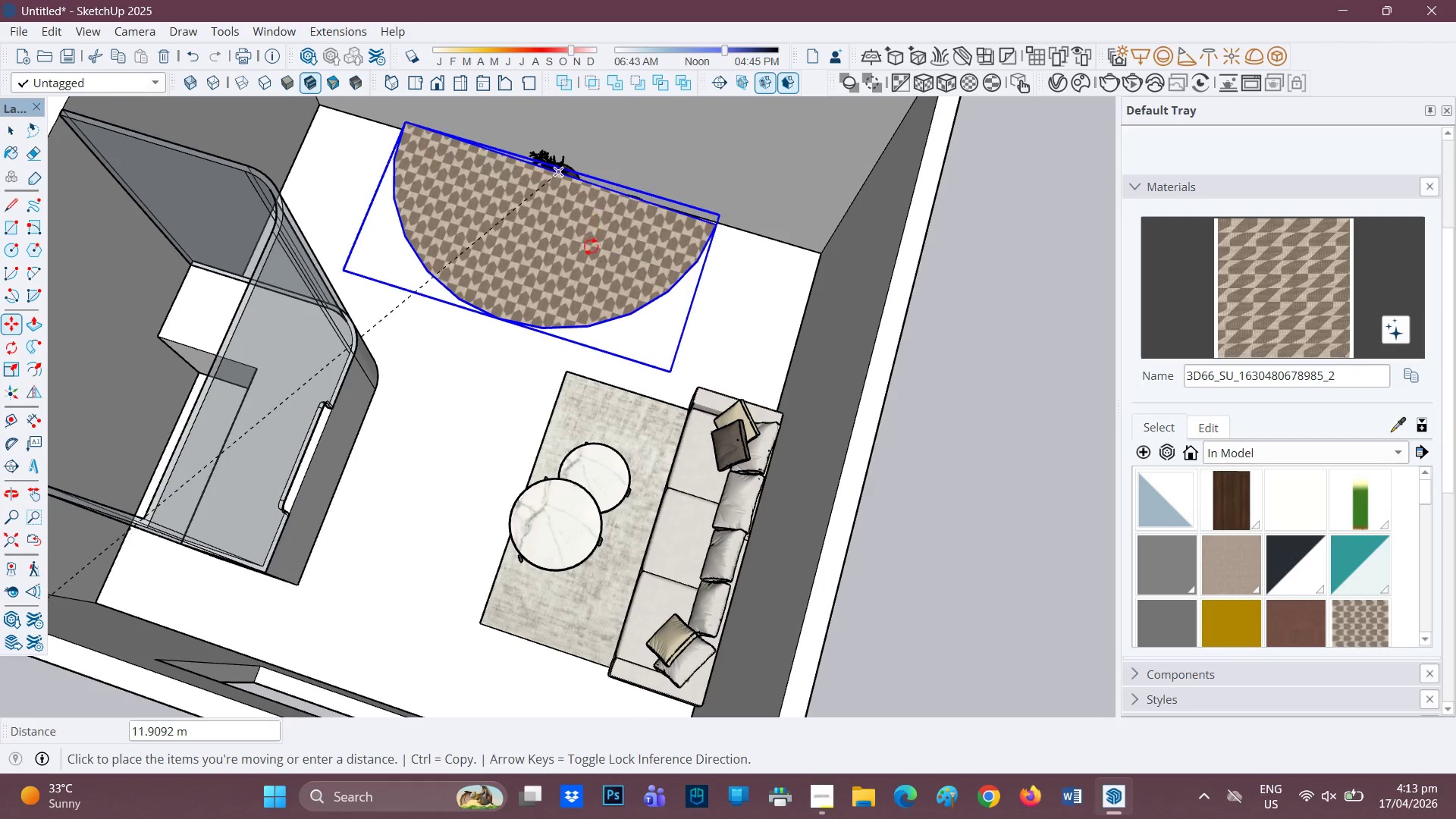 
key(Control+Z)
 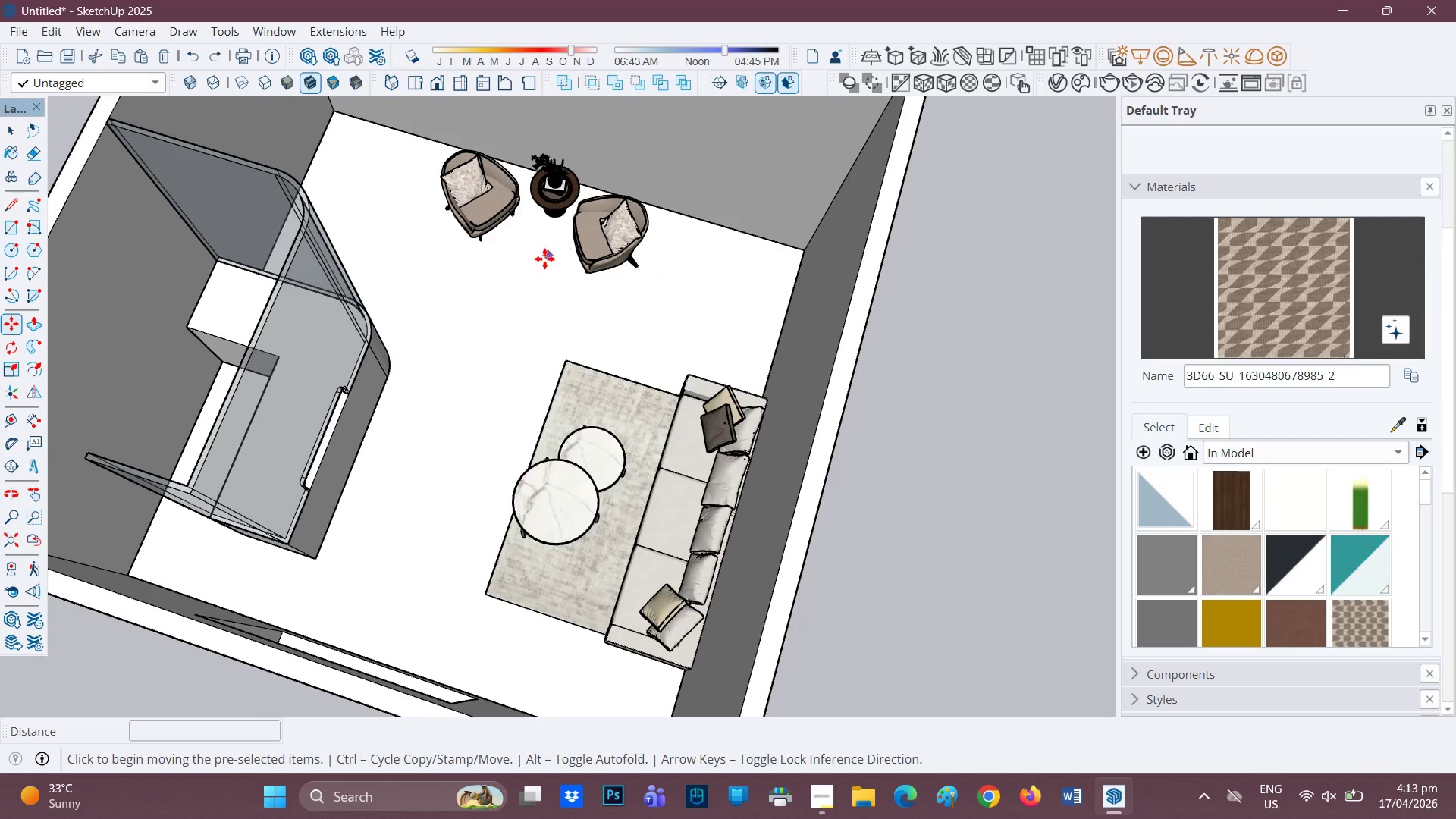 
scroll: coordinate [500, 312], scroll_direction: down, amount: 9.0
 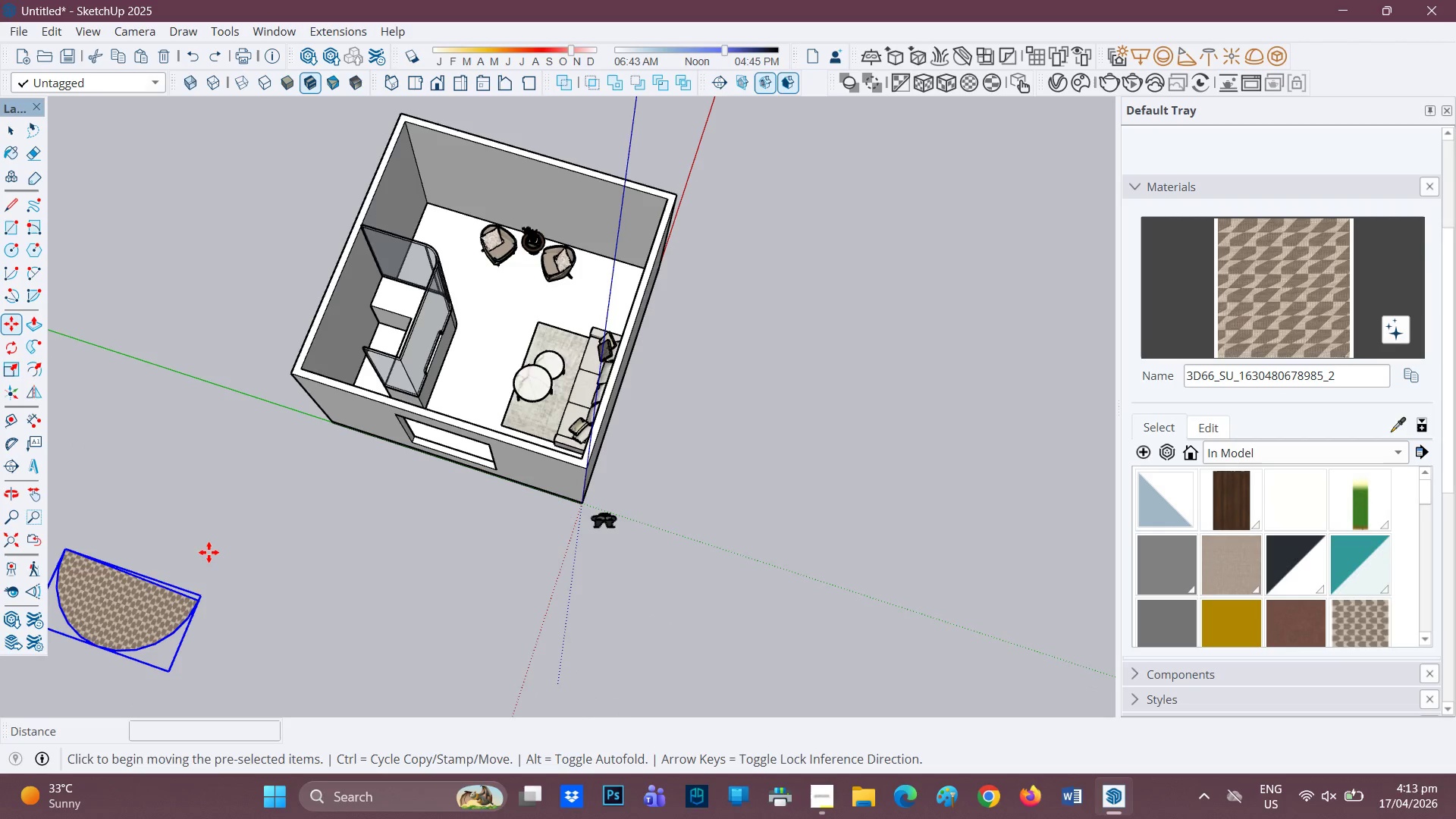 
key(M)
 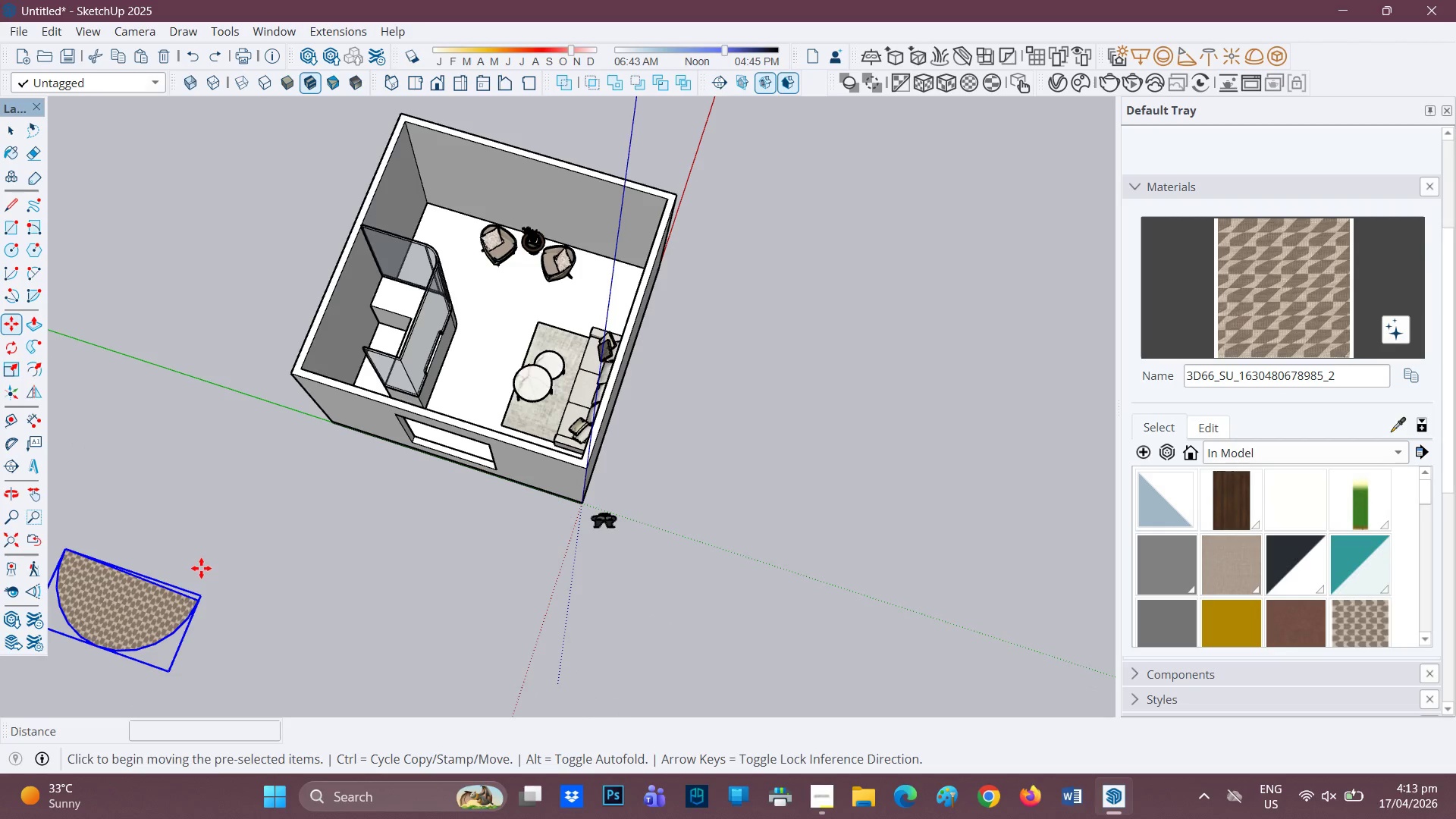 
mouse_move([211, 576])
 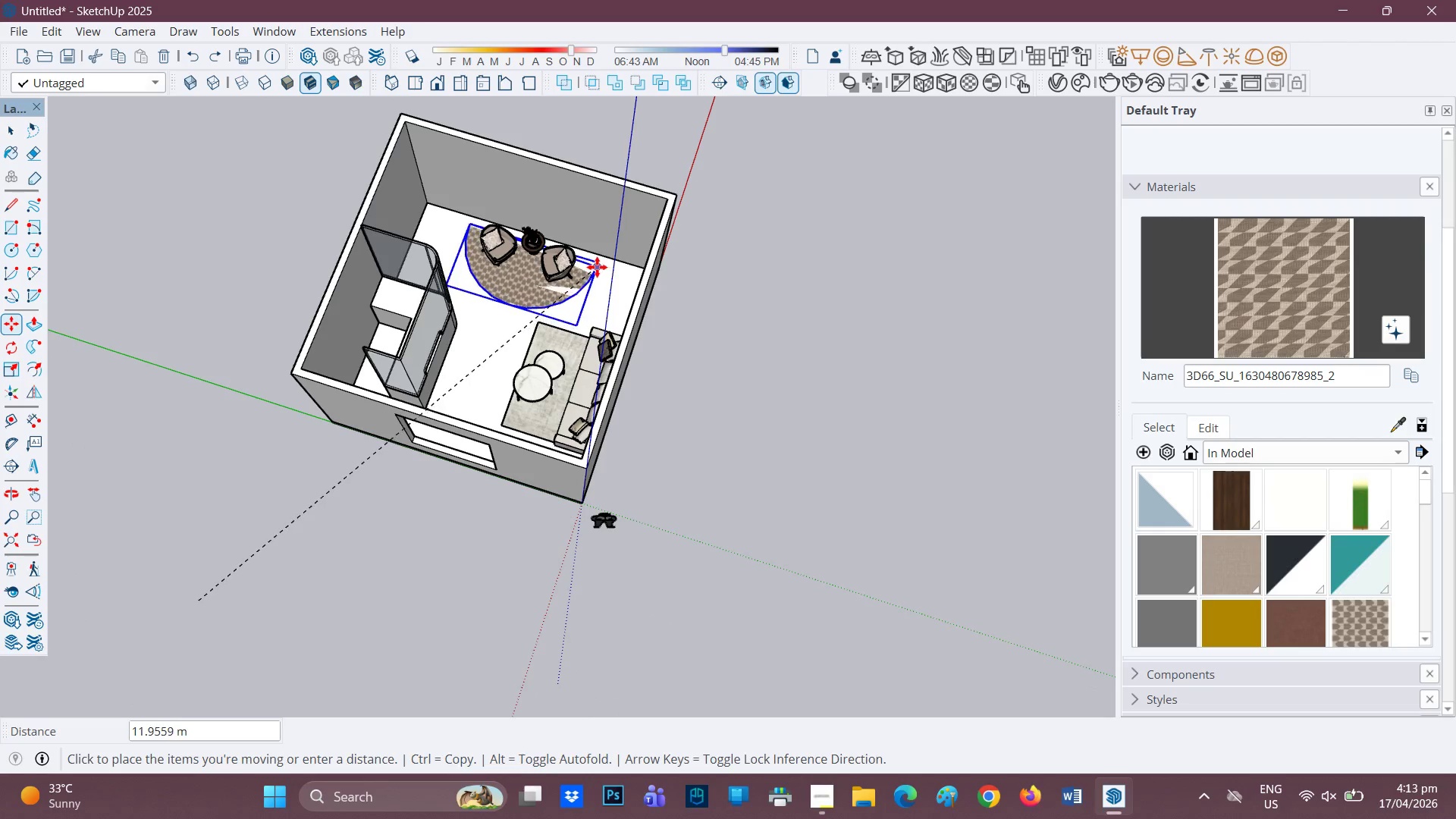 
left_click([596, 262])
 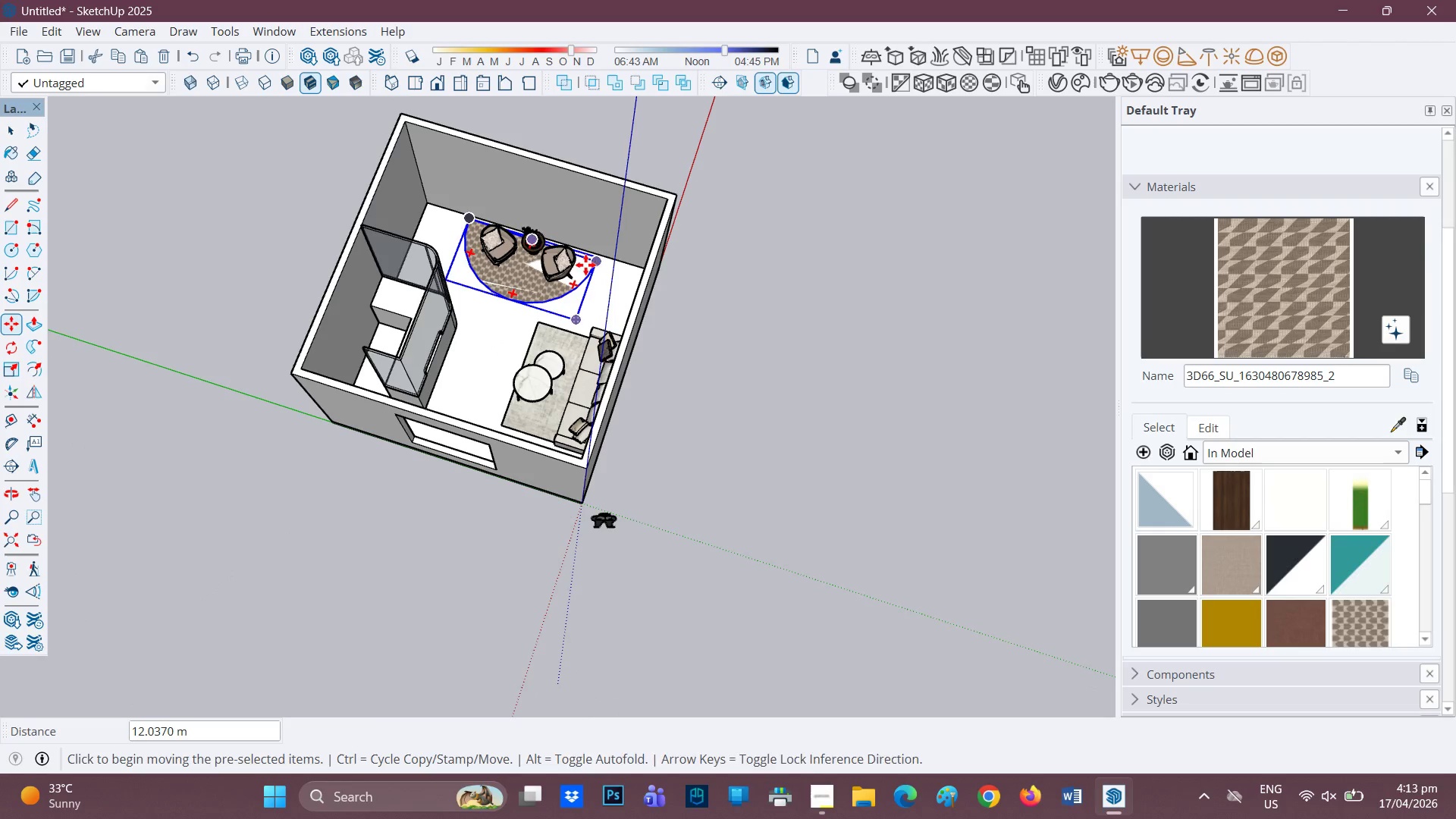 
scroll: coordinate [770, 284], scroll_direction: up, amount: 31.0
 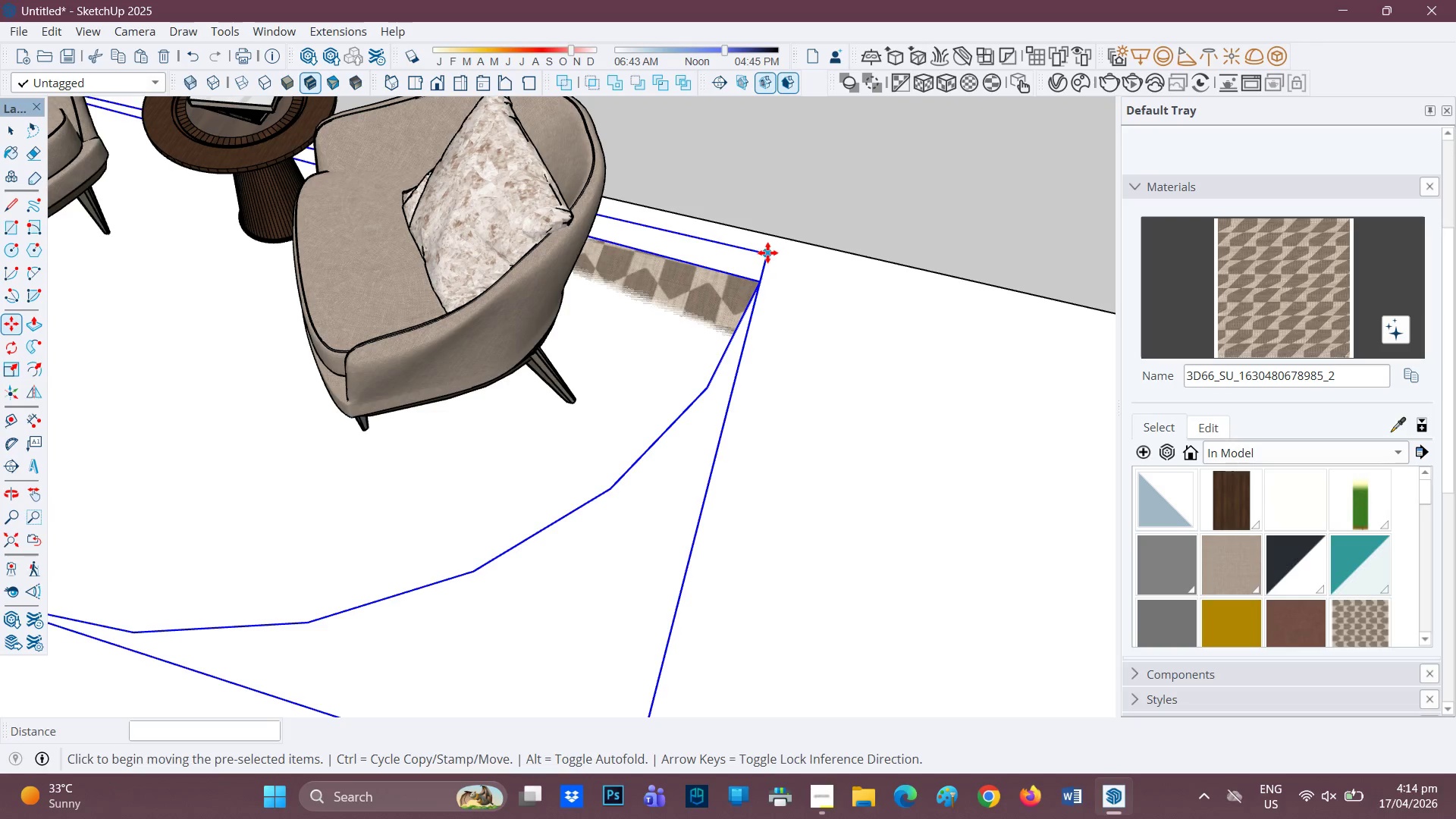 
left_click([764, 255])
 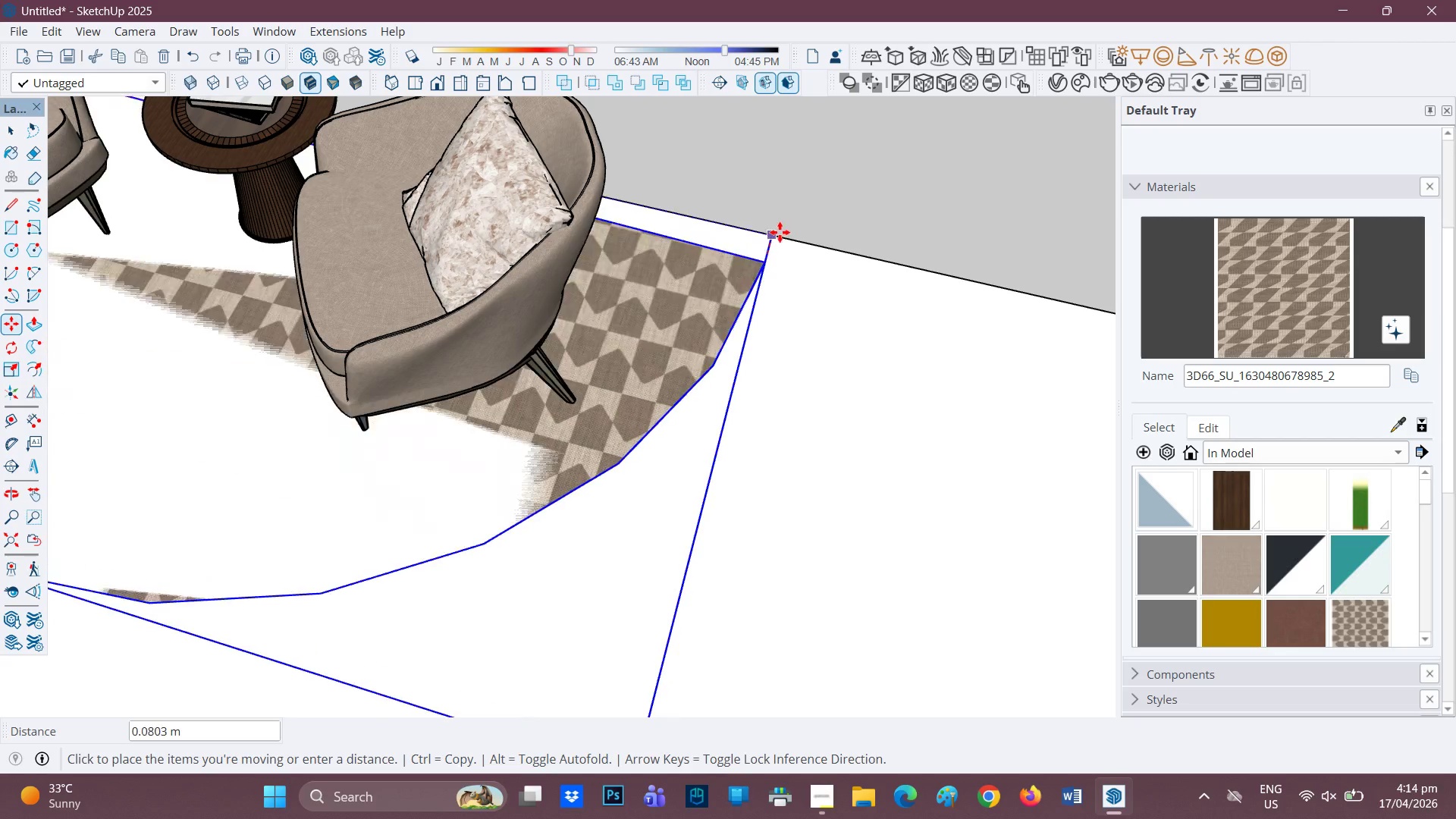 
left_click([781, 231])
 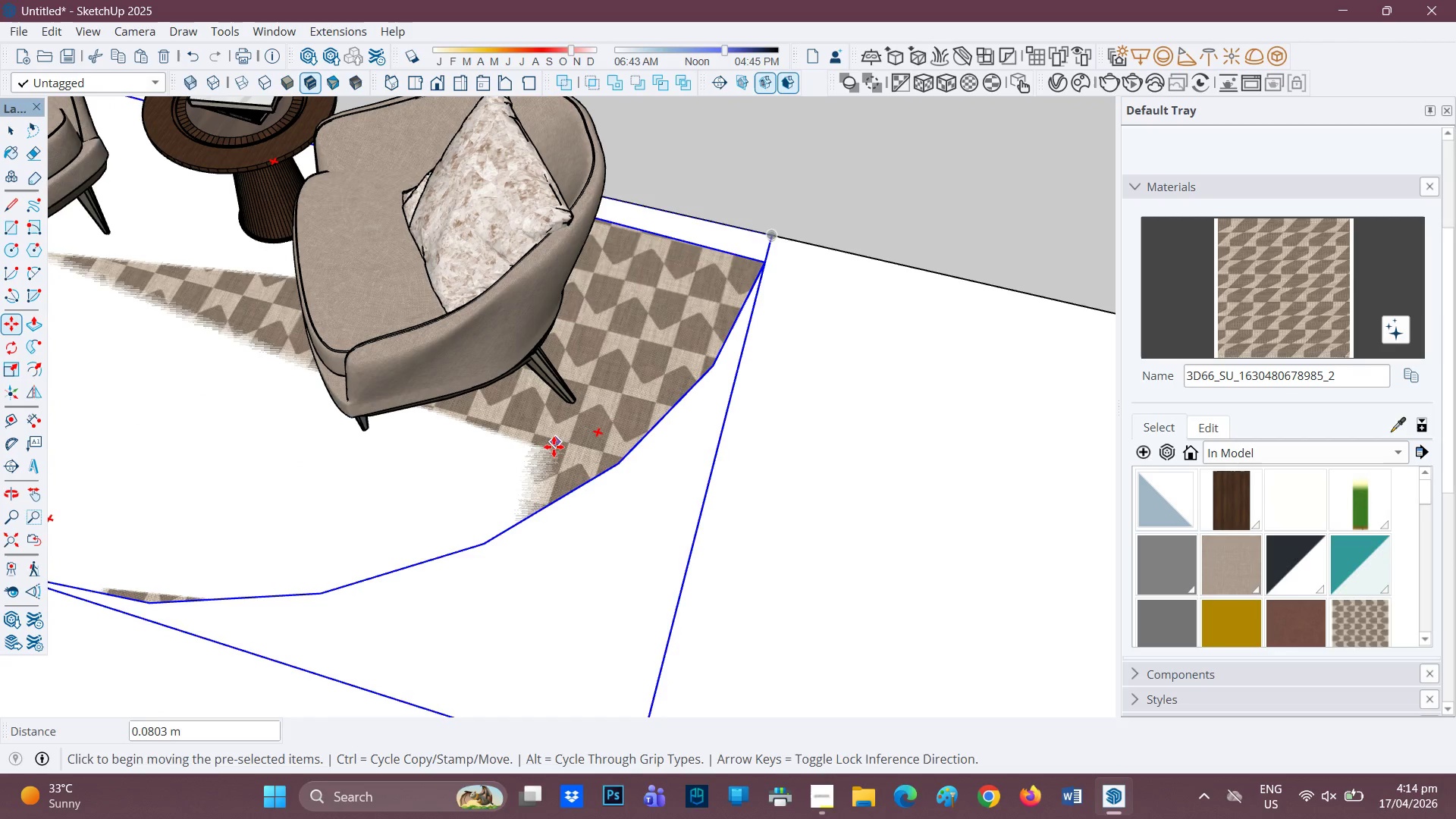 
left_click([554, 447])
 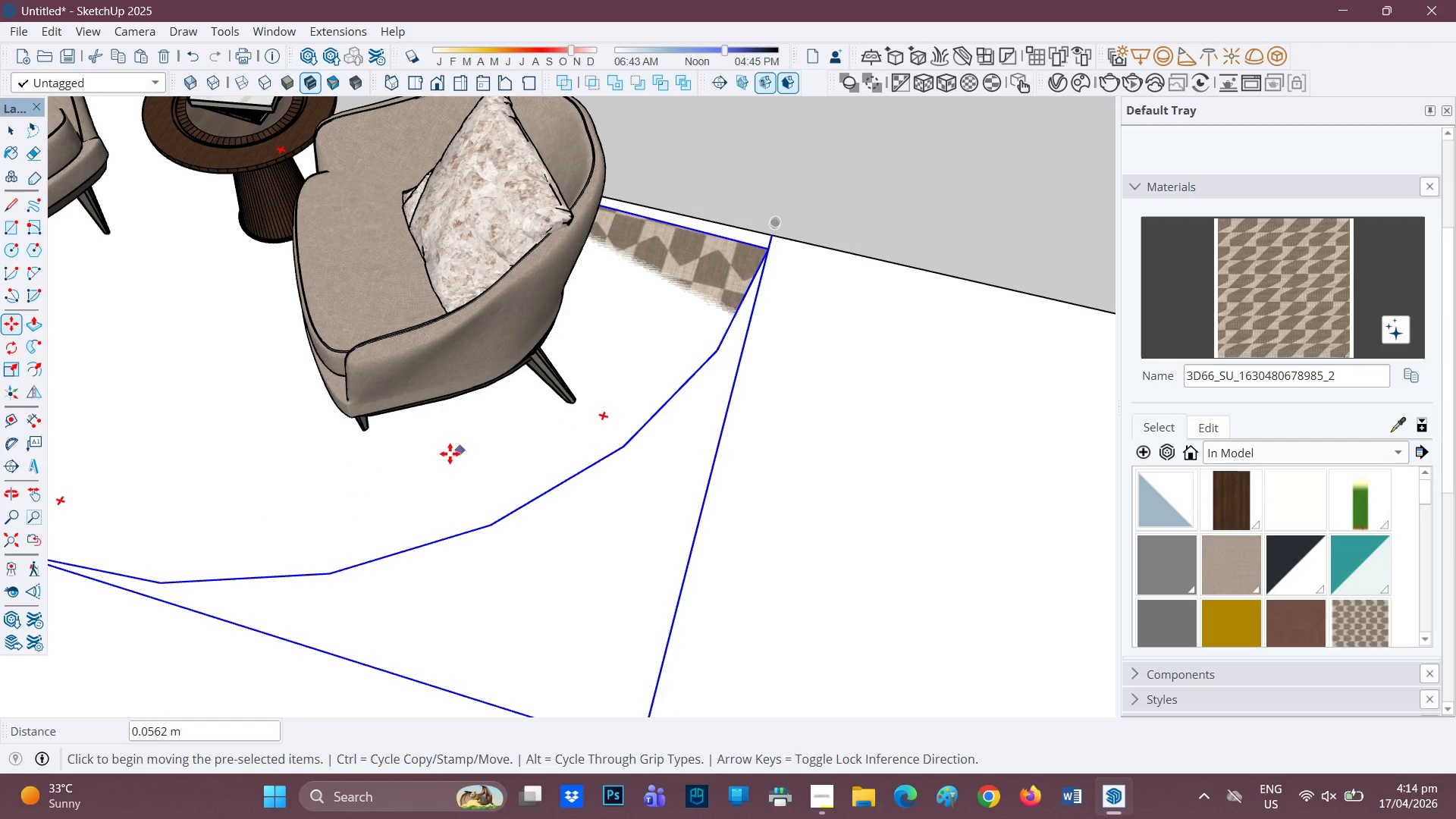 
wait(5.52)
 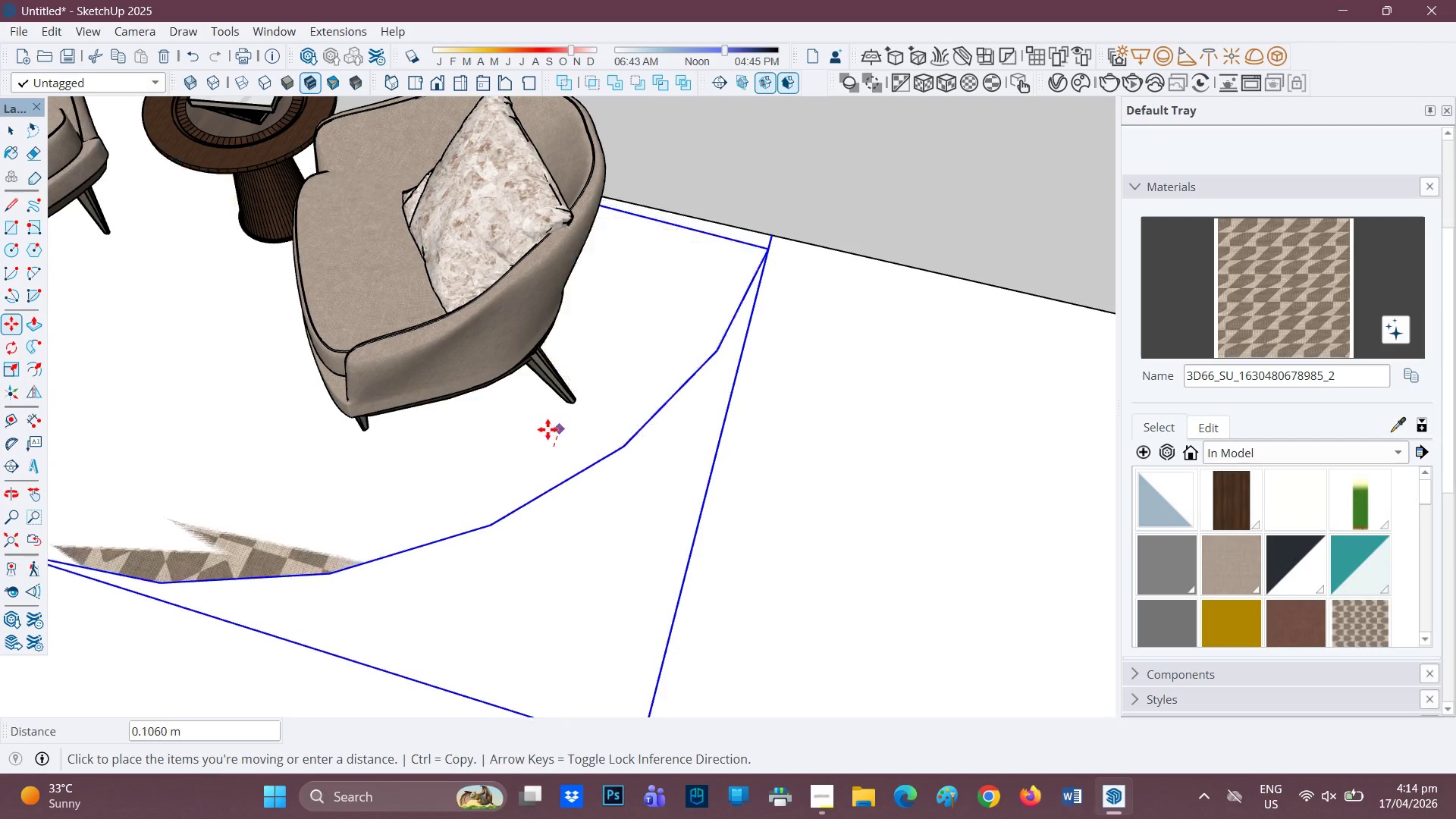 
left_click([461, 475])
 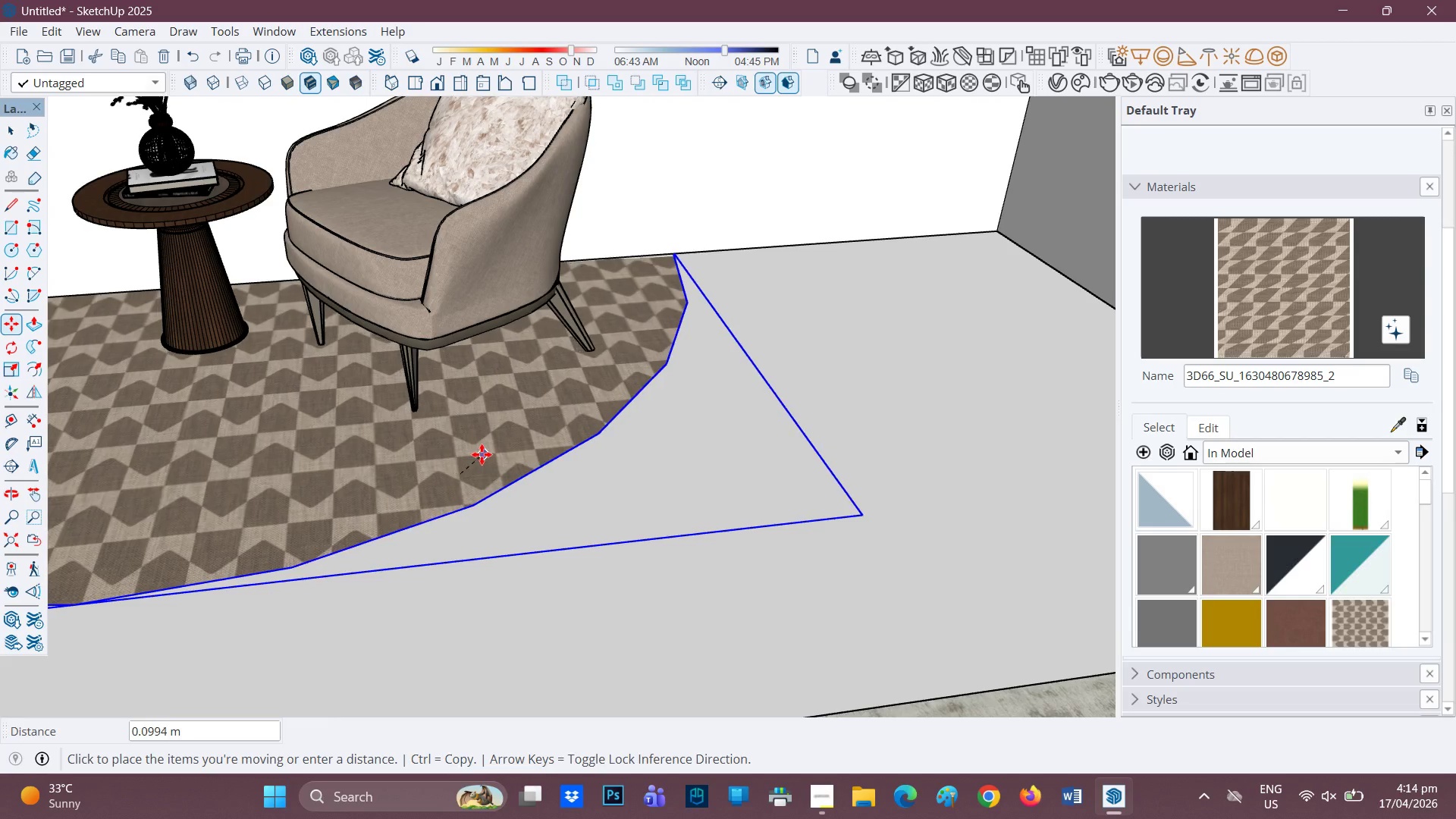 
left_click([477, 456])
 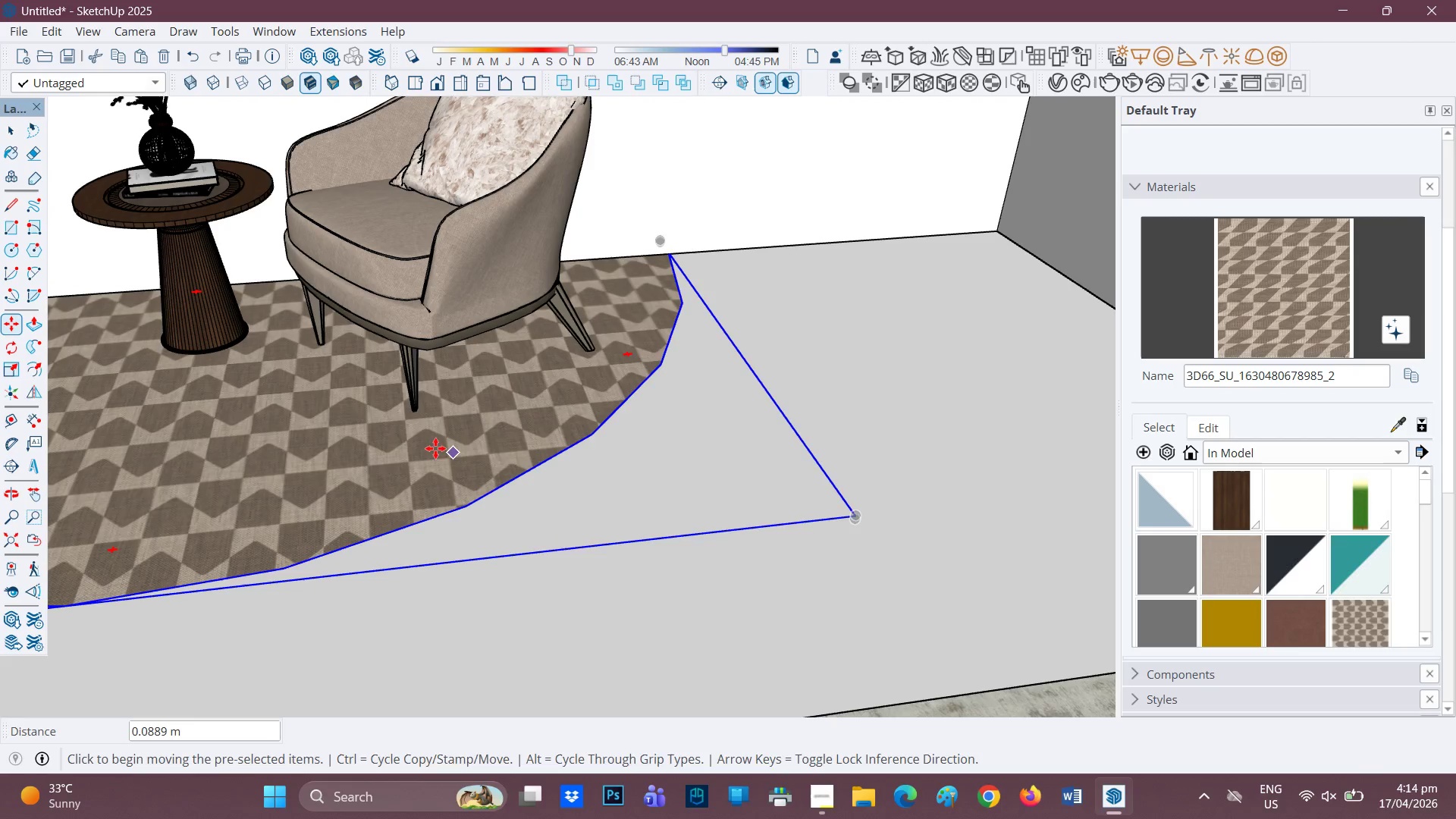 
scroll: coordinate [435, 448], scroll_direction: down, amount: 1.0
 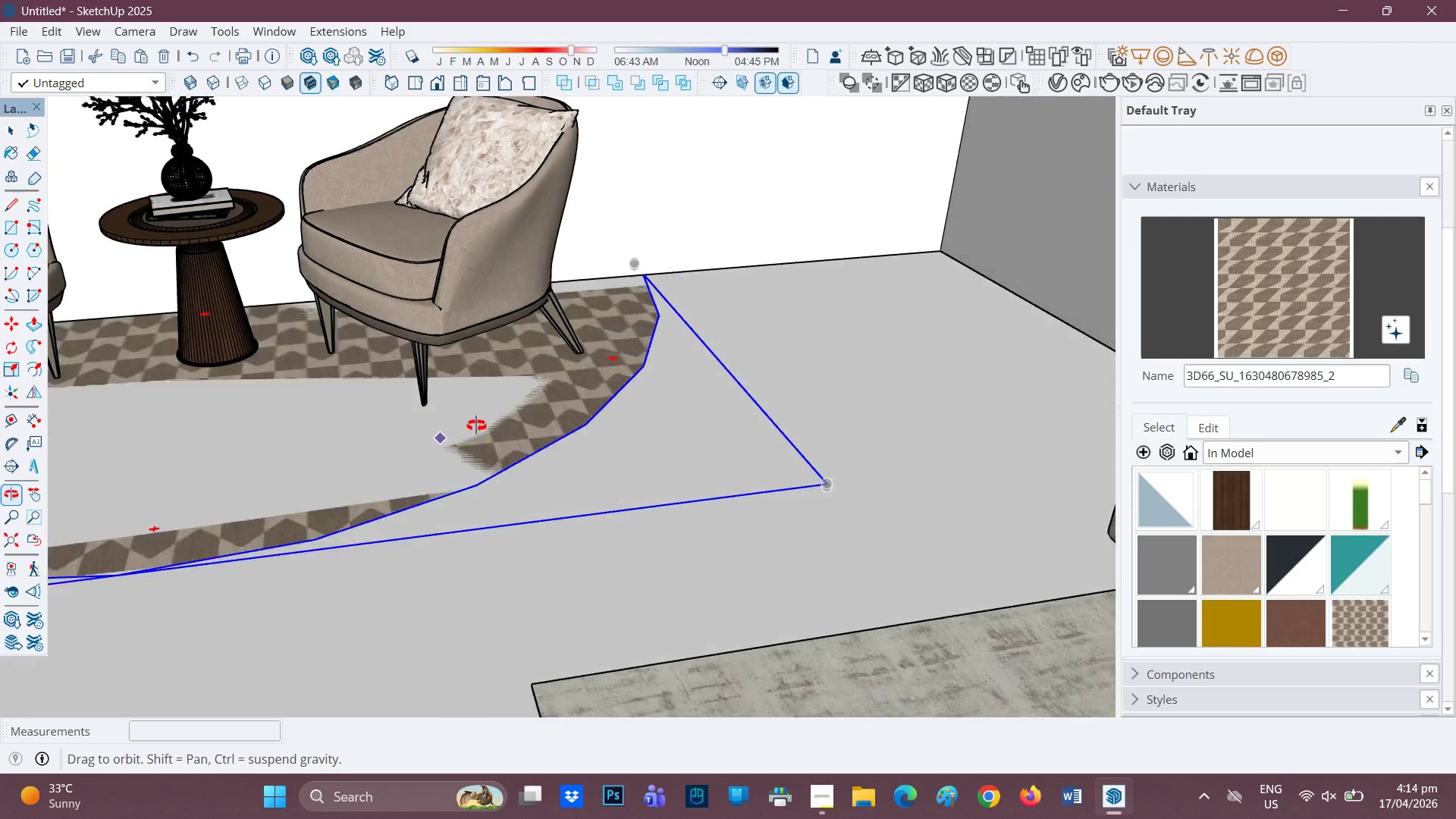 
key(Space)
 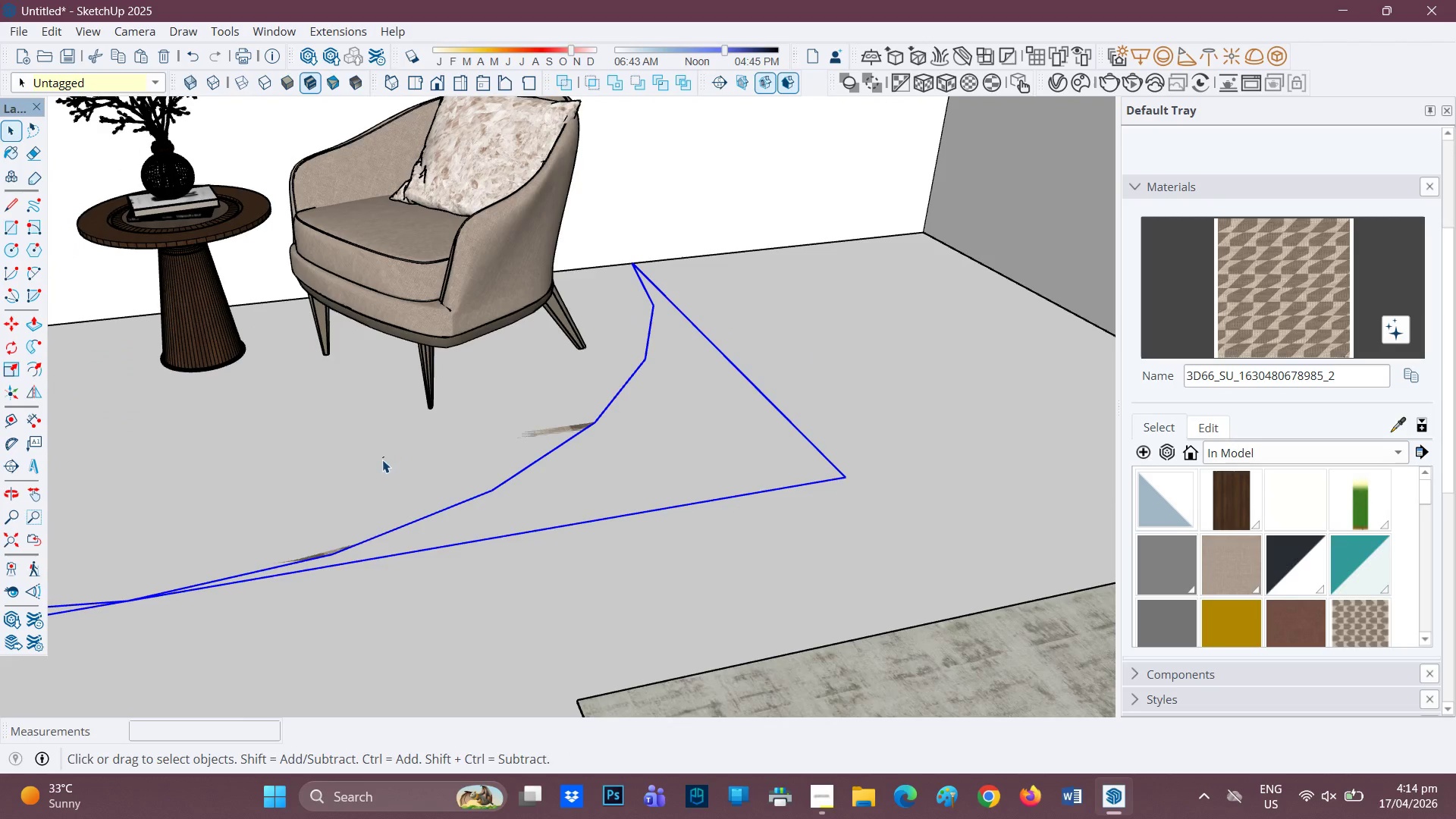 
scroll: coordinate [418, 458], scroll_direction: none, amount: 0.0
 